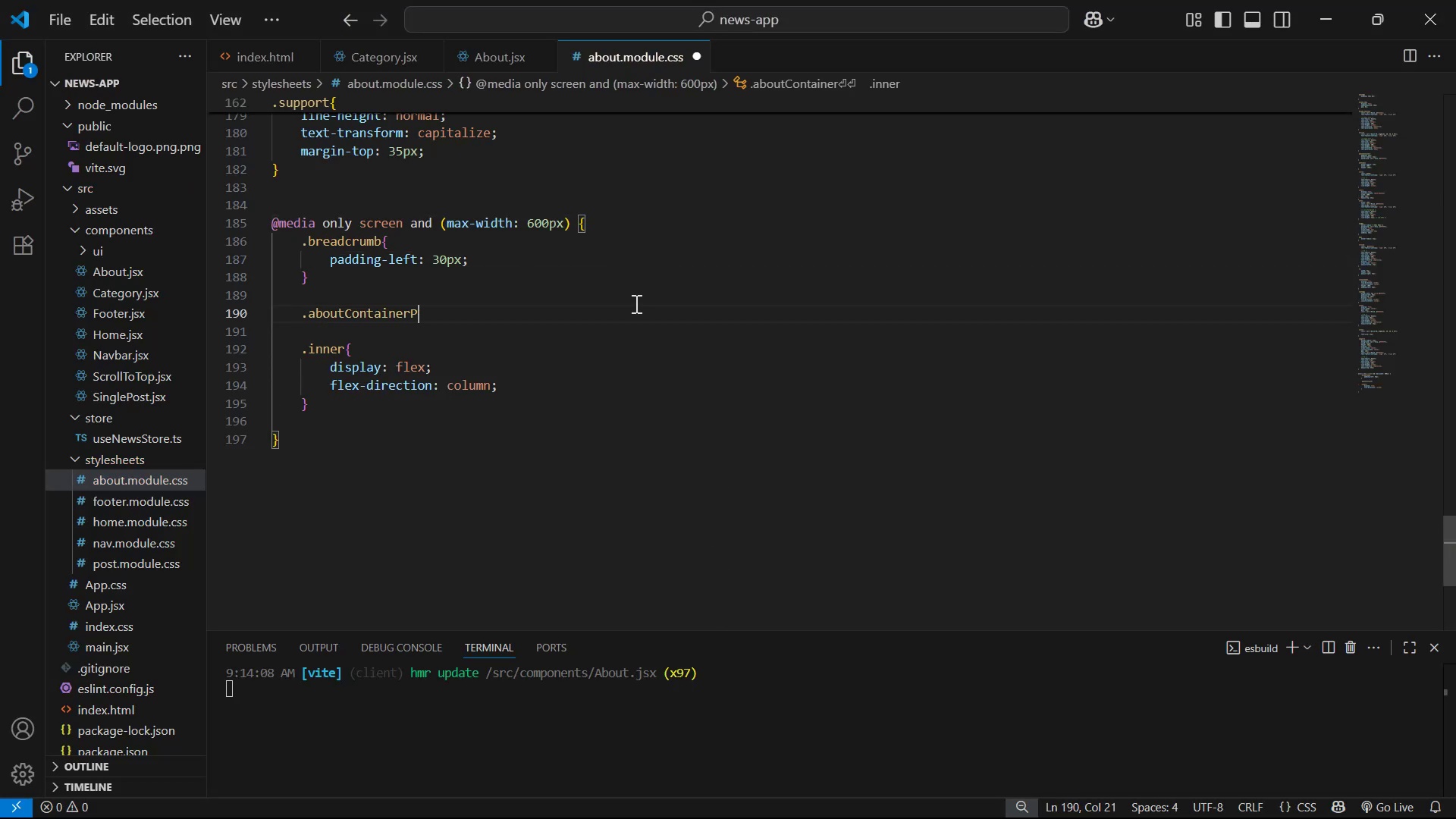 
key(Backspace)
 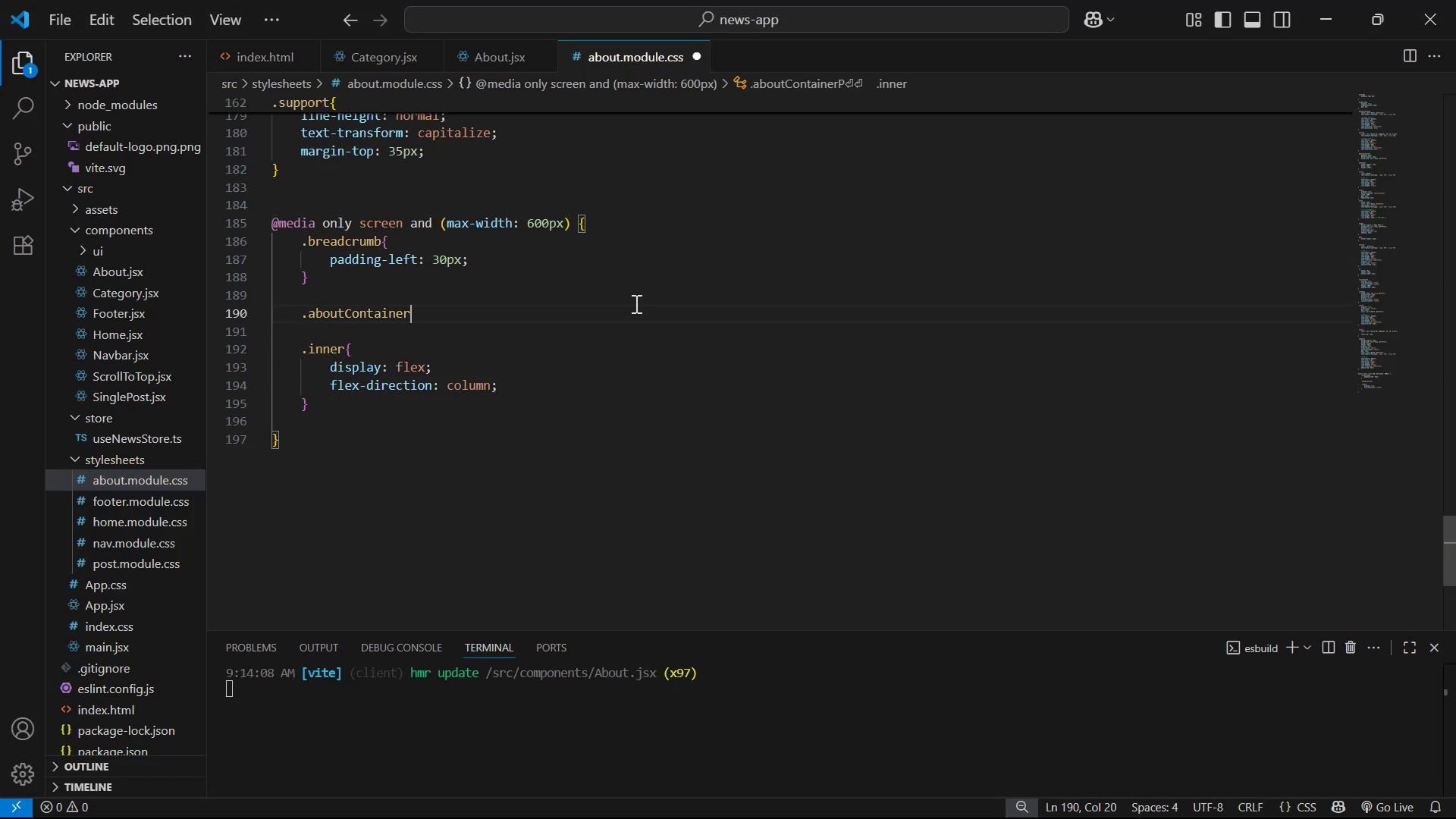 
key(Shift+ShiftLeft)
 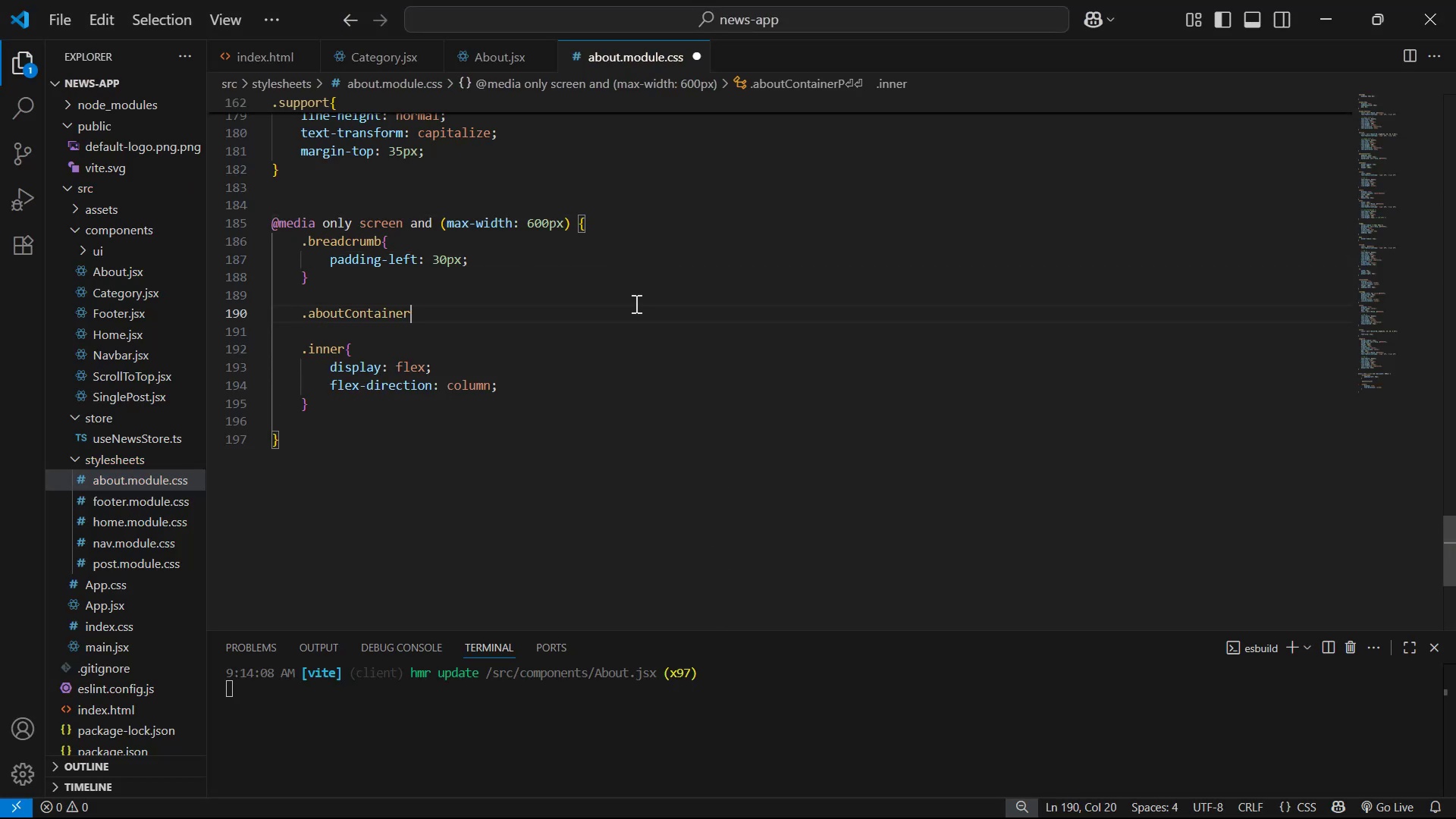 
key(Shift+BracketLeft)
 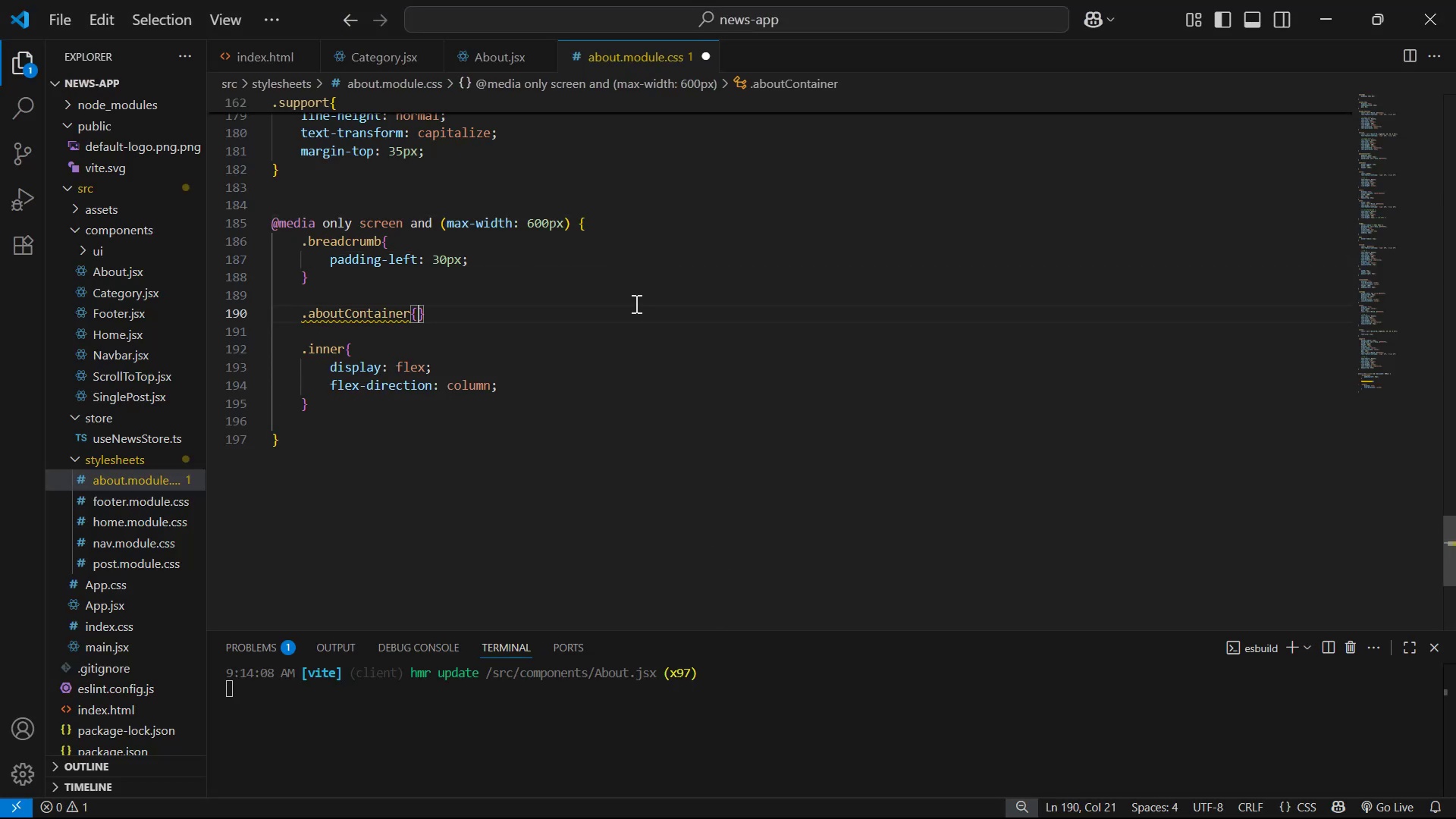 
key(Enter)
 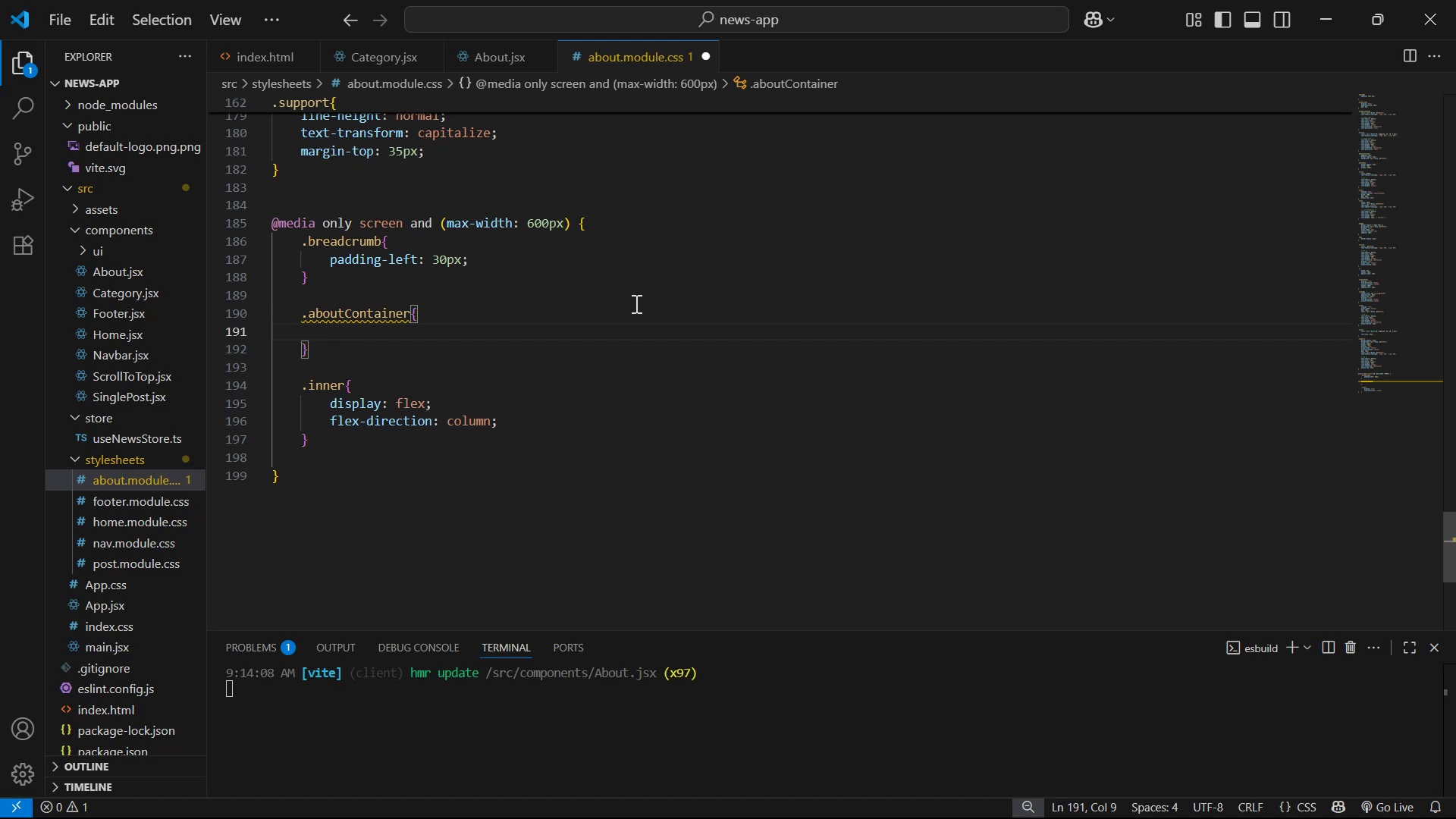 
type(pa)
 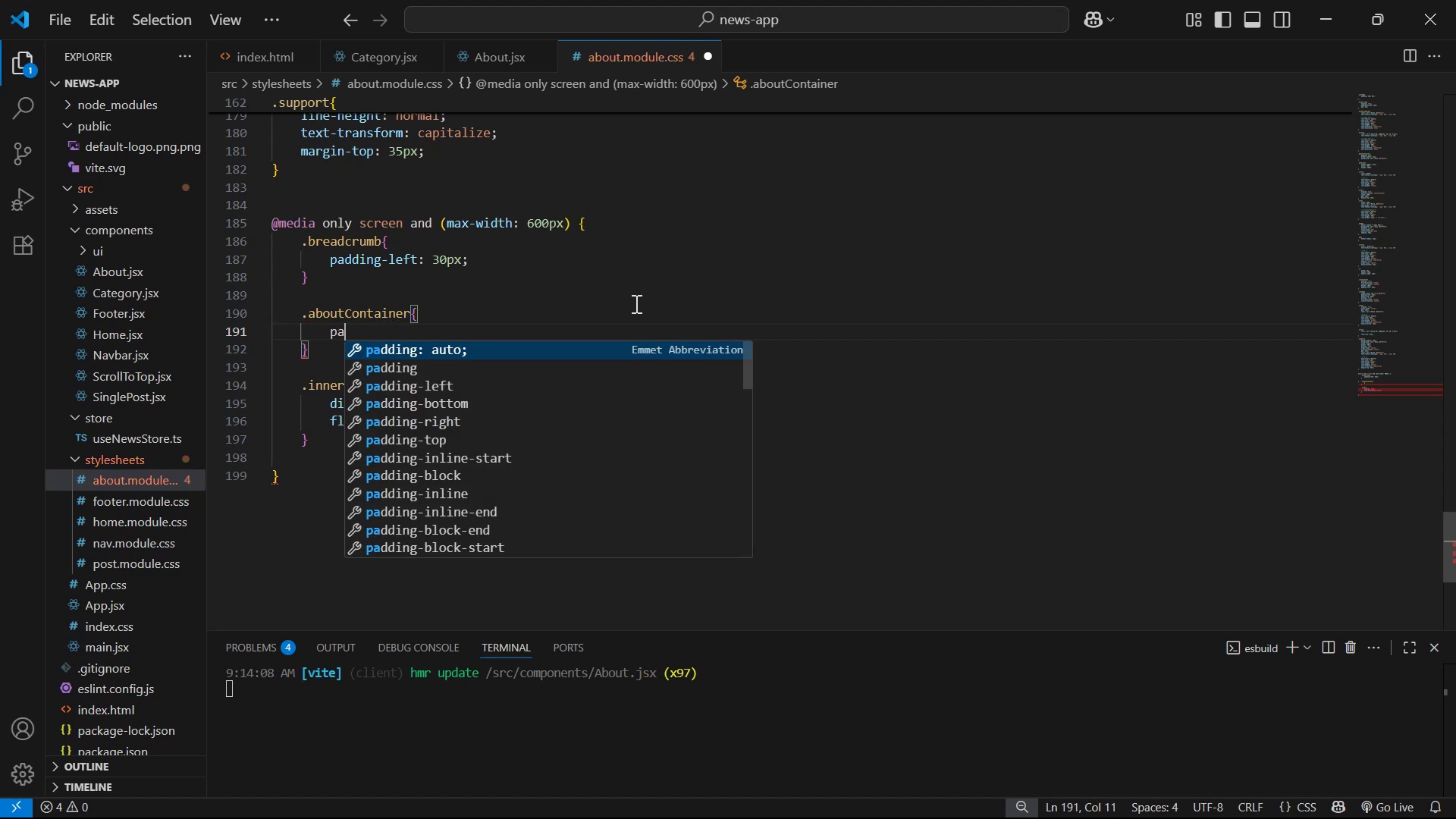 
key(ArrowDown)
 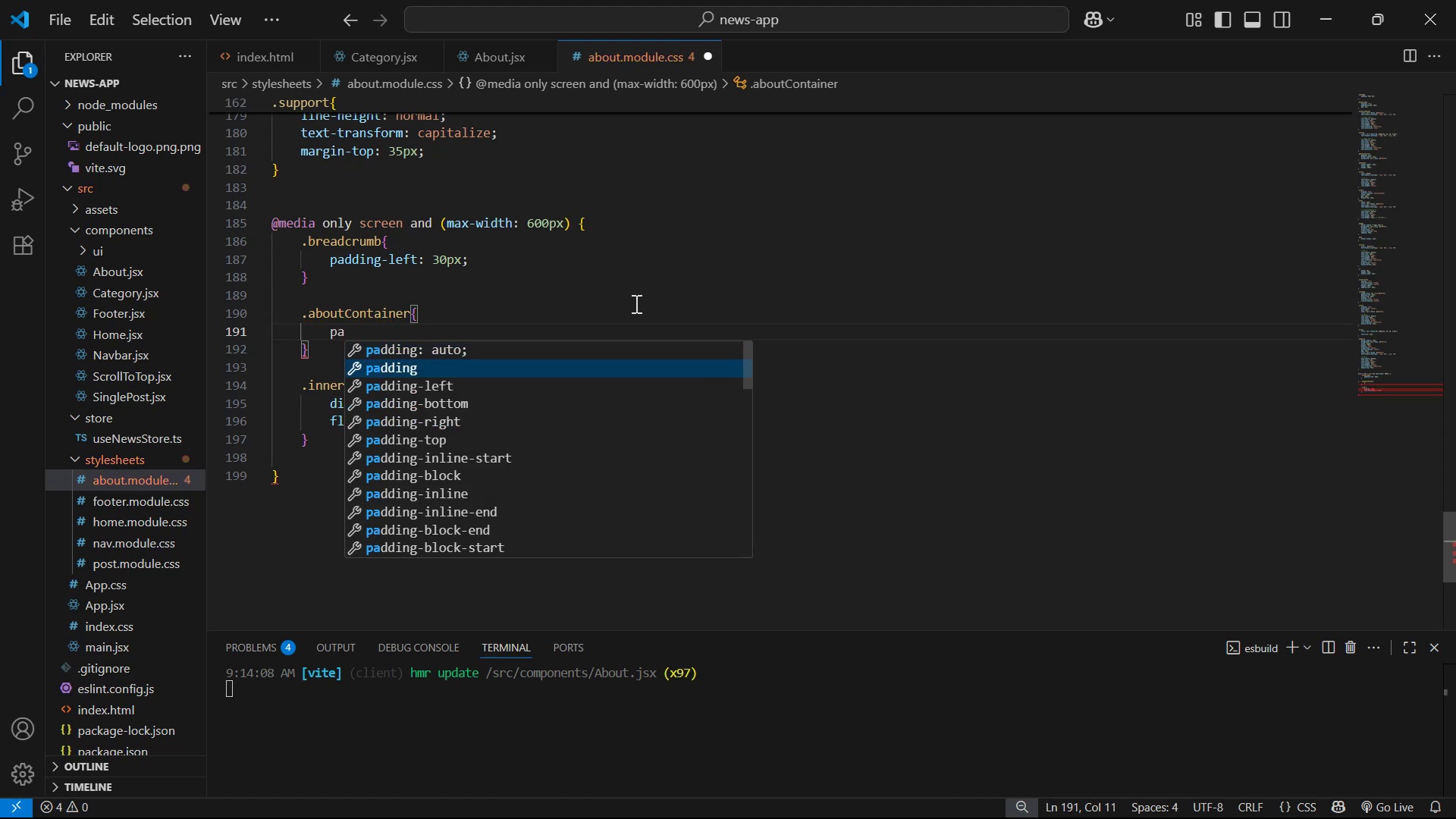 
key(Enter)
 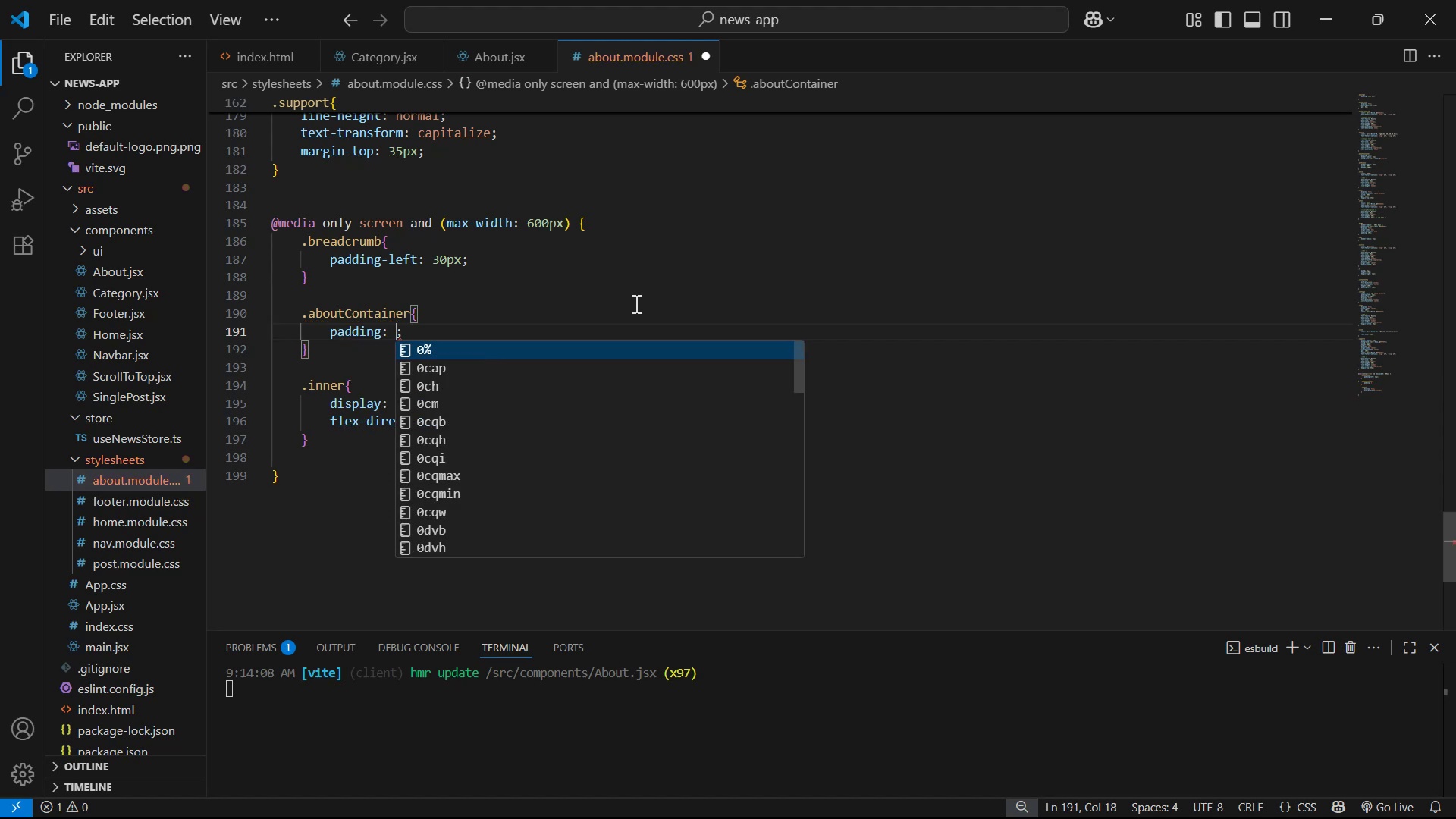 
type(15px)
 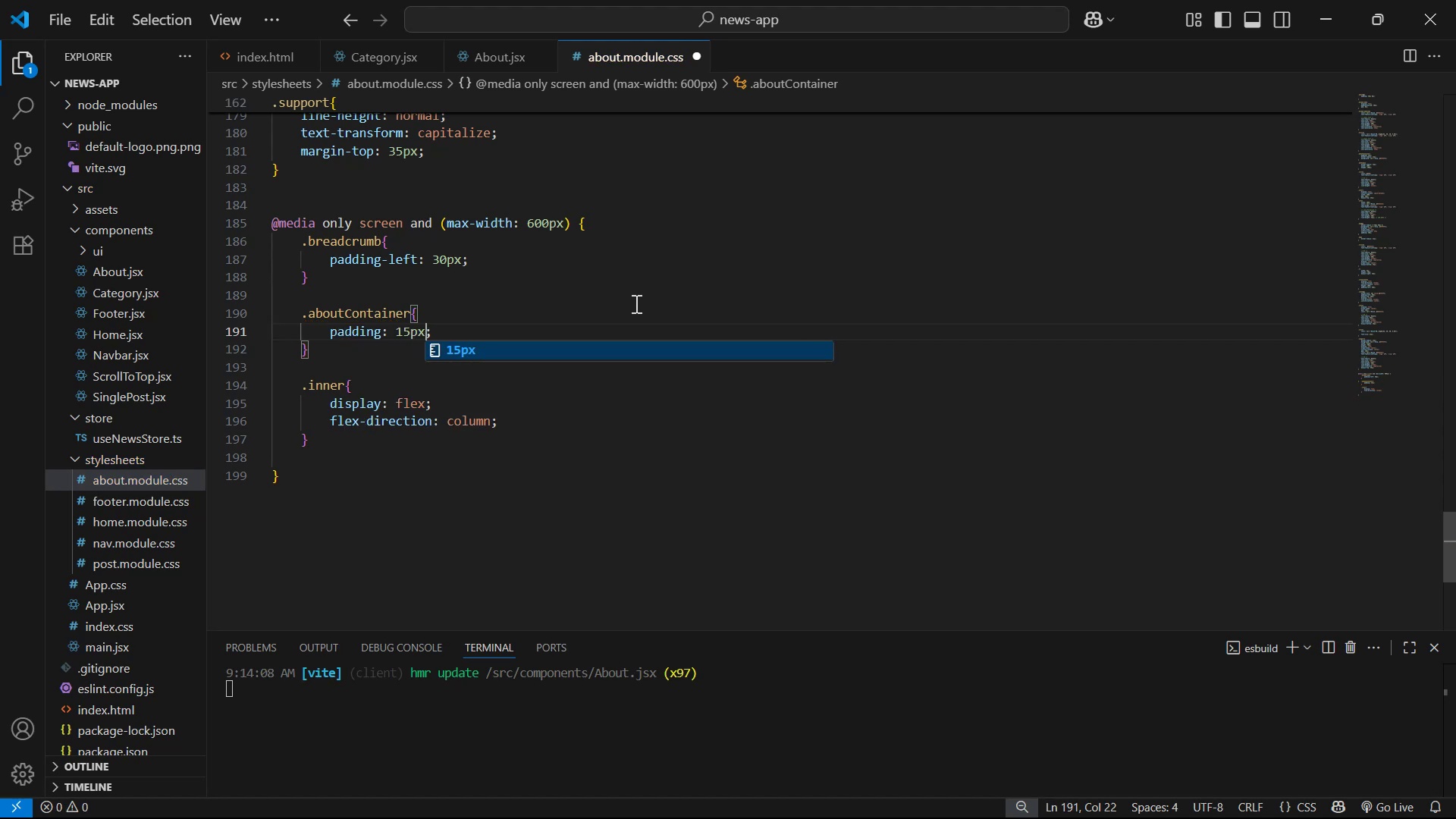 
key(Control+S)
 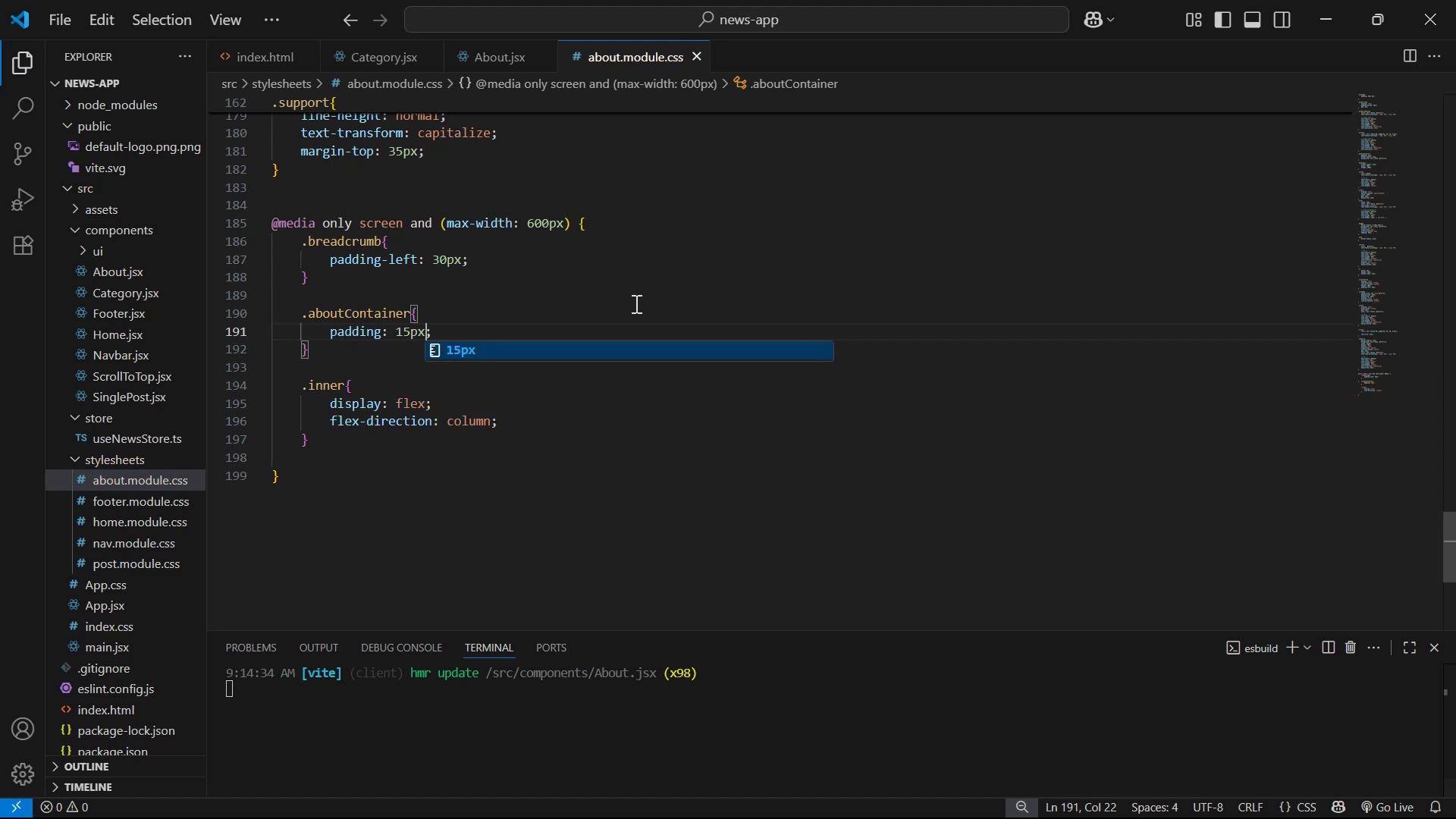 
key(Alt+AltLeft)
 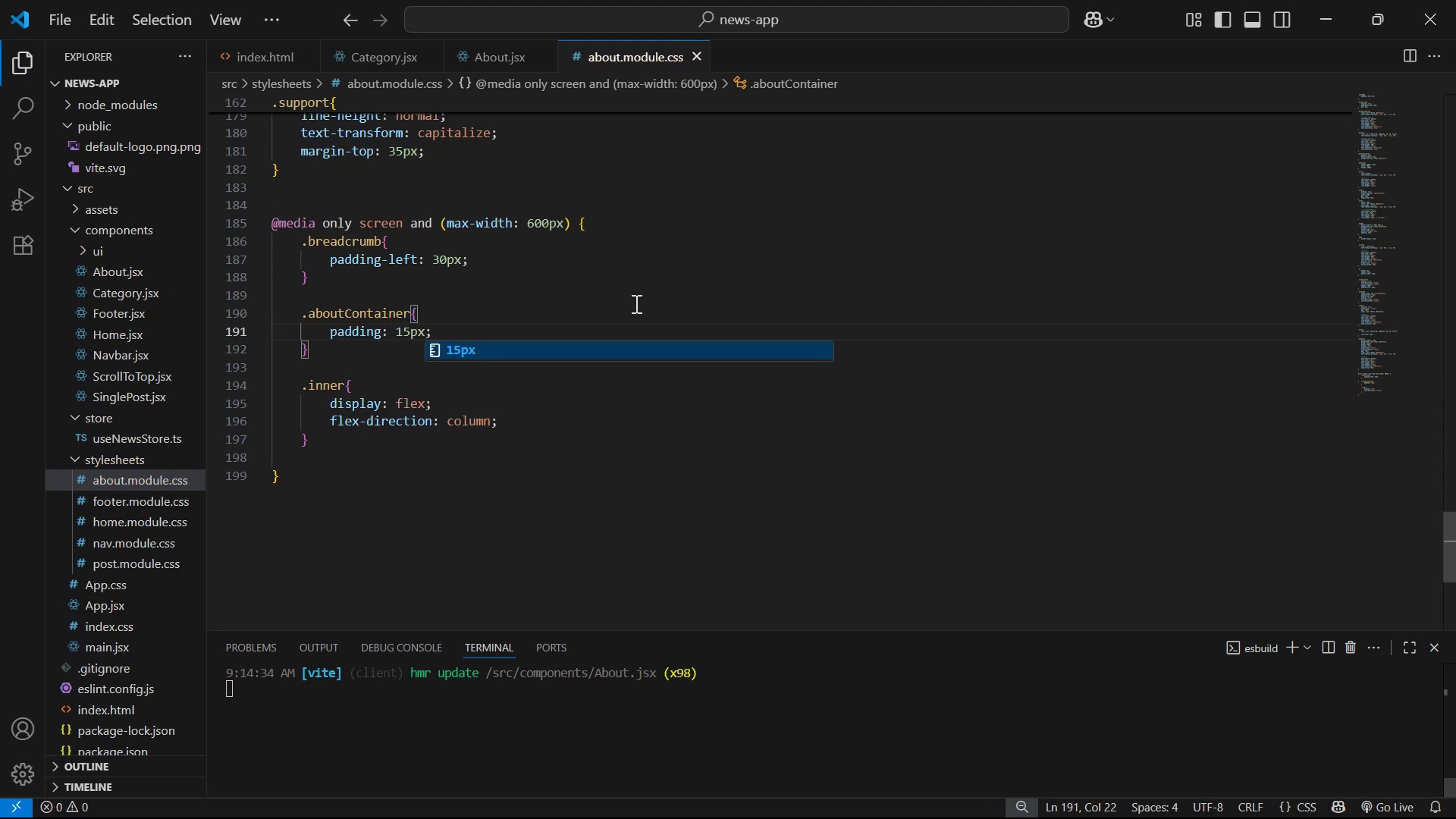 
key(Alt+Tab)
 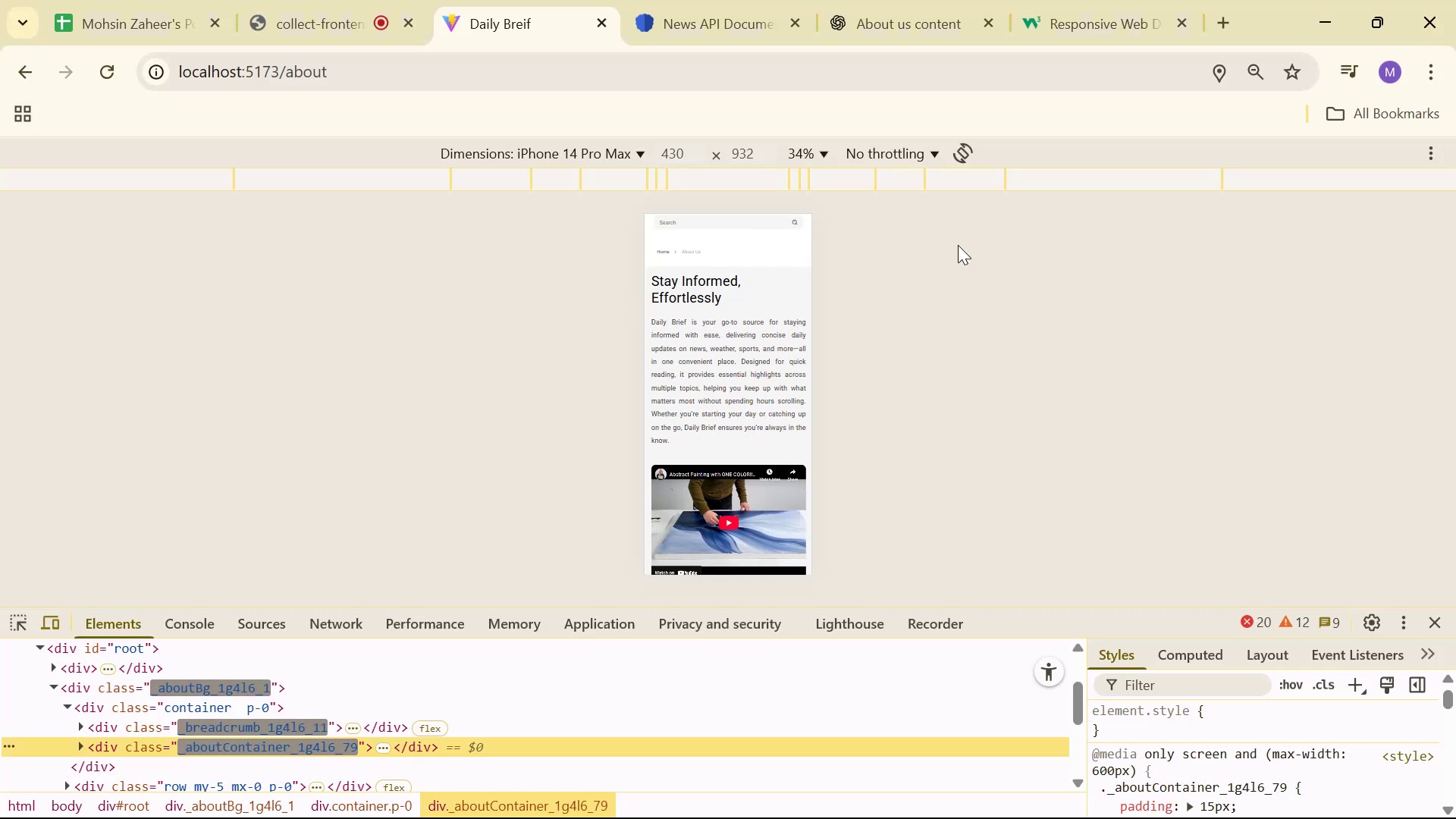 
key(Alt+AltLeft)
 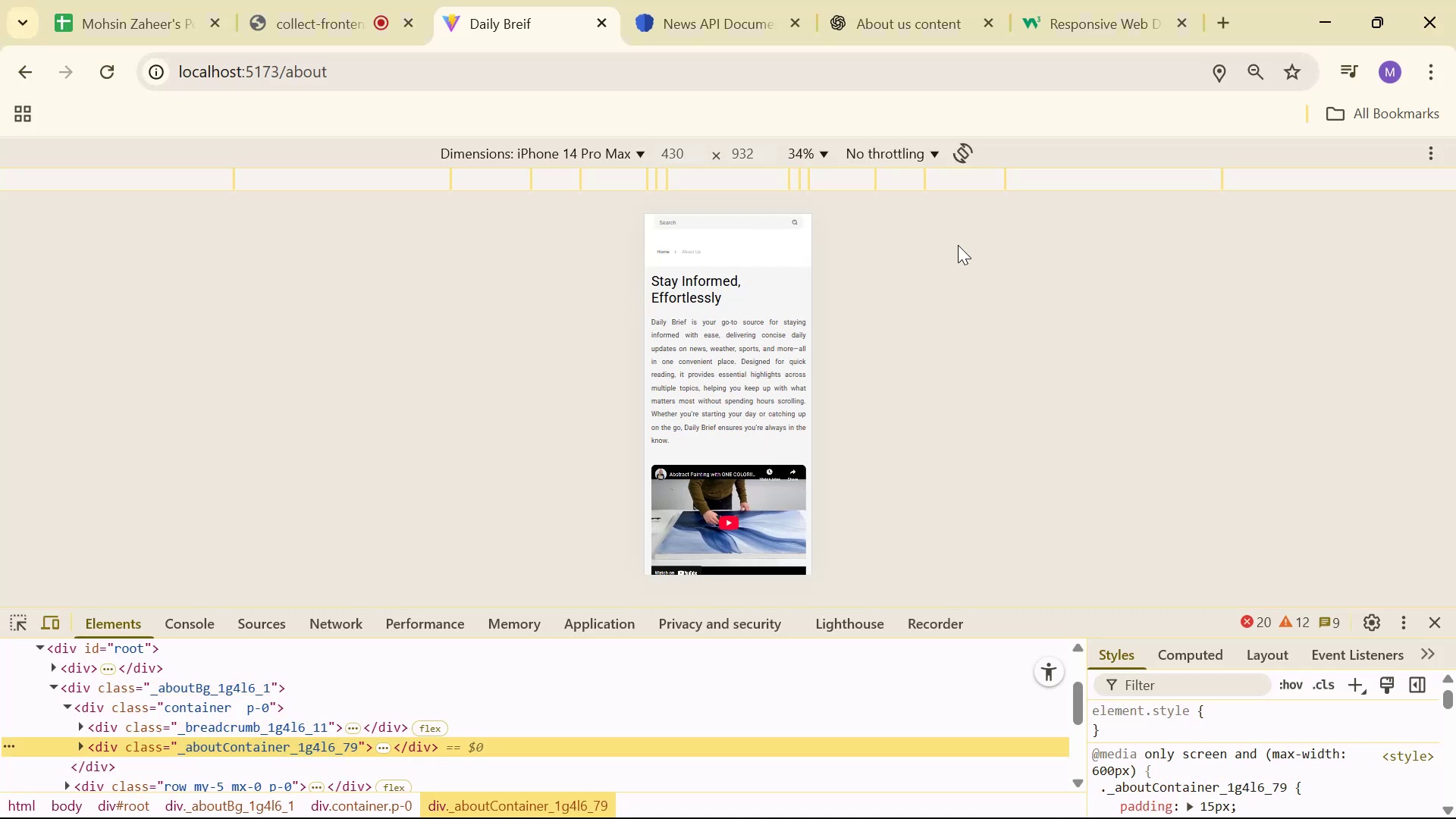 
key(Alt+Tab)
 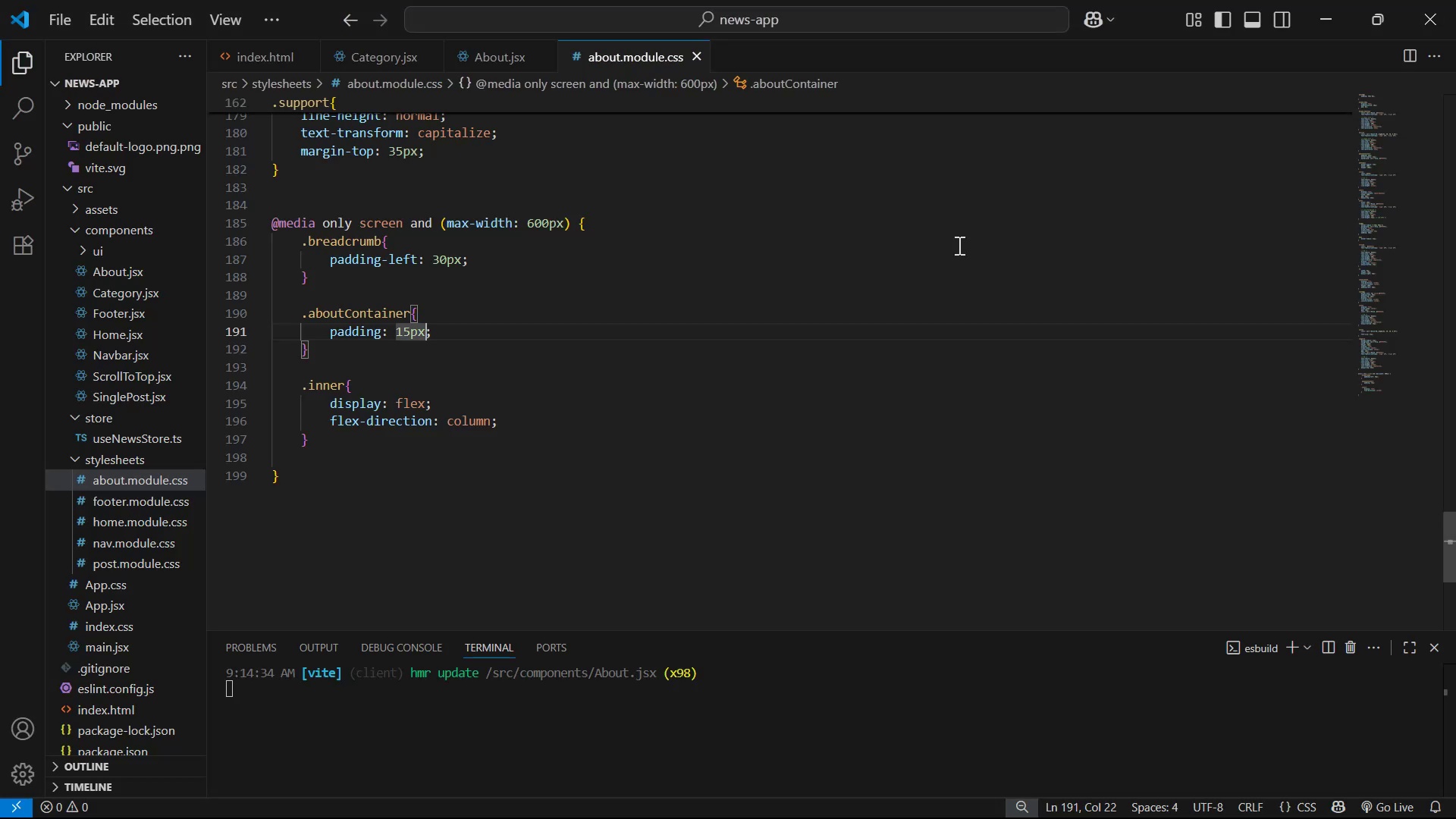 
key(ArrowLeft)
 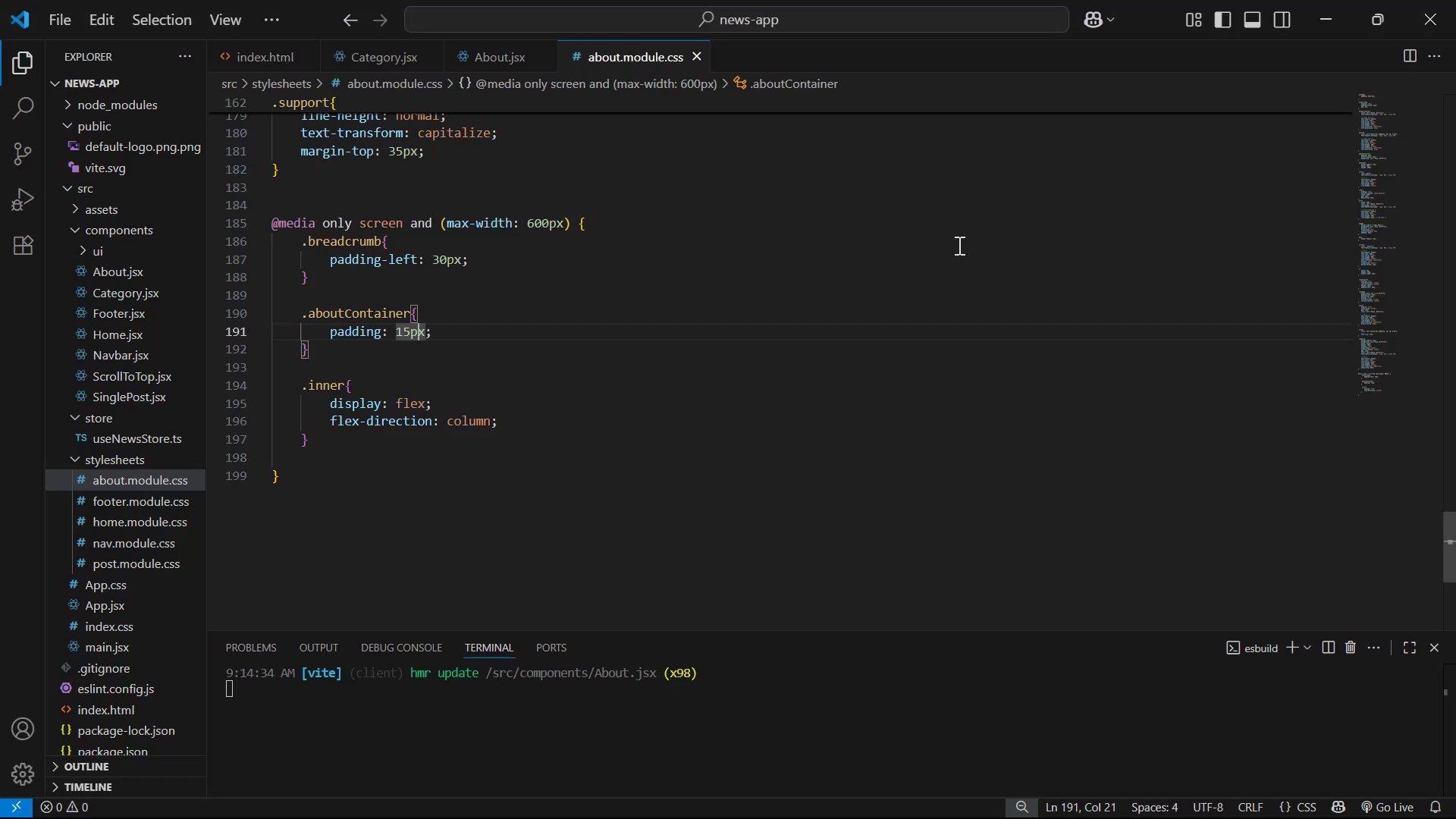 
key(ArrowLeft)
 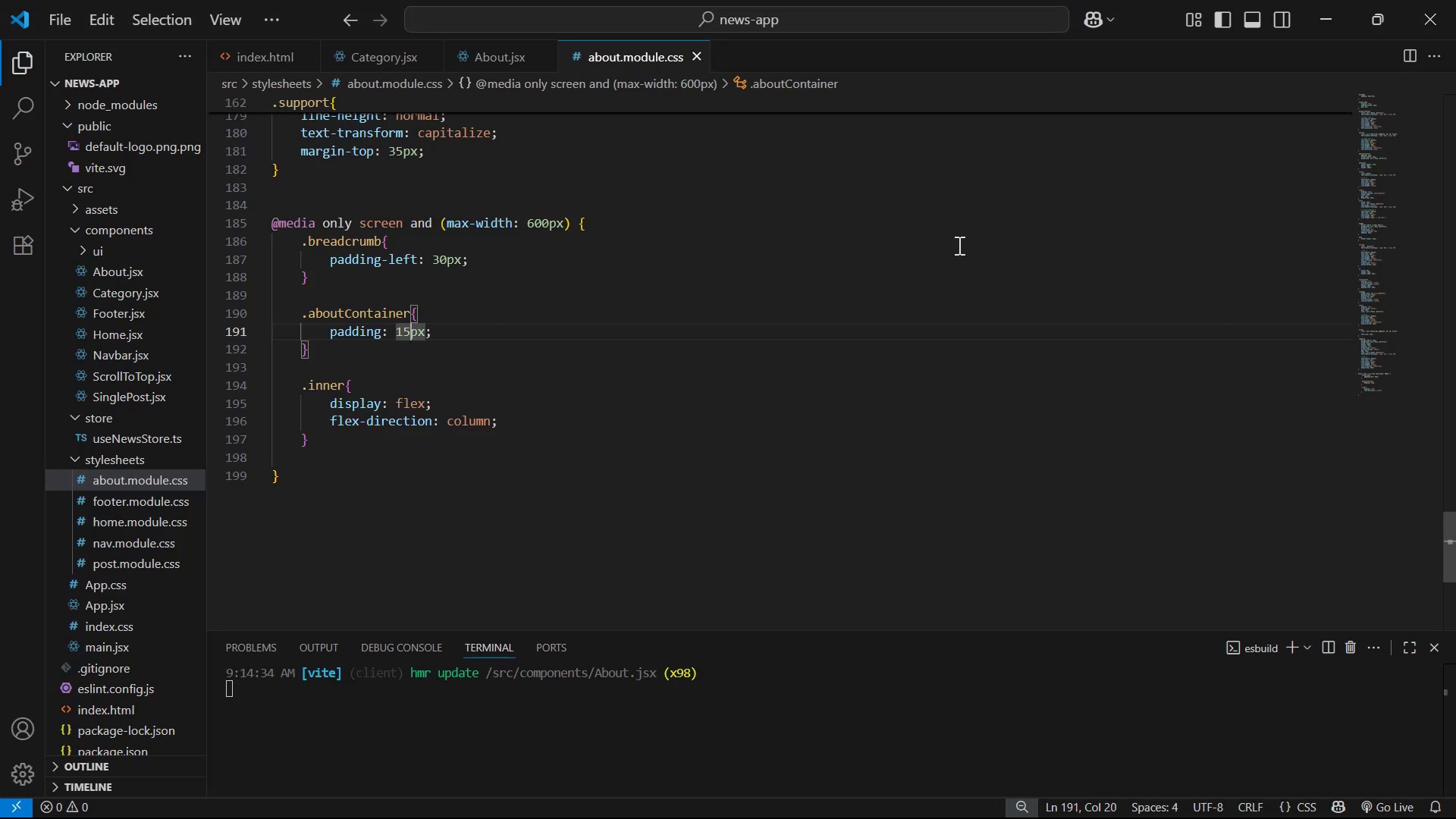 
key(ArrowLeft)
 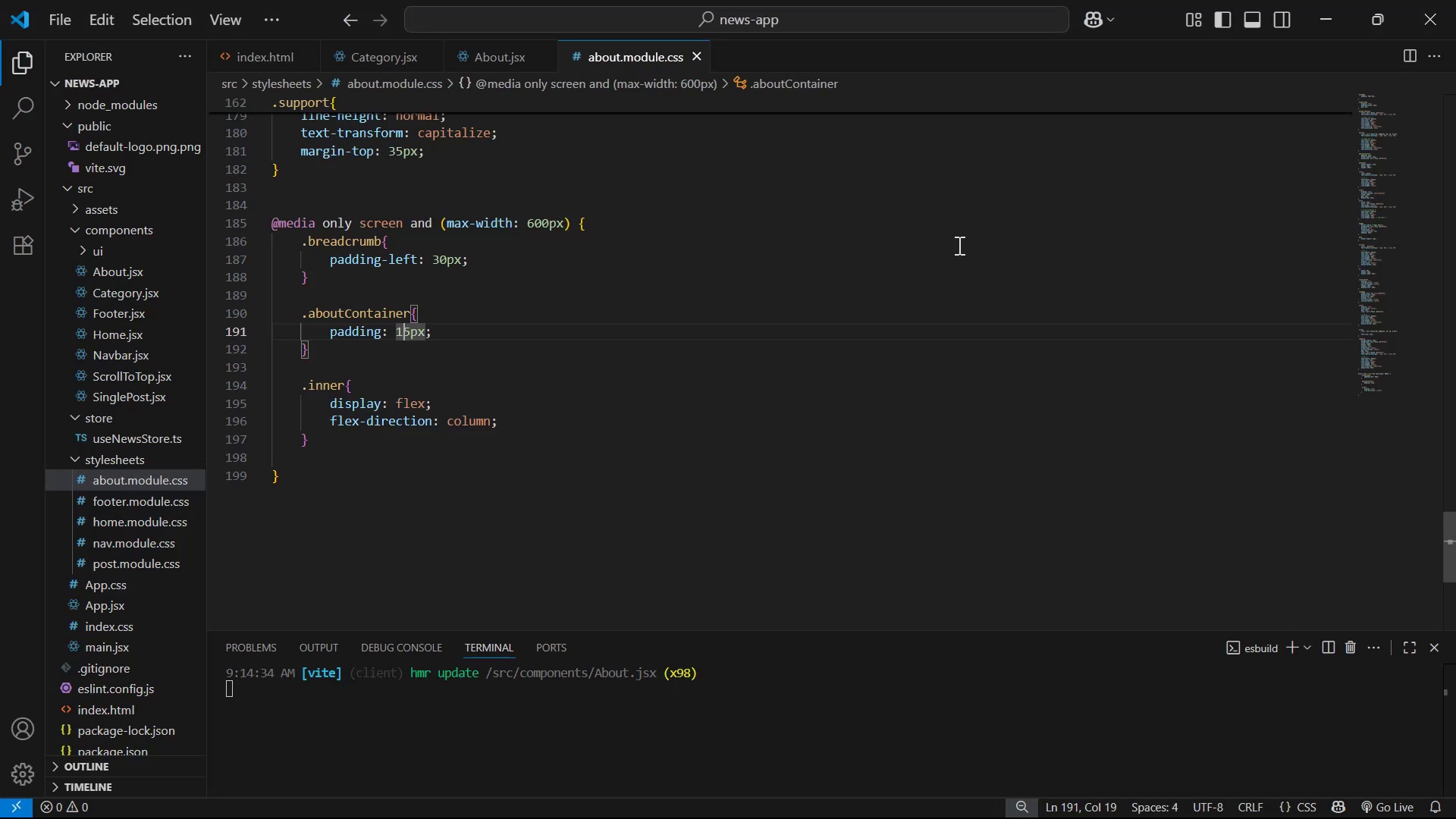 
key(Backspace)
 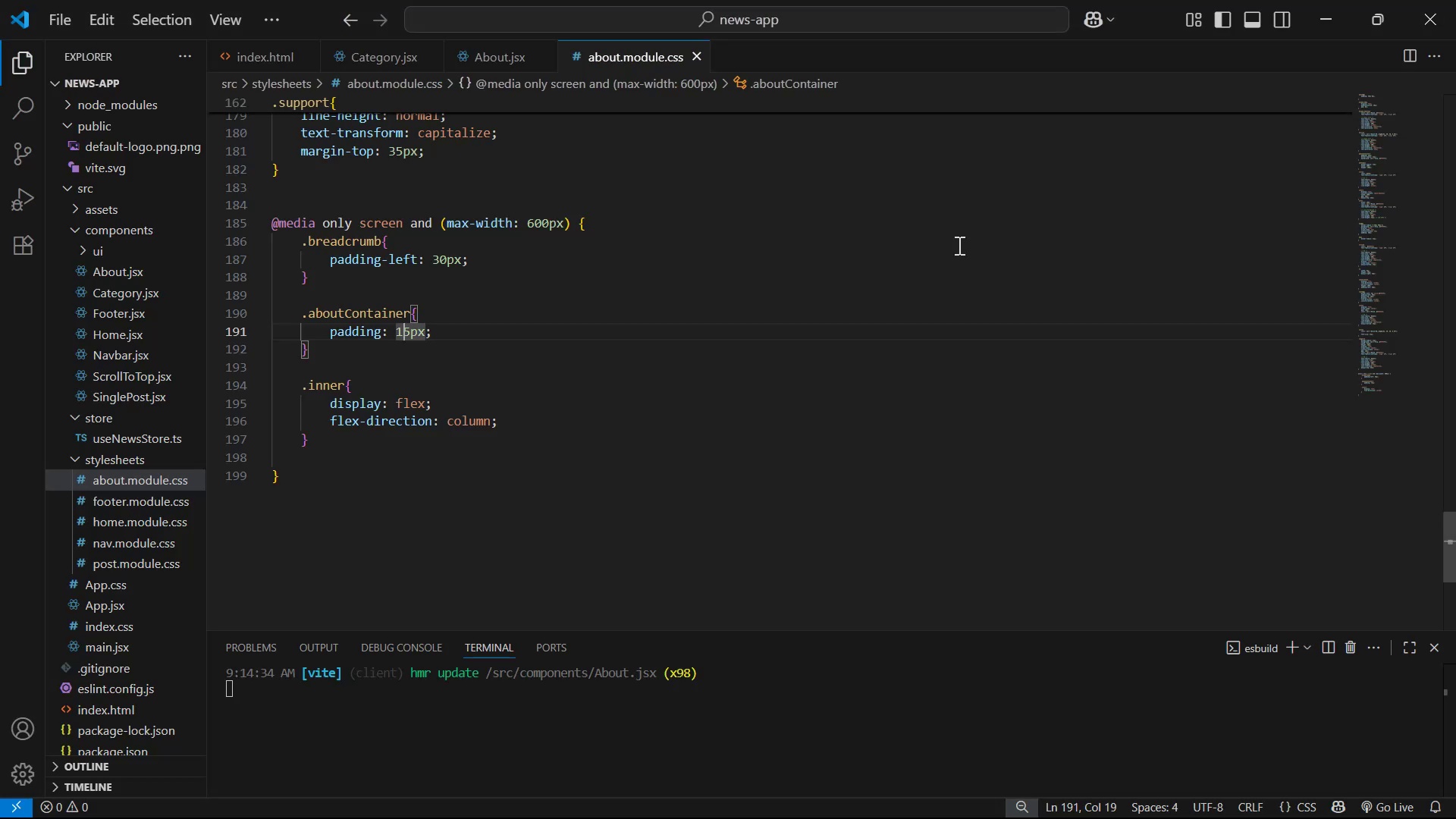 
key(2)
 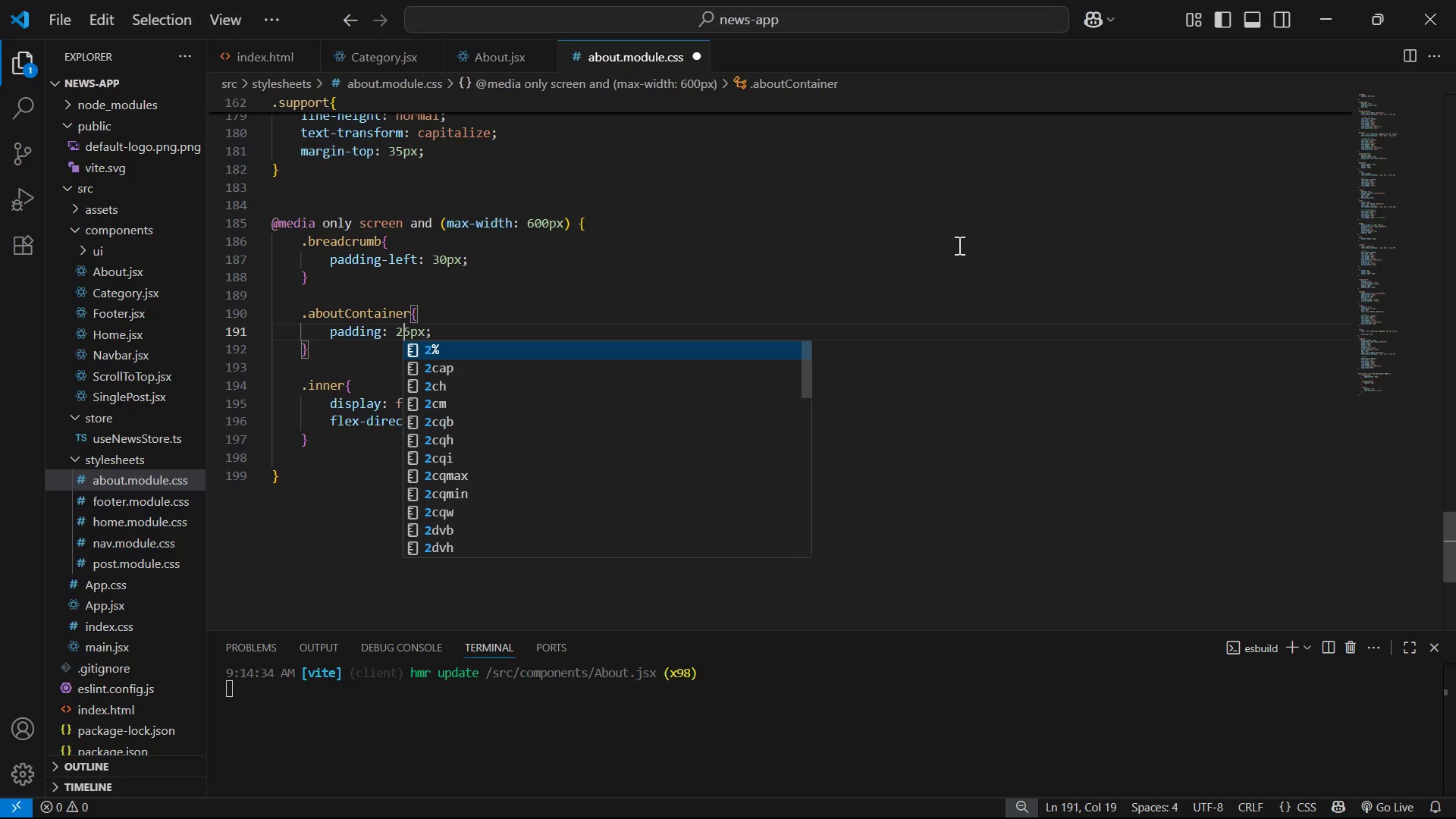 
key(Control+ControlLeft)
 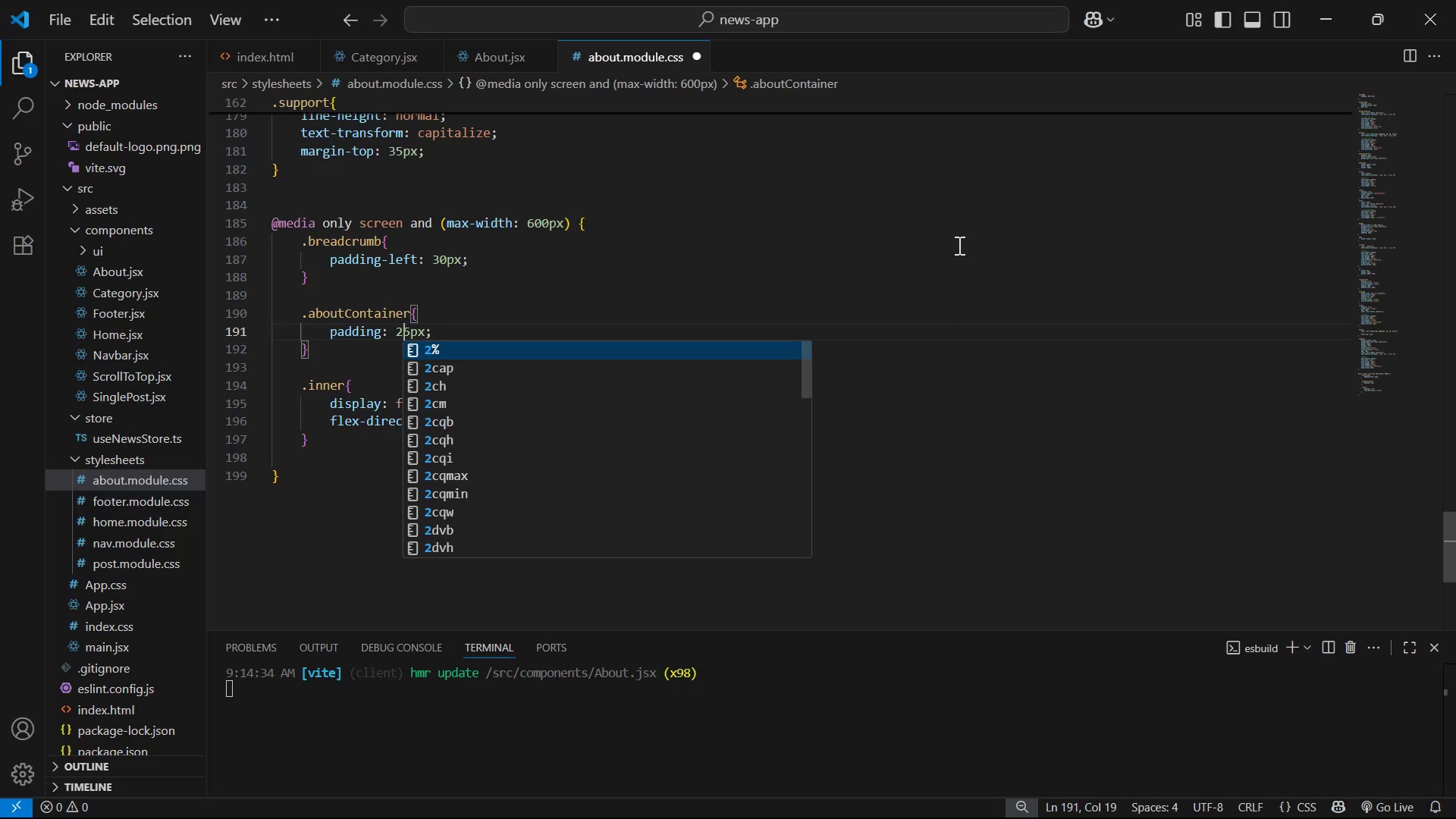 
key(Control+S)
 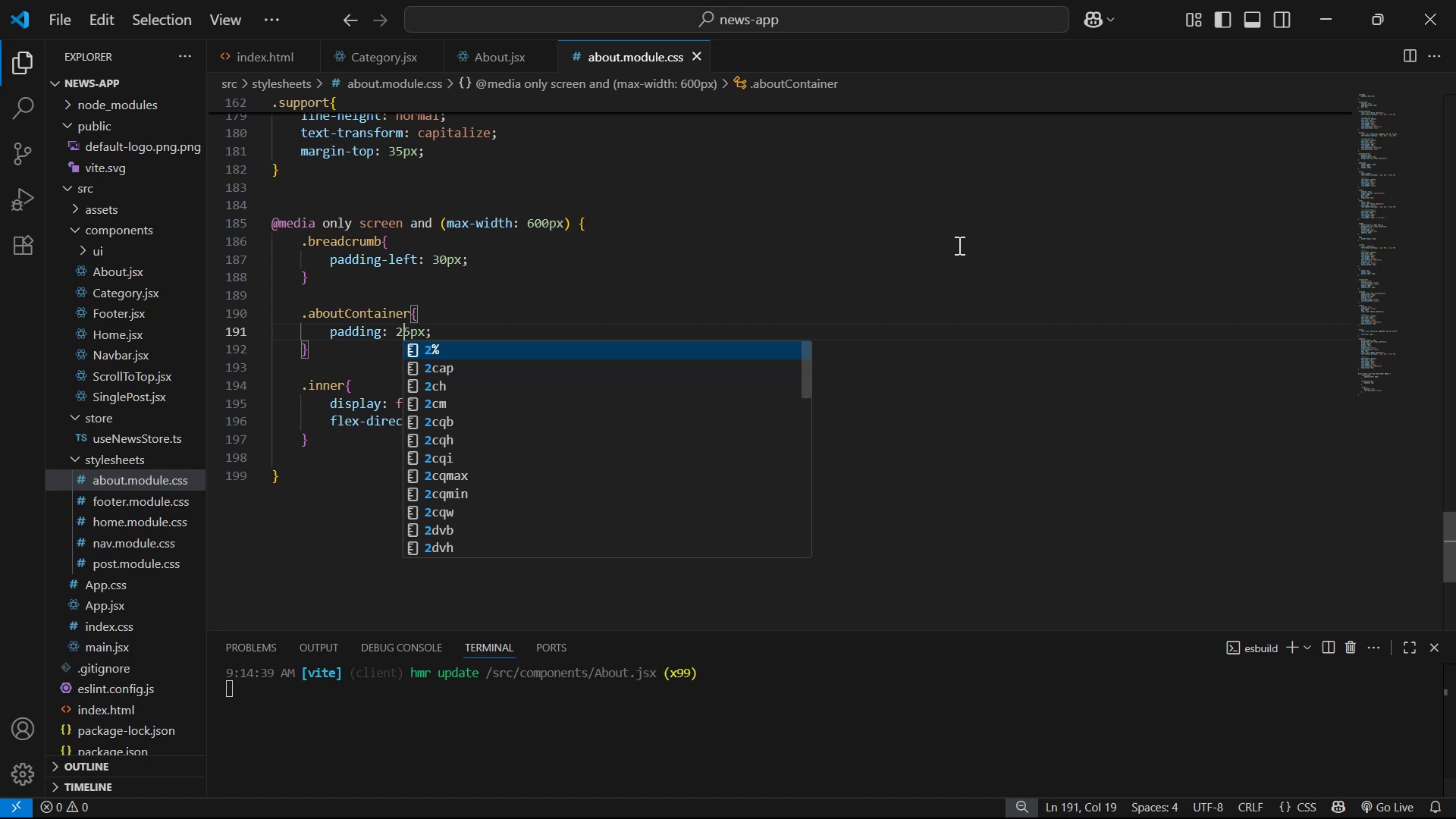 
key(Alt+AltLeft)
 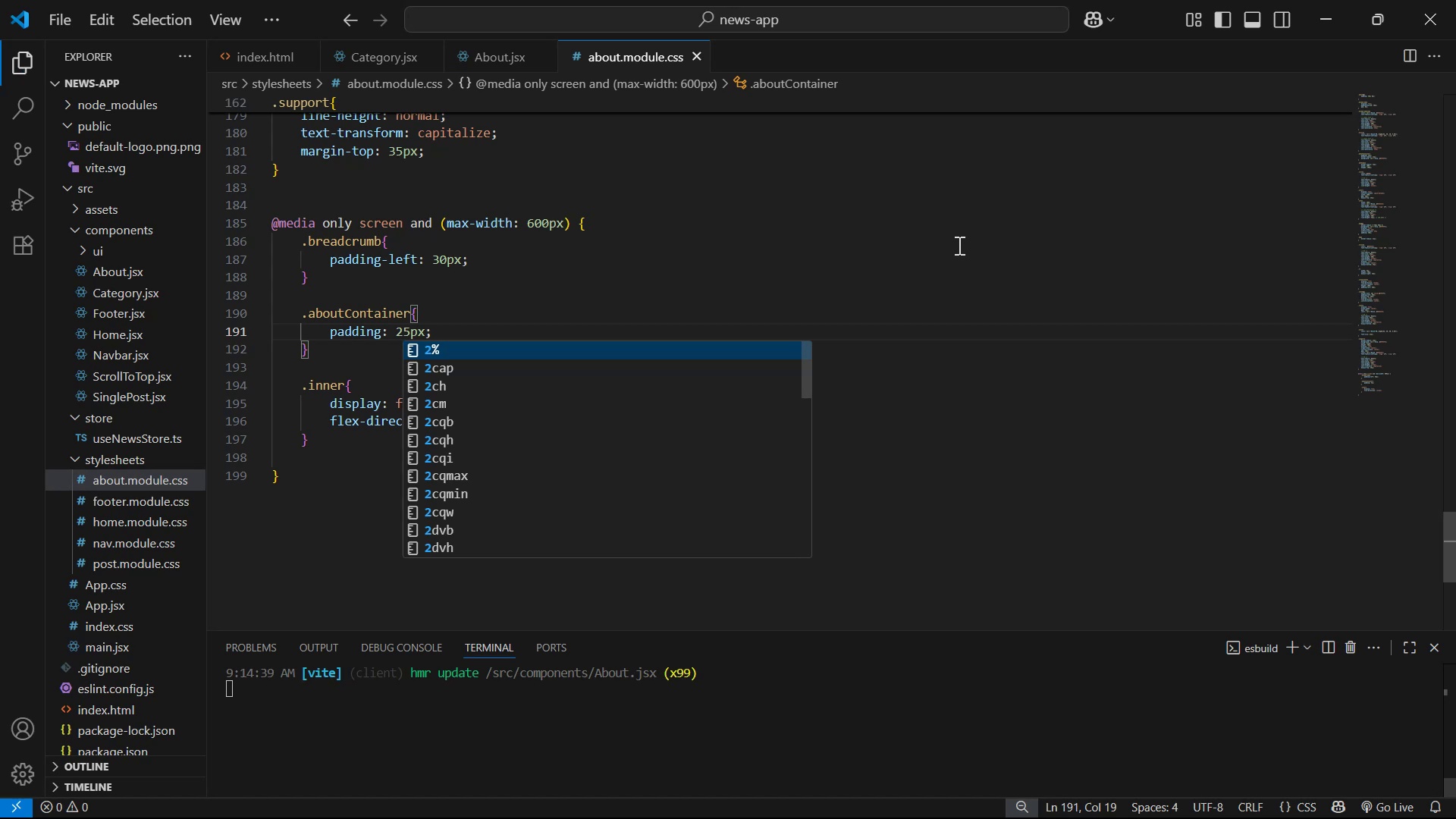 
key(Alt+Tab)
 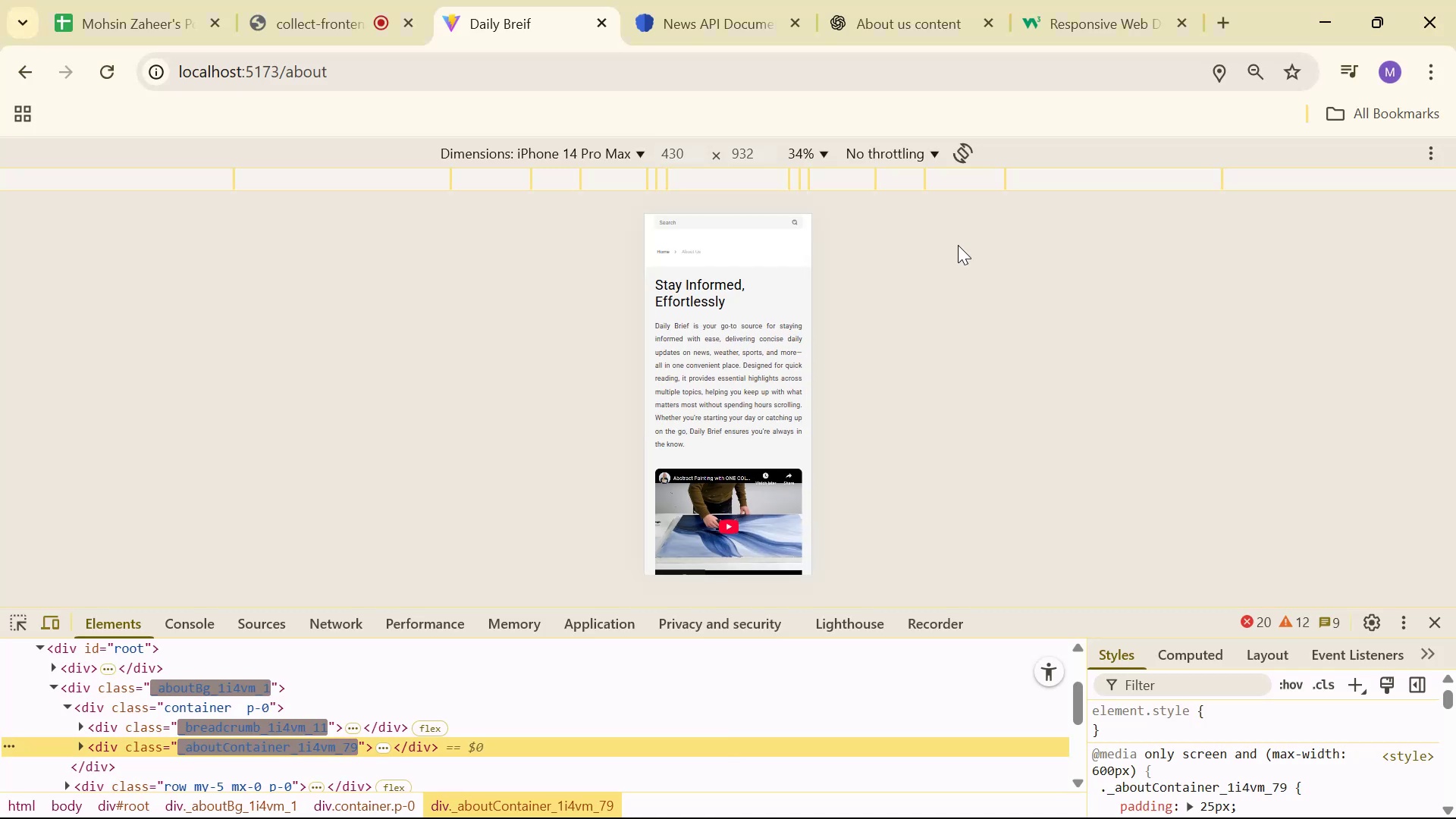 
scroll: coordinate [769, 286], scroll_direction: down, amount: 7.0
 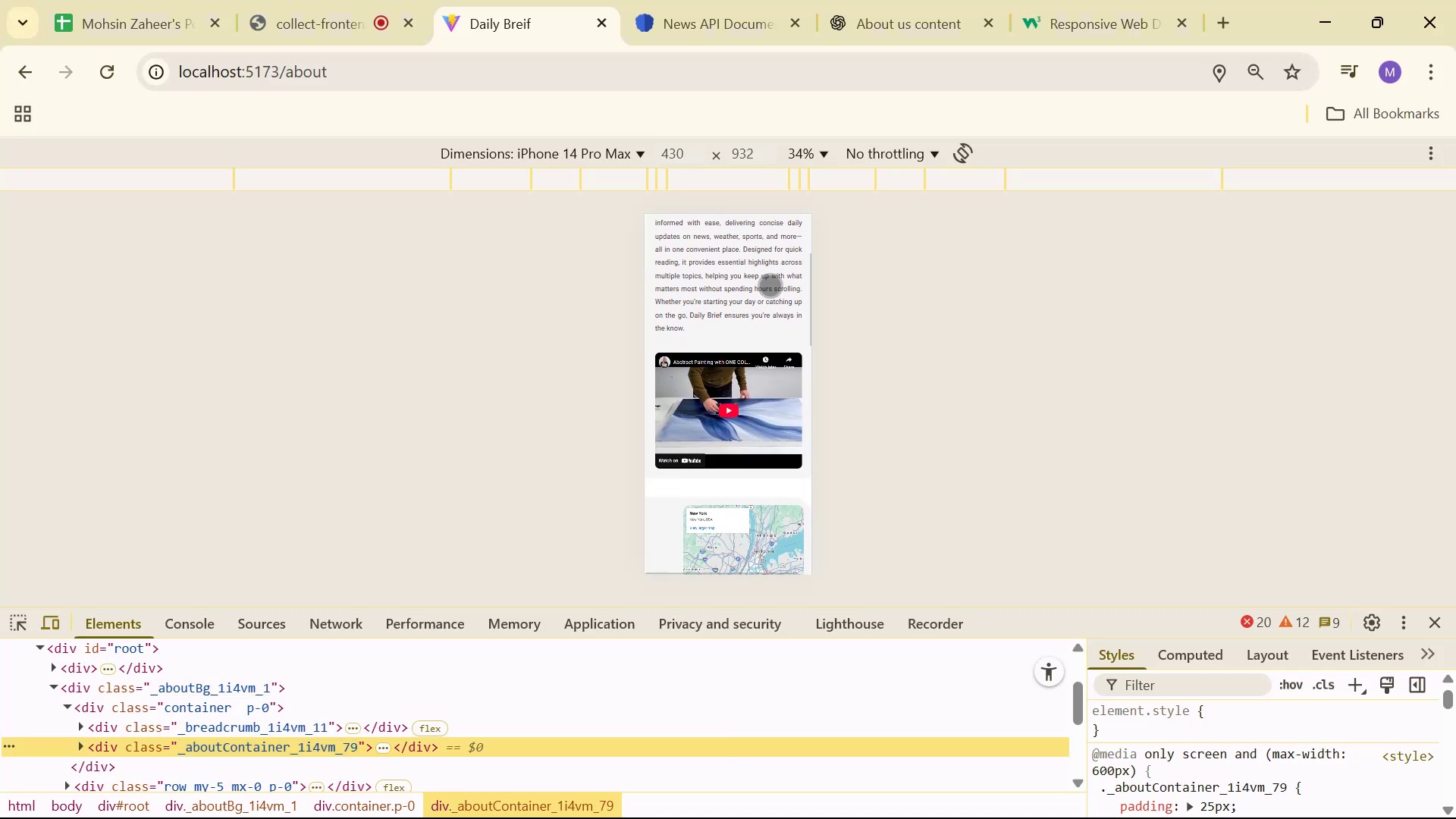 
key(Alt+AltLeft)
 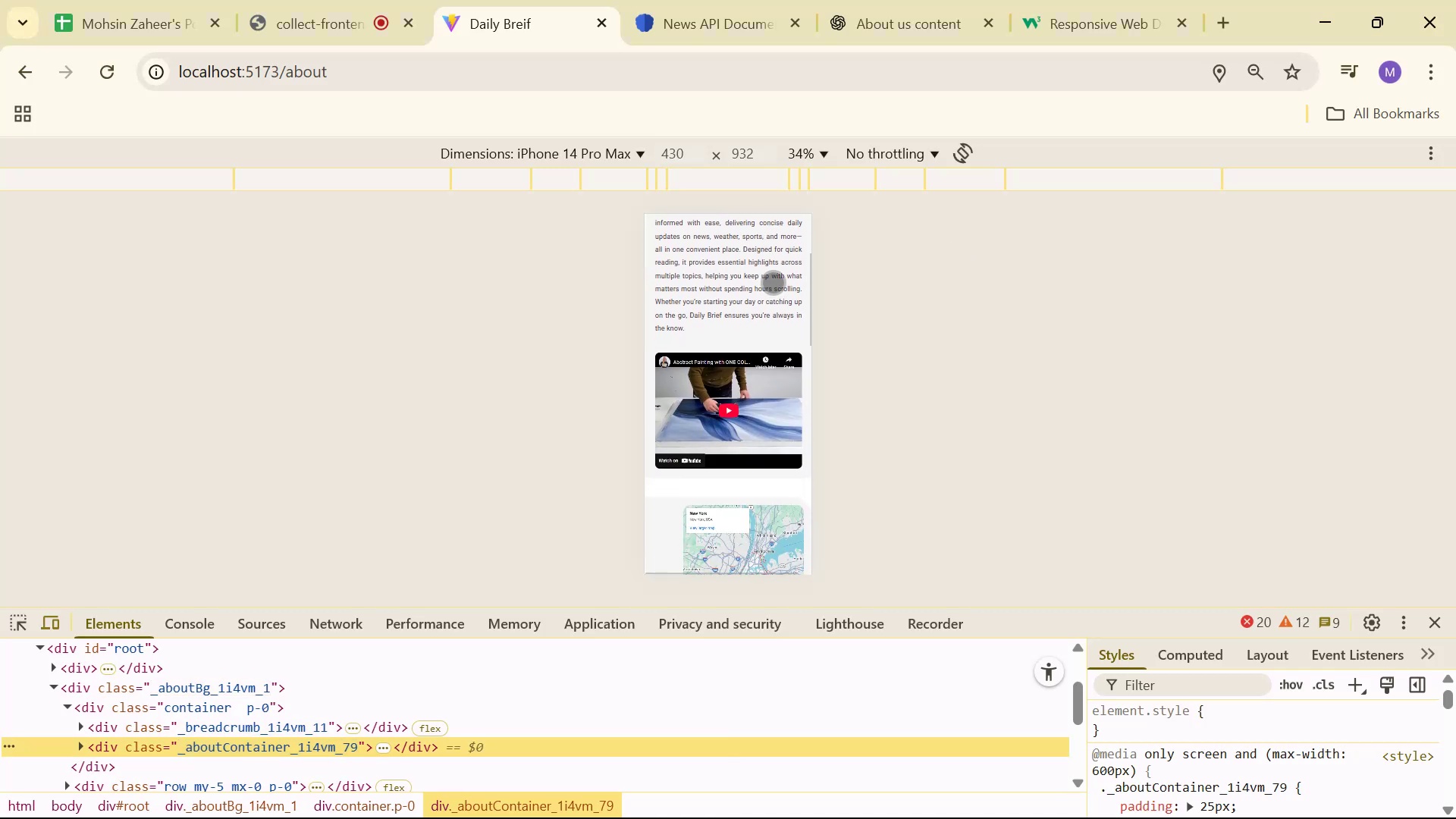 
key(Alt+Tab)
 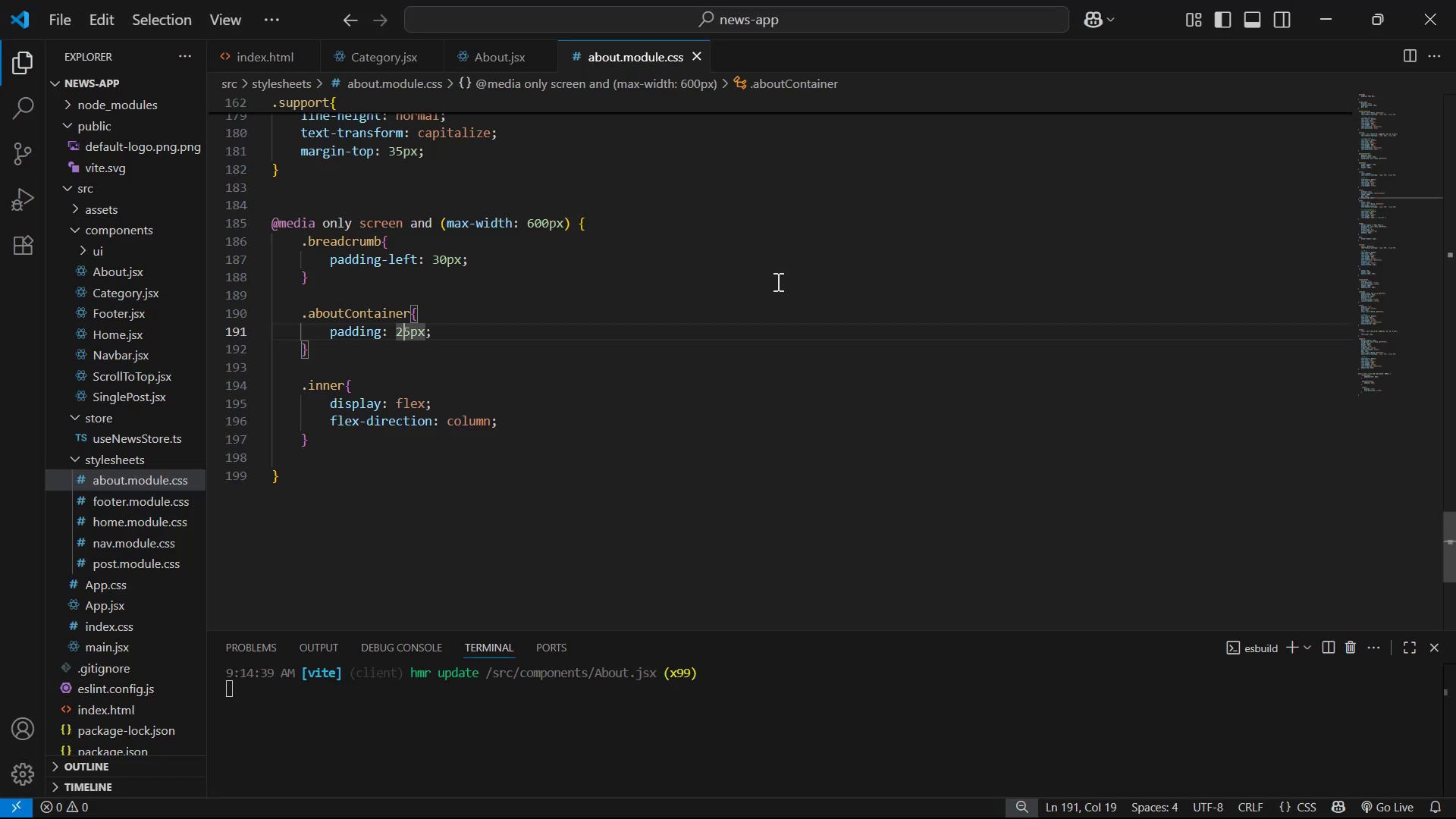 
key(Alt+AltLeft)
 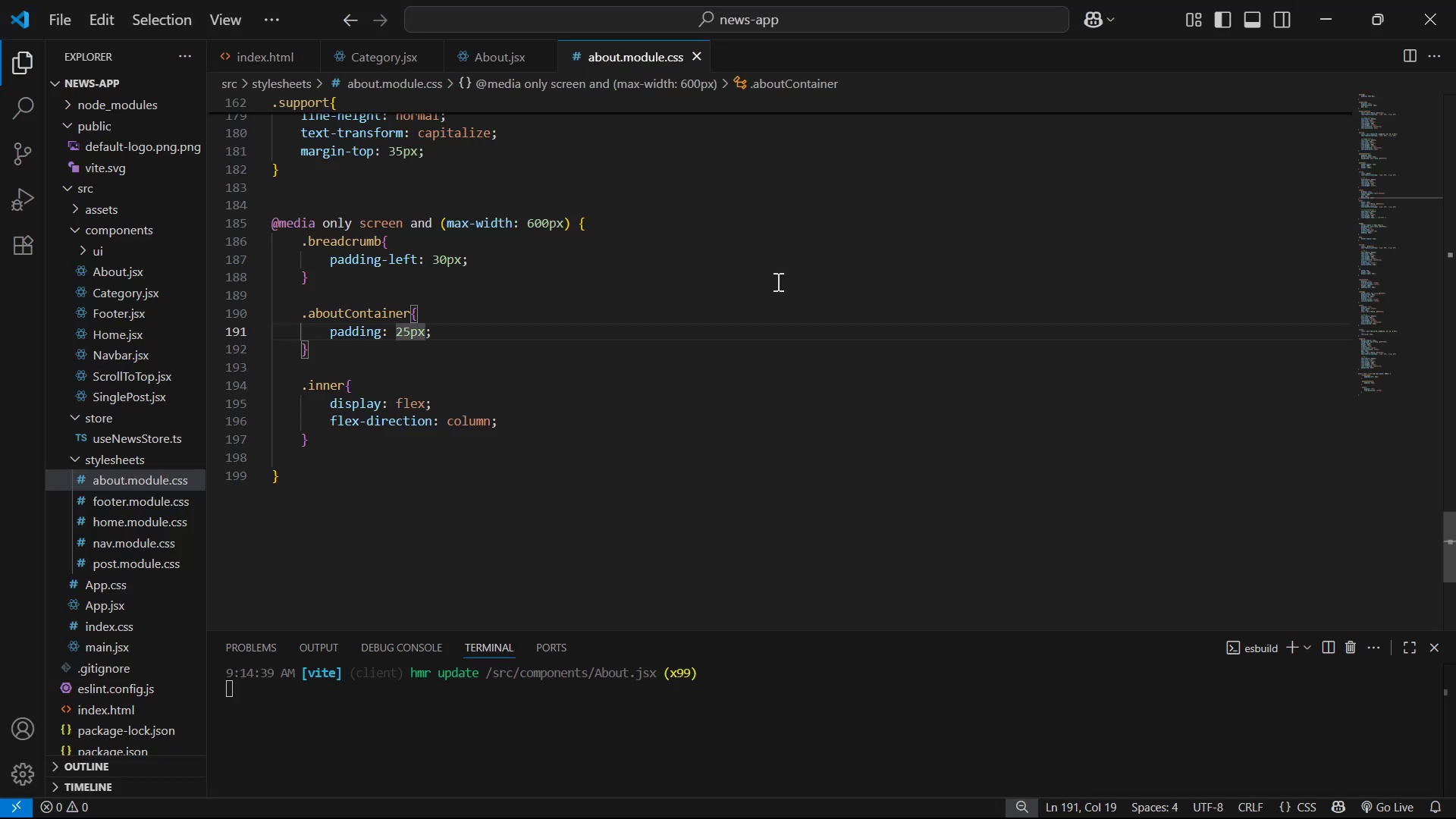 
key(Alt+Tab)
 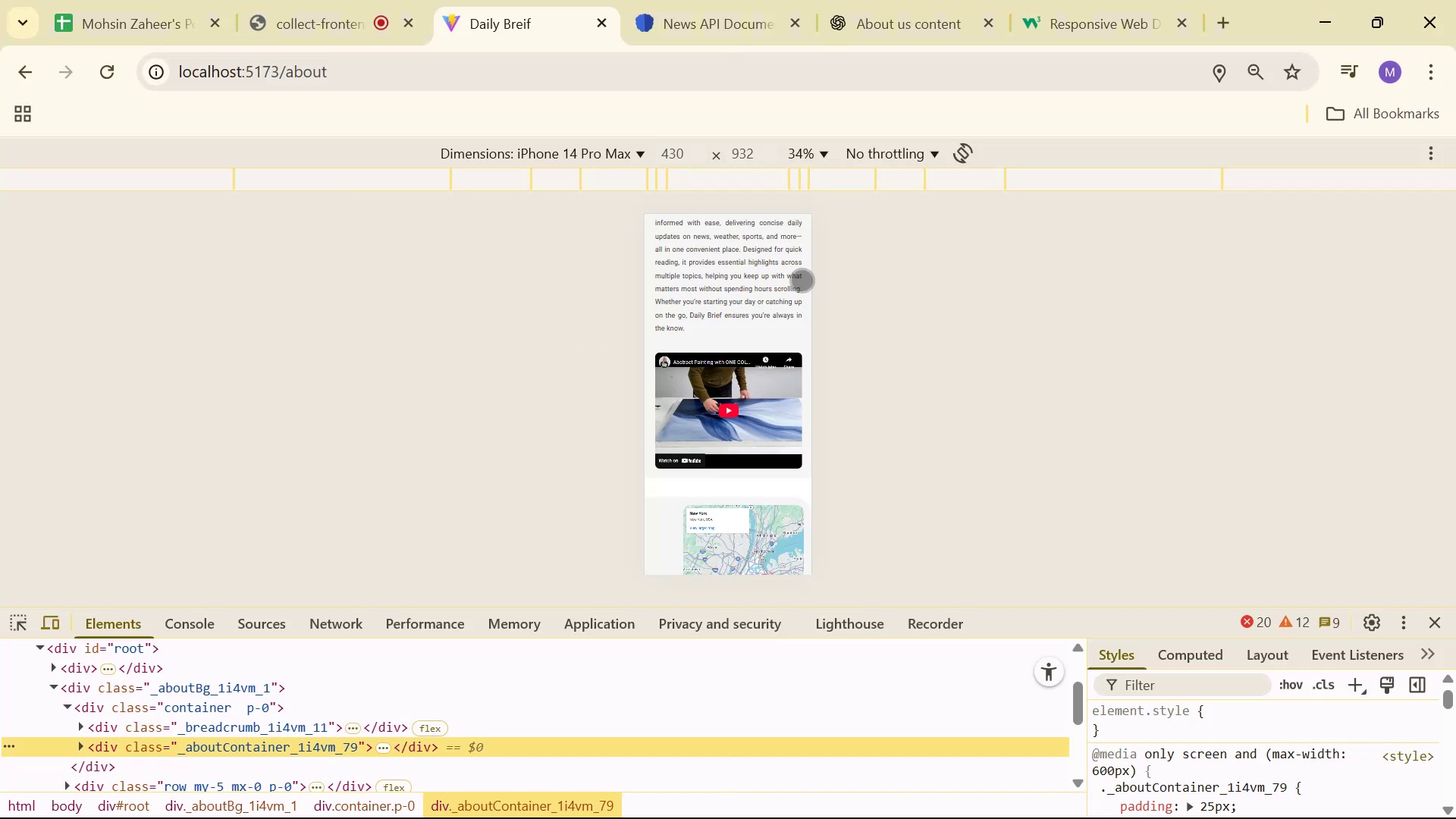 
scroll: coordinate [1349, 752], scroll_direction: down, amount: 3.0
 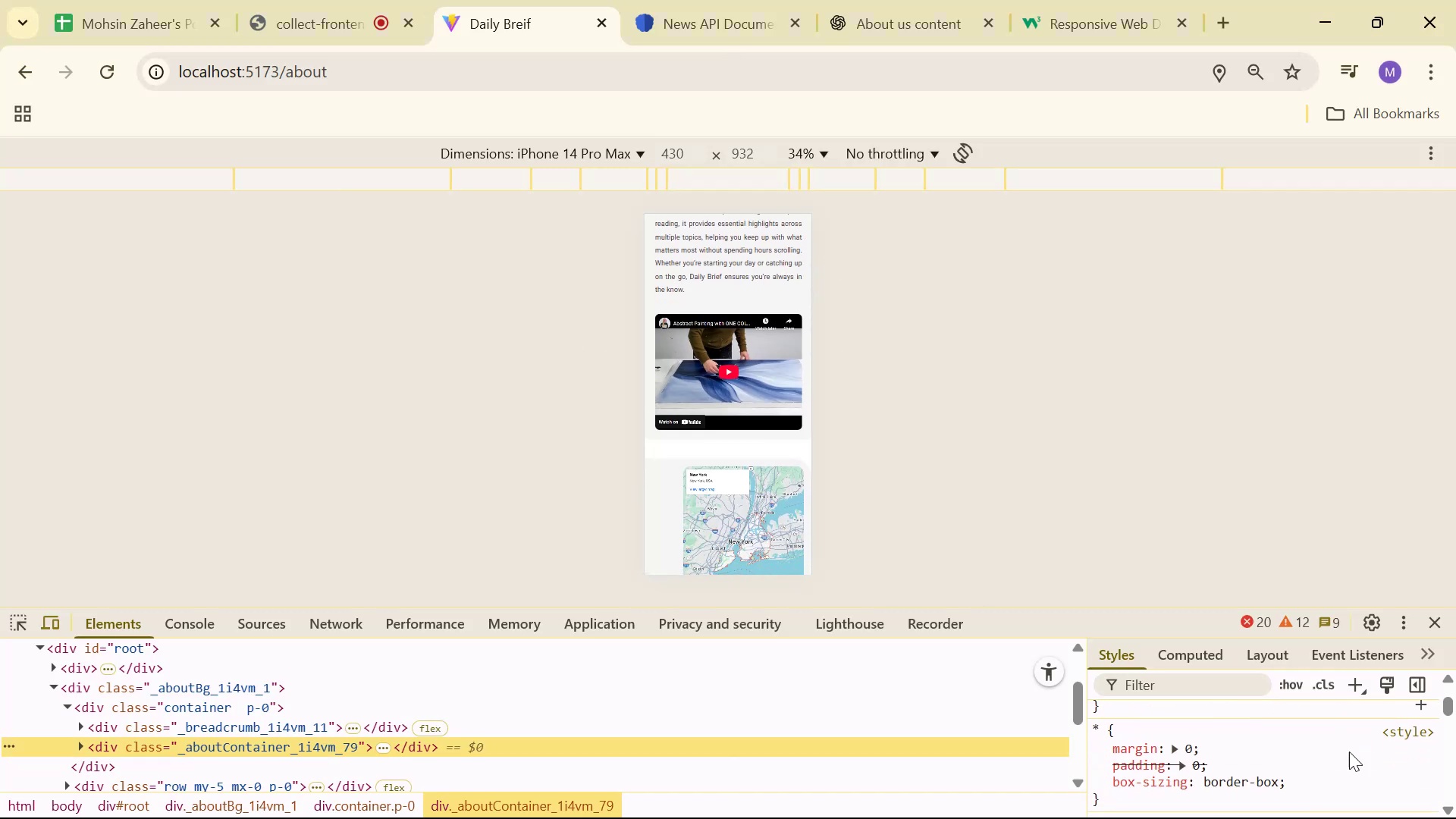 
key(Alt+AltLeft)
 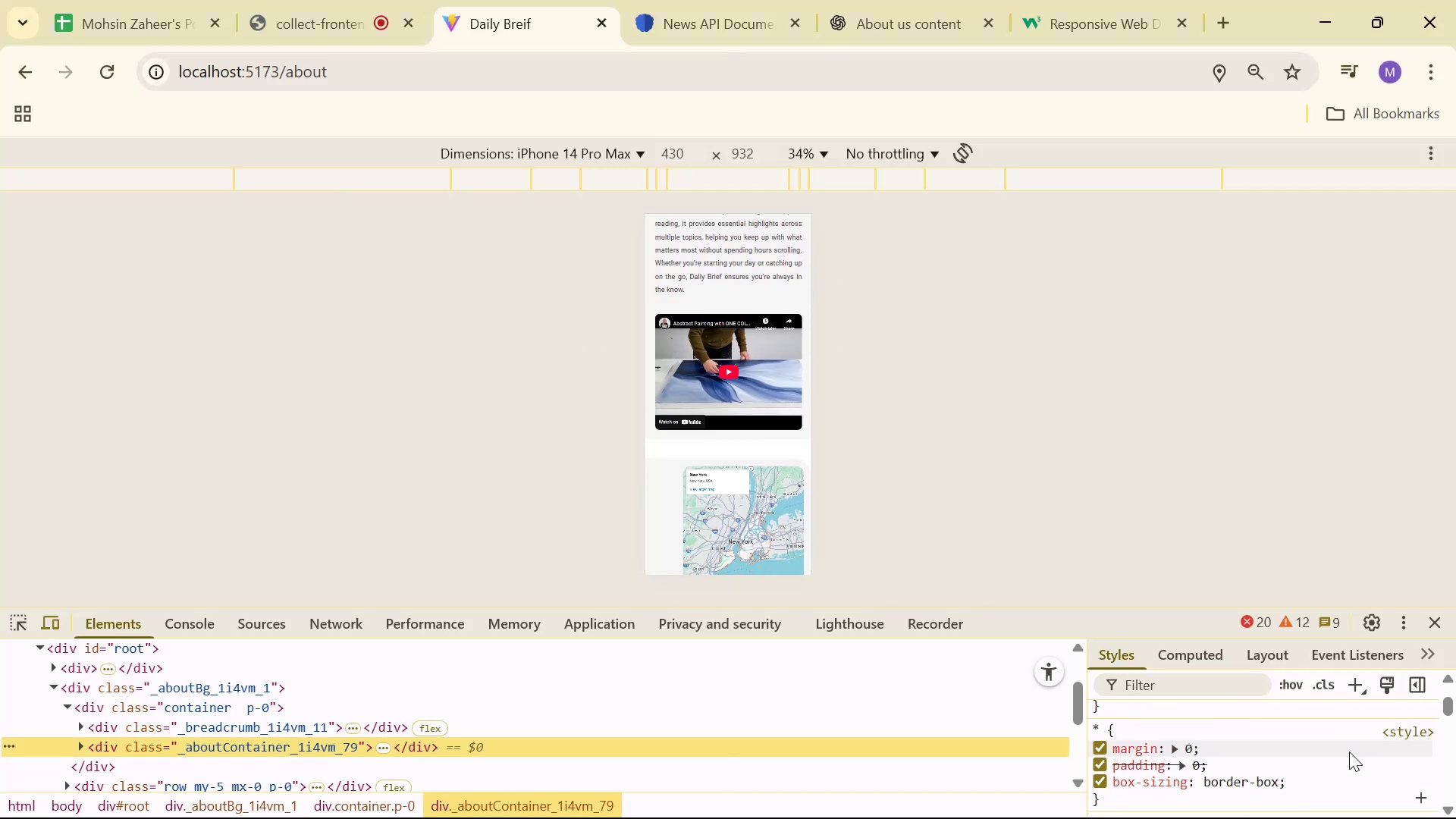 
key(Alt+Tab)
 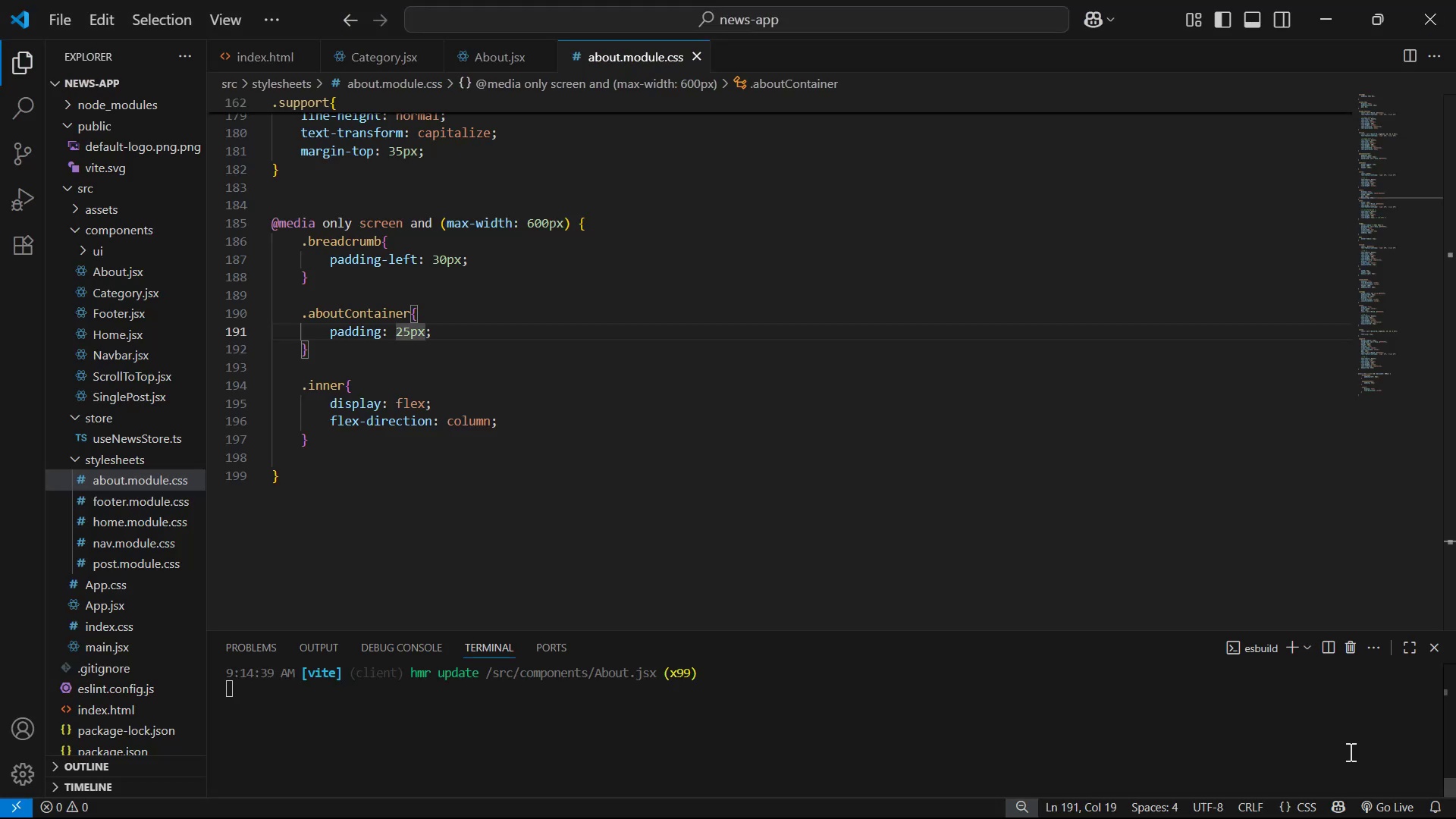 
key(ArrowRight)
 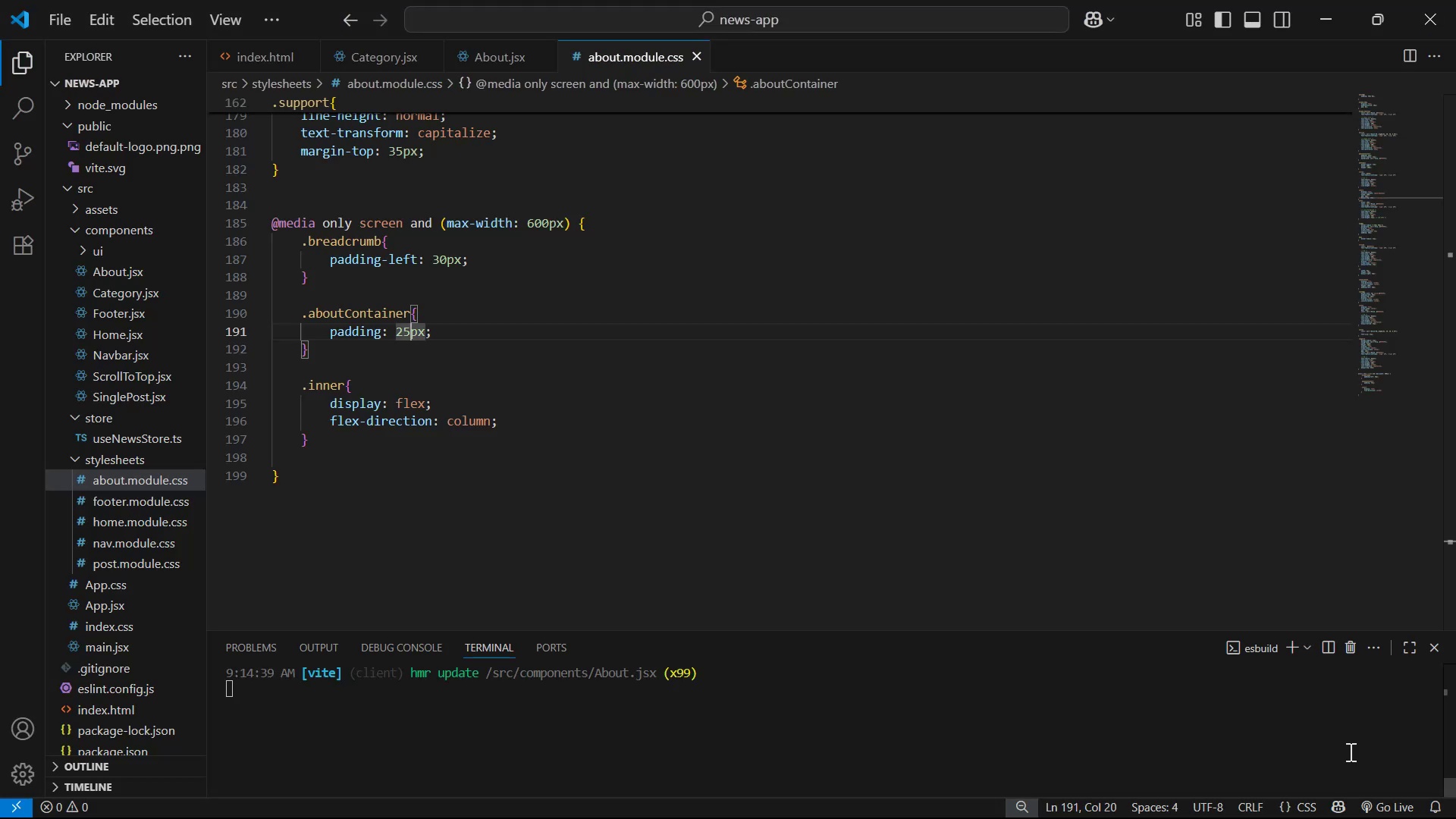 
key(ArrowRight)
 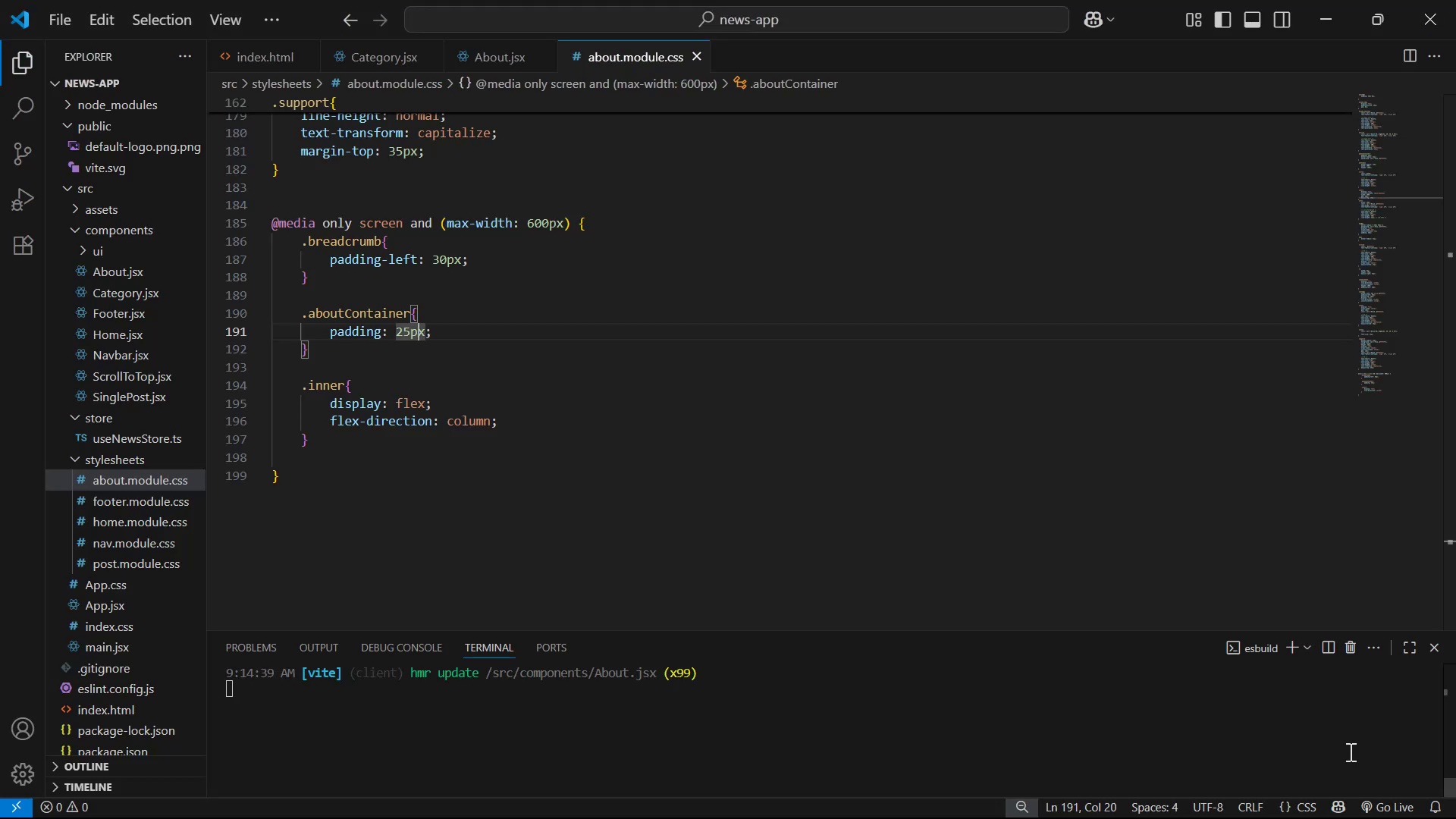 
key(ArrowRight)
 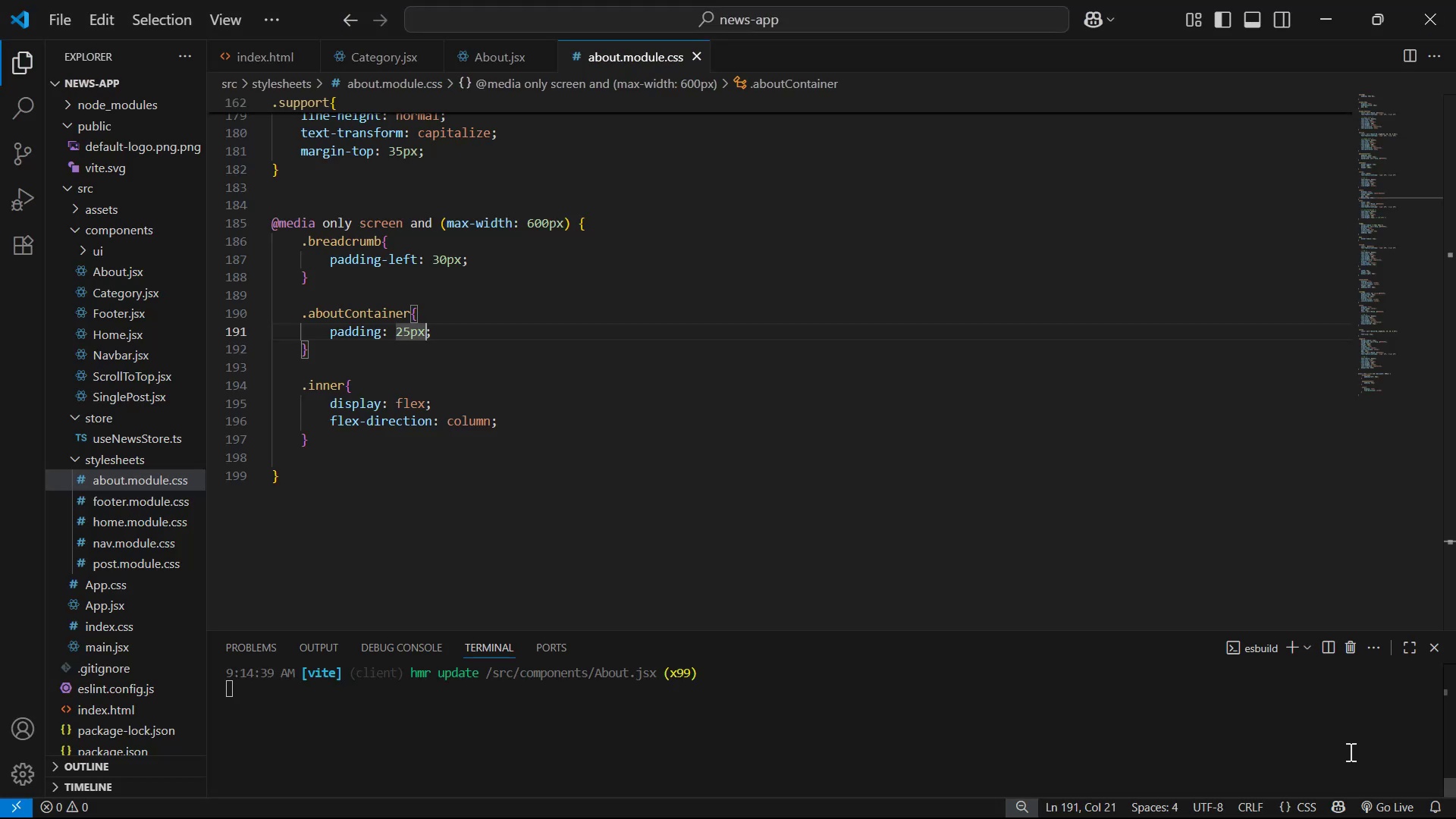 
key(ArrowRight)
 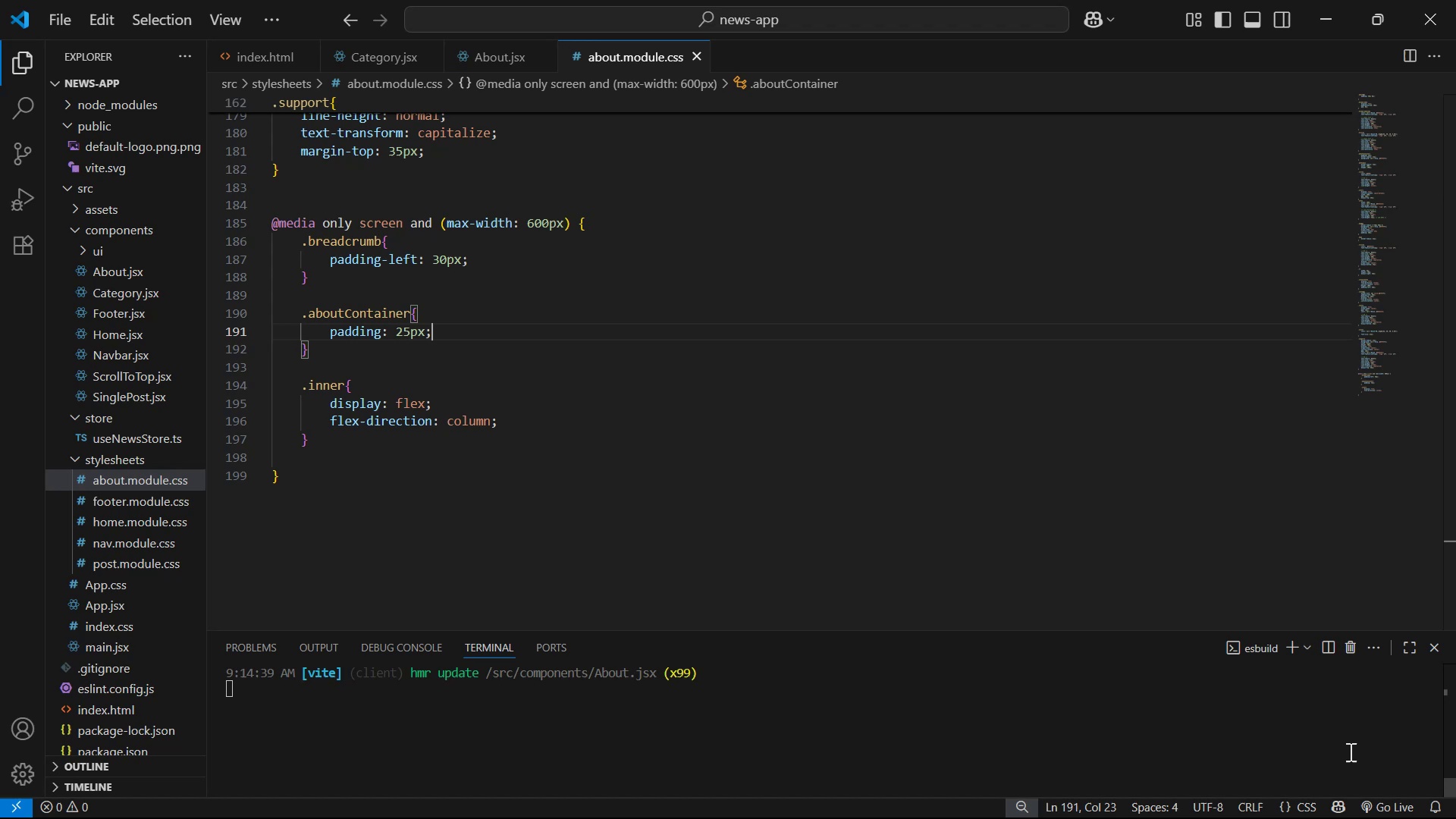 
key(Enter)
 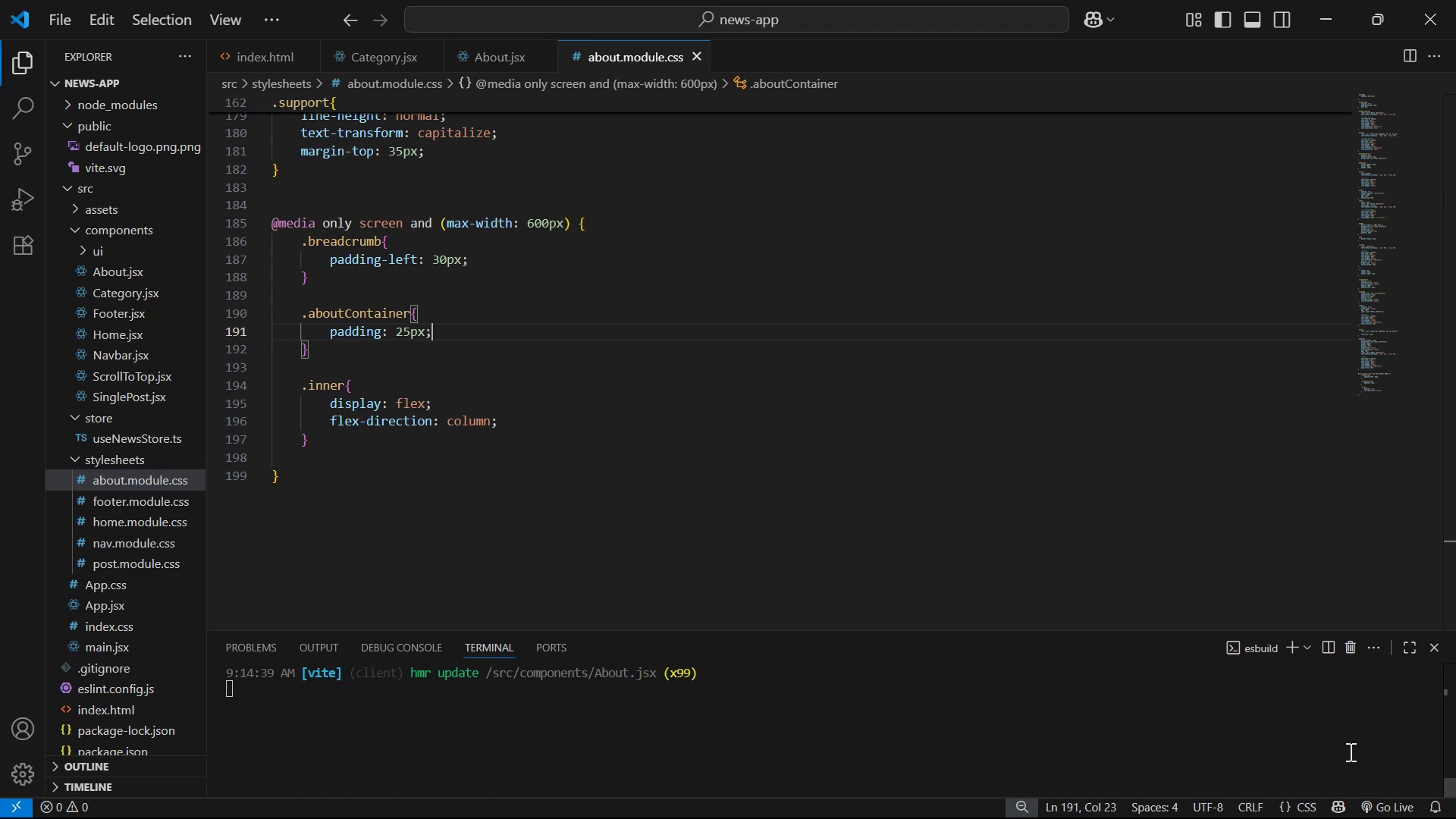 
key(W)
 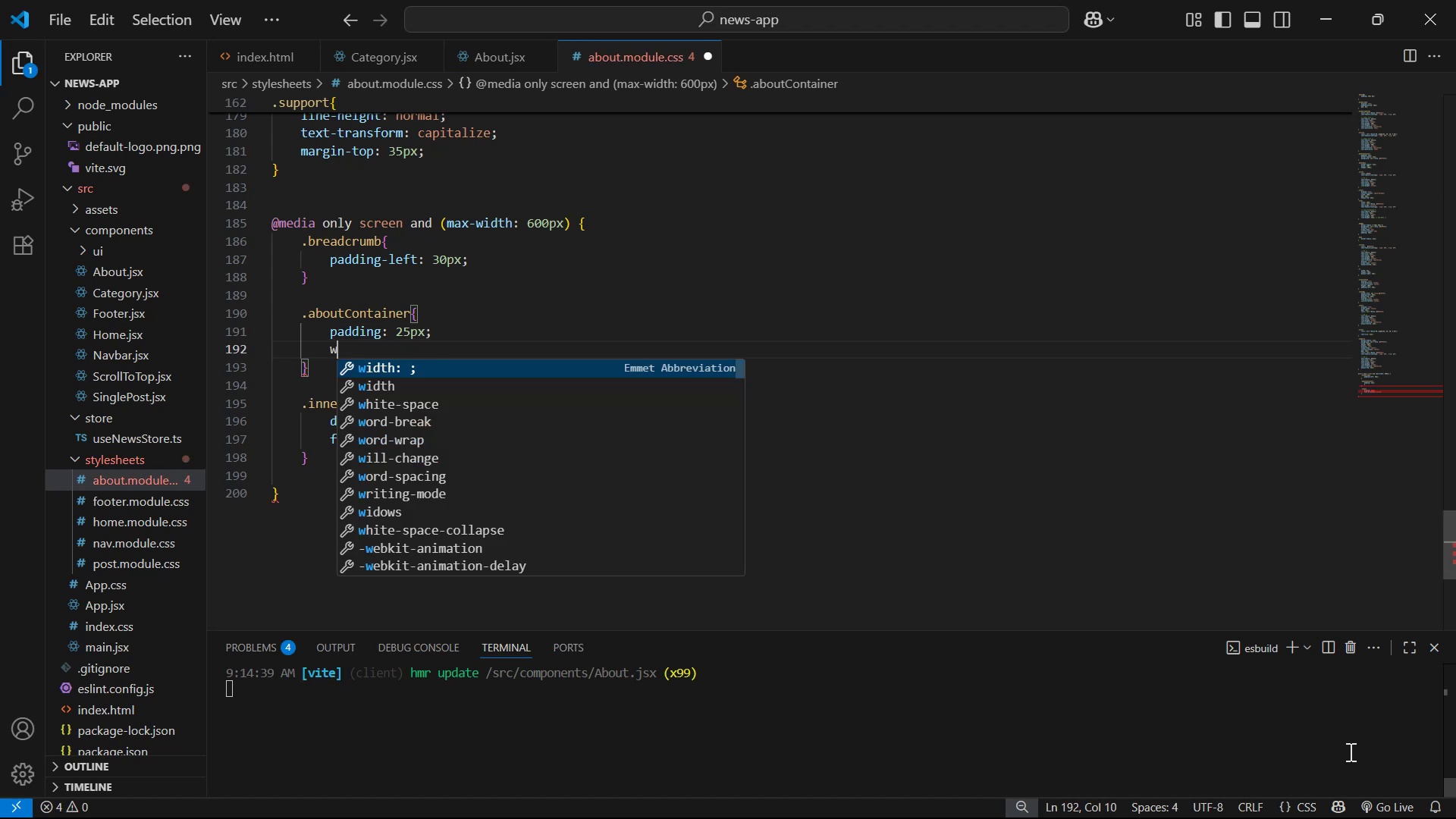 
key(Enter)
 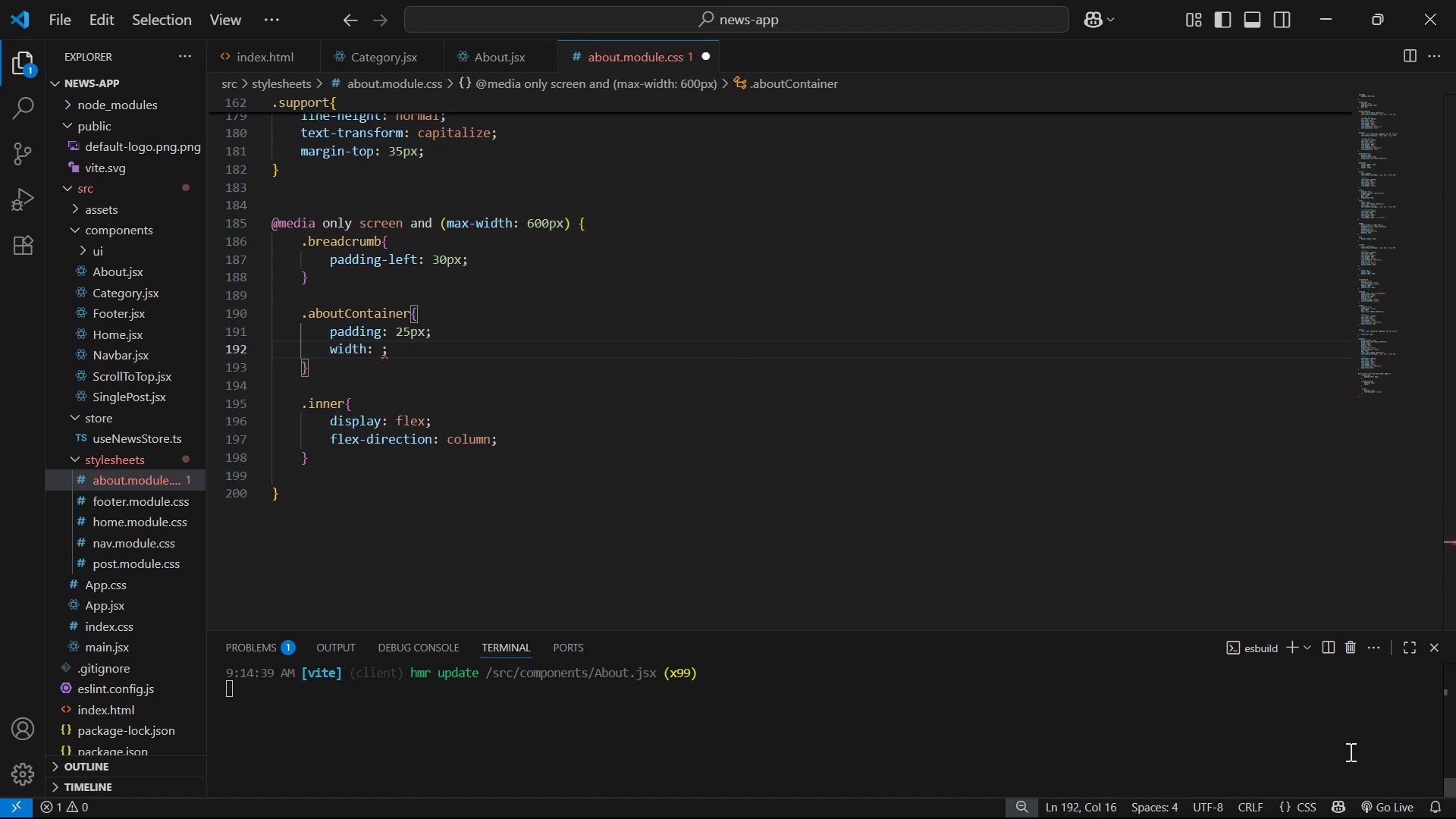 
type(95%)
 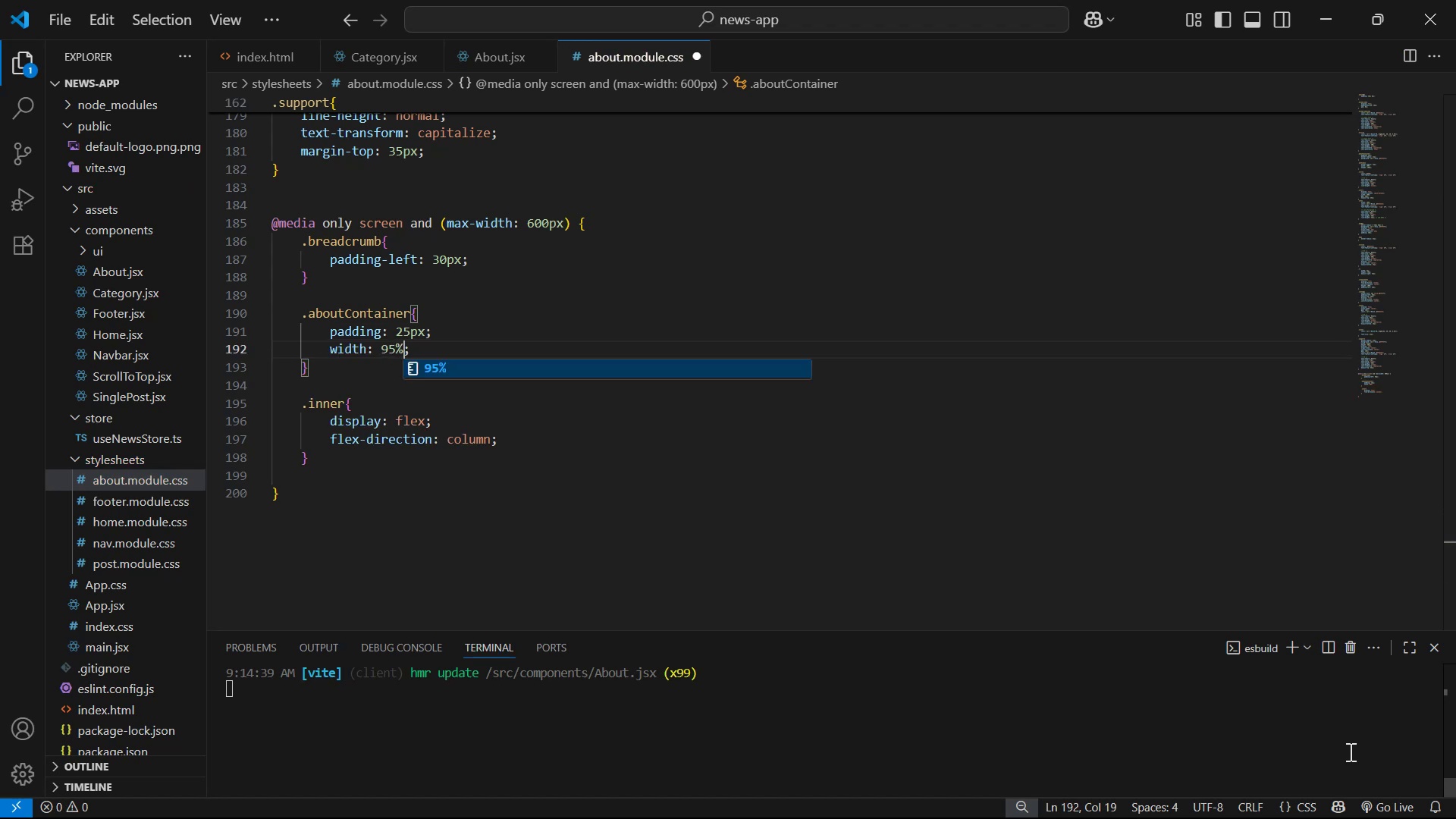 
key(ArrowRight)
 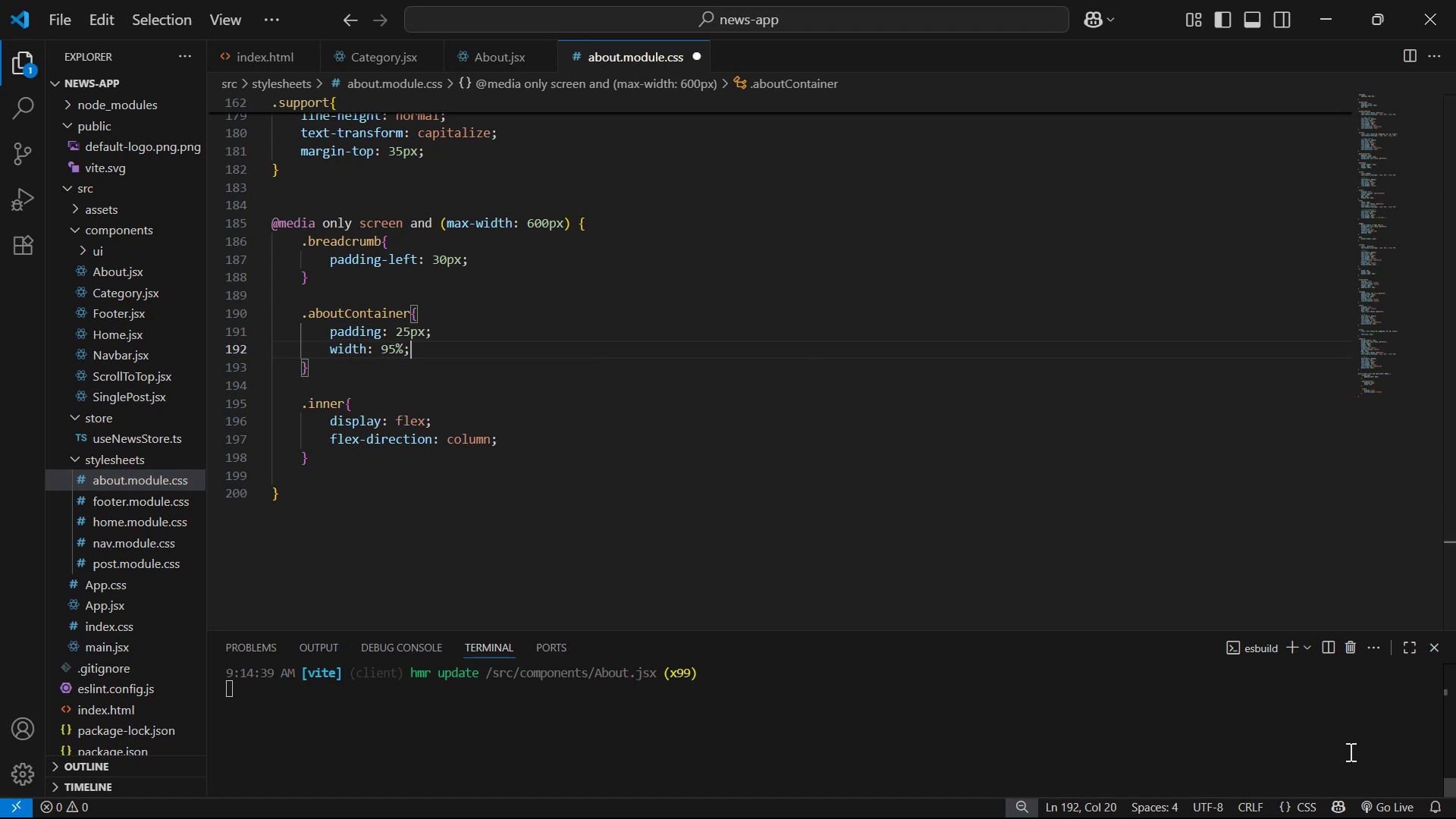 
key(Enter)
 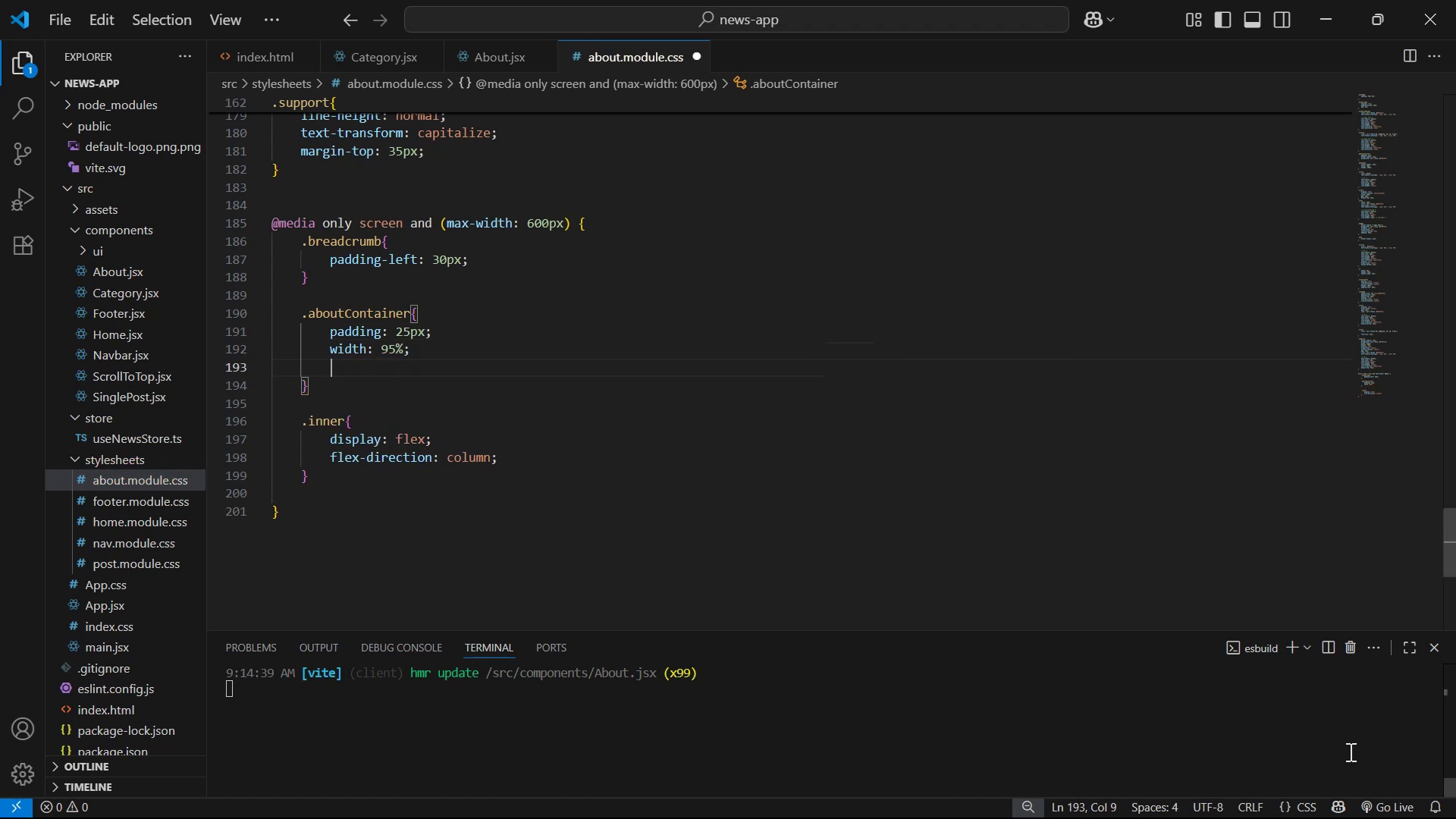 
type(ma)
 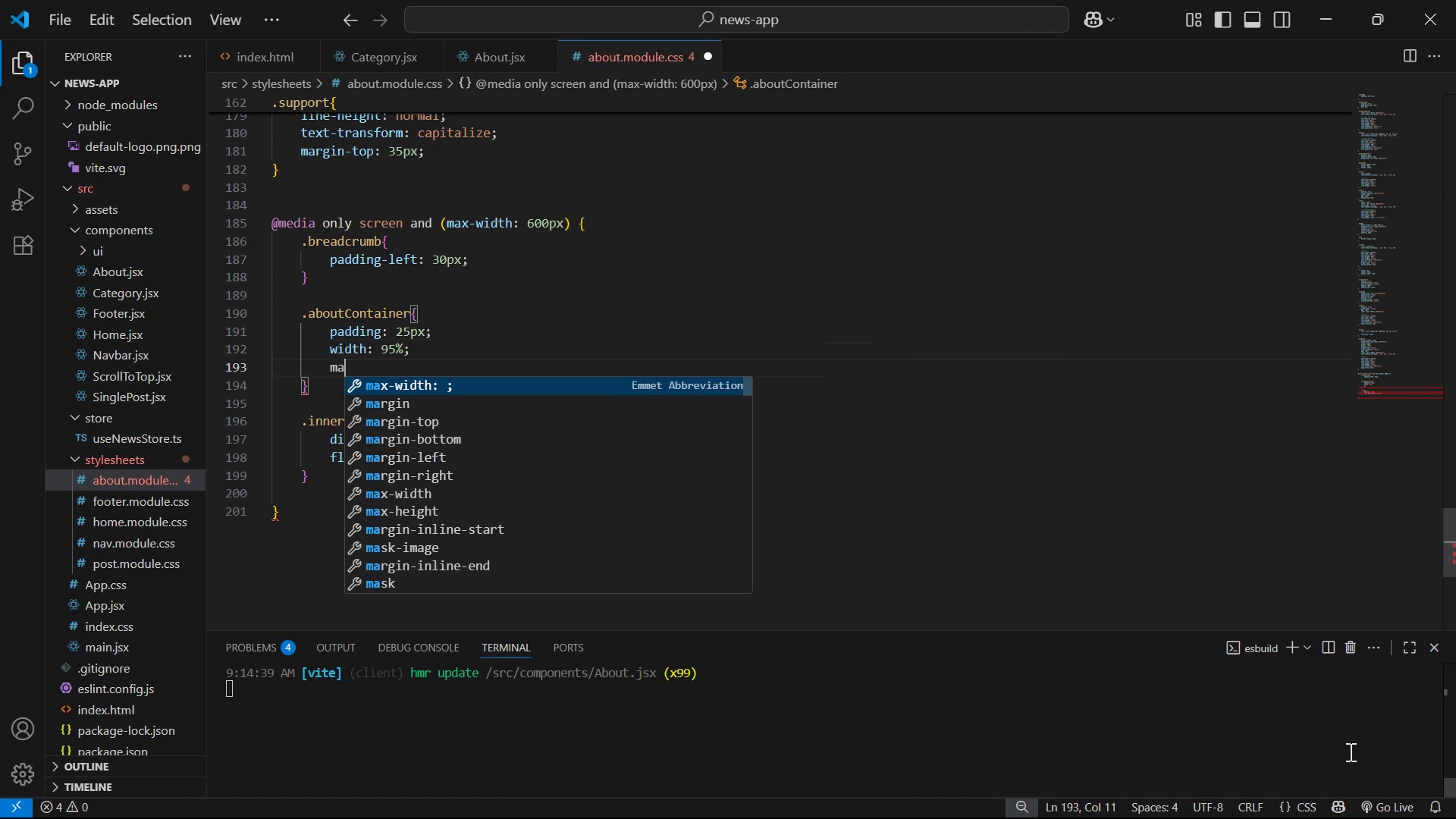 
key(ArrowDown)
 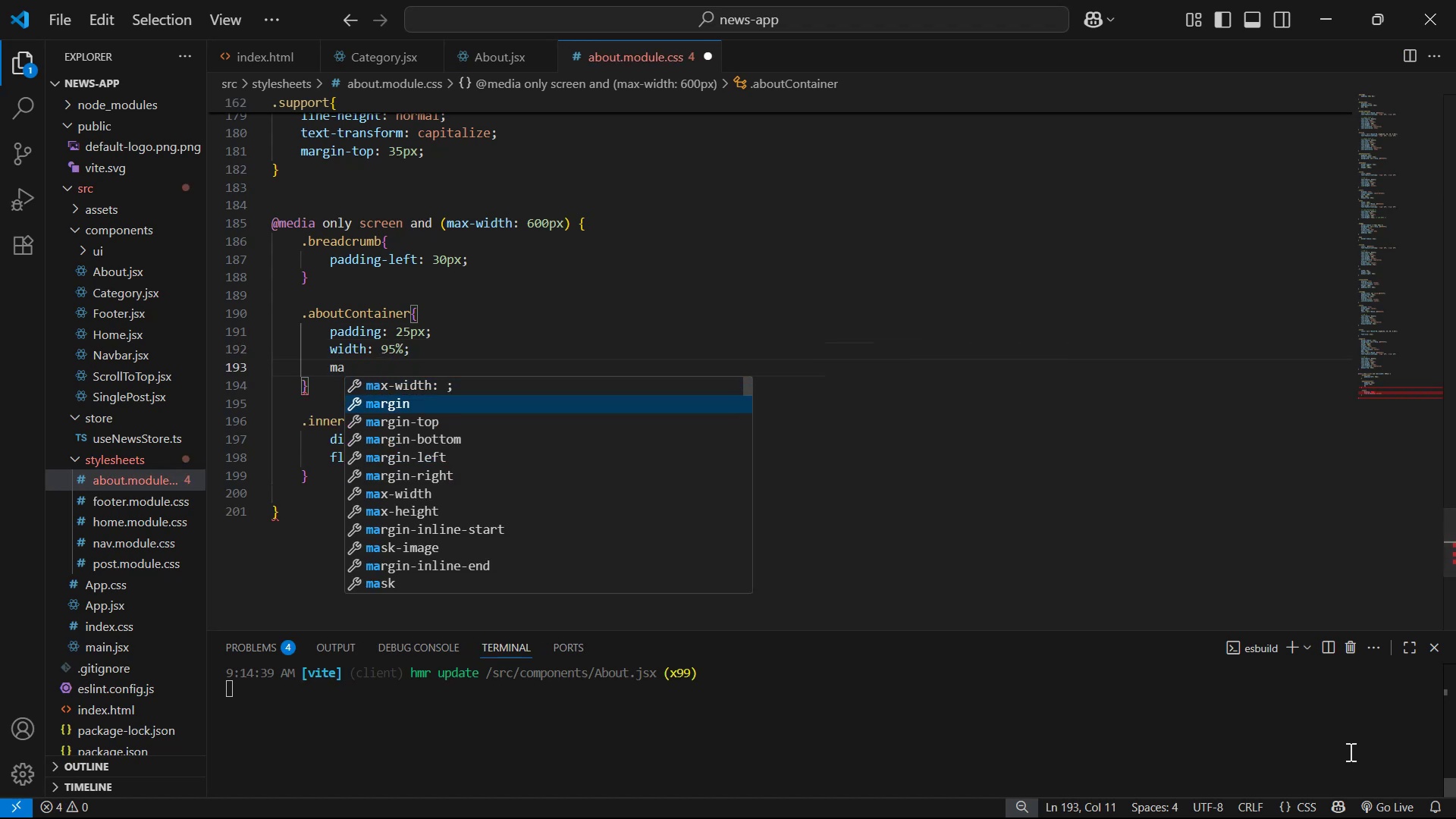 
key(Enter)
 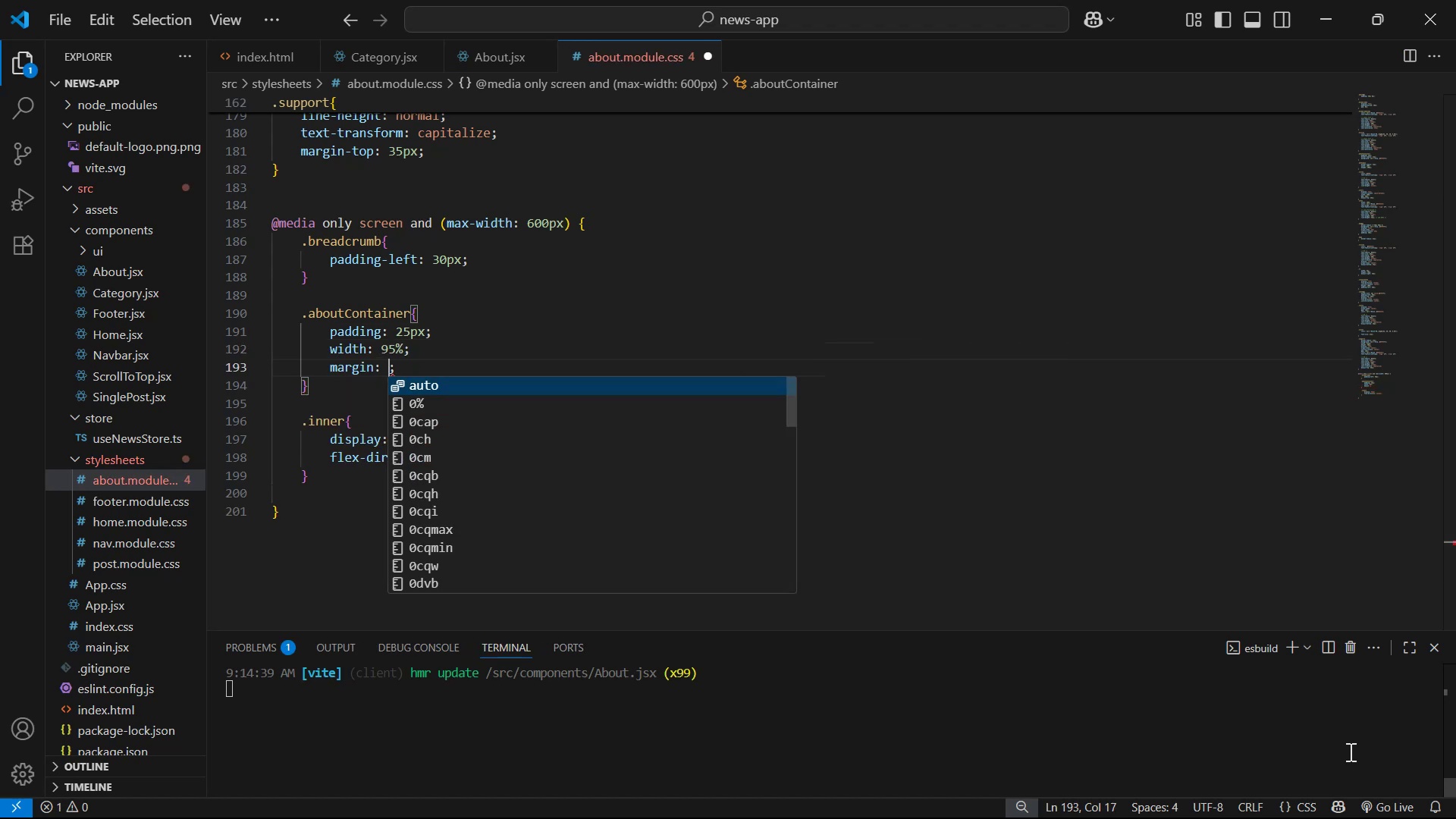 
type(0px au)
 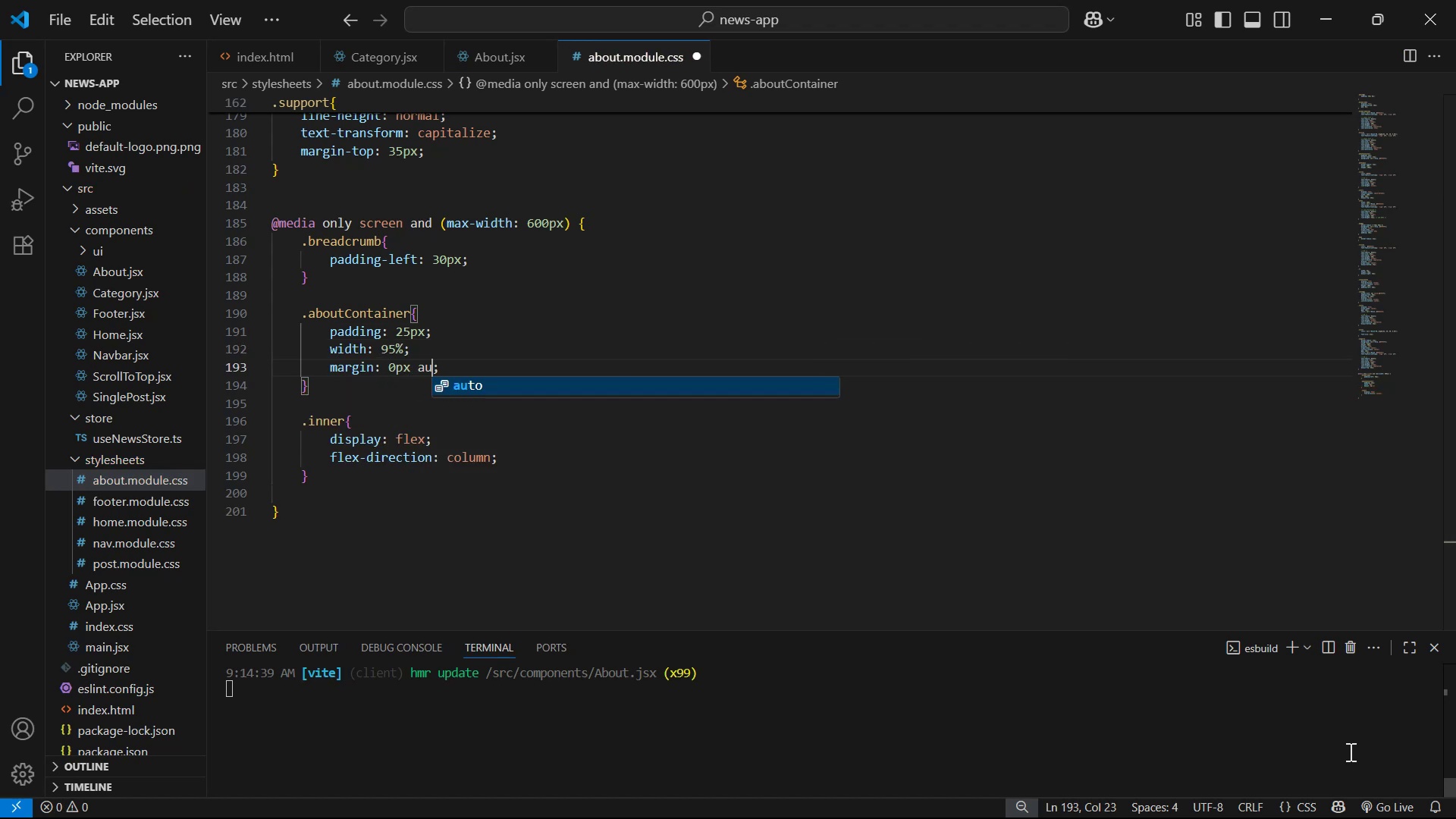 
key(Enter)
 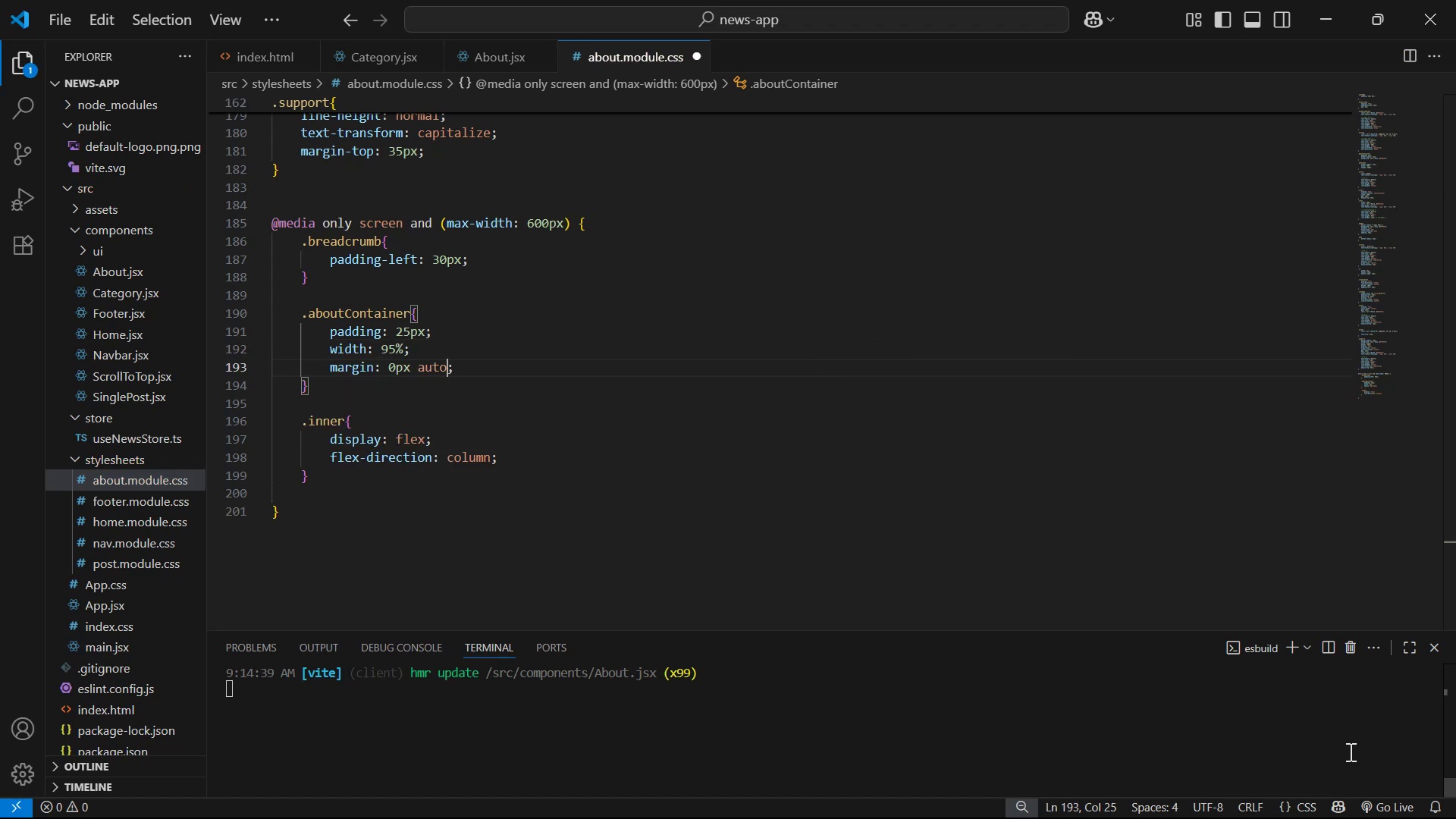 
key(Control+S)
 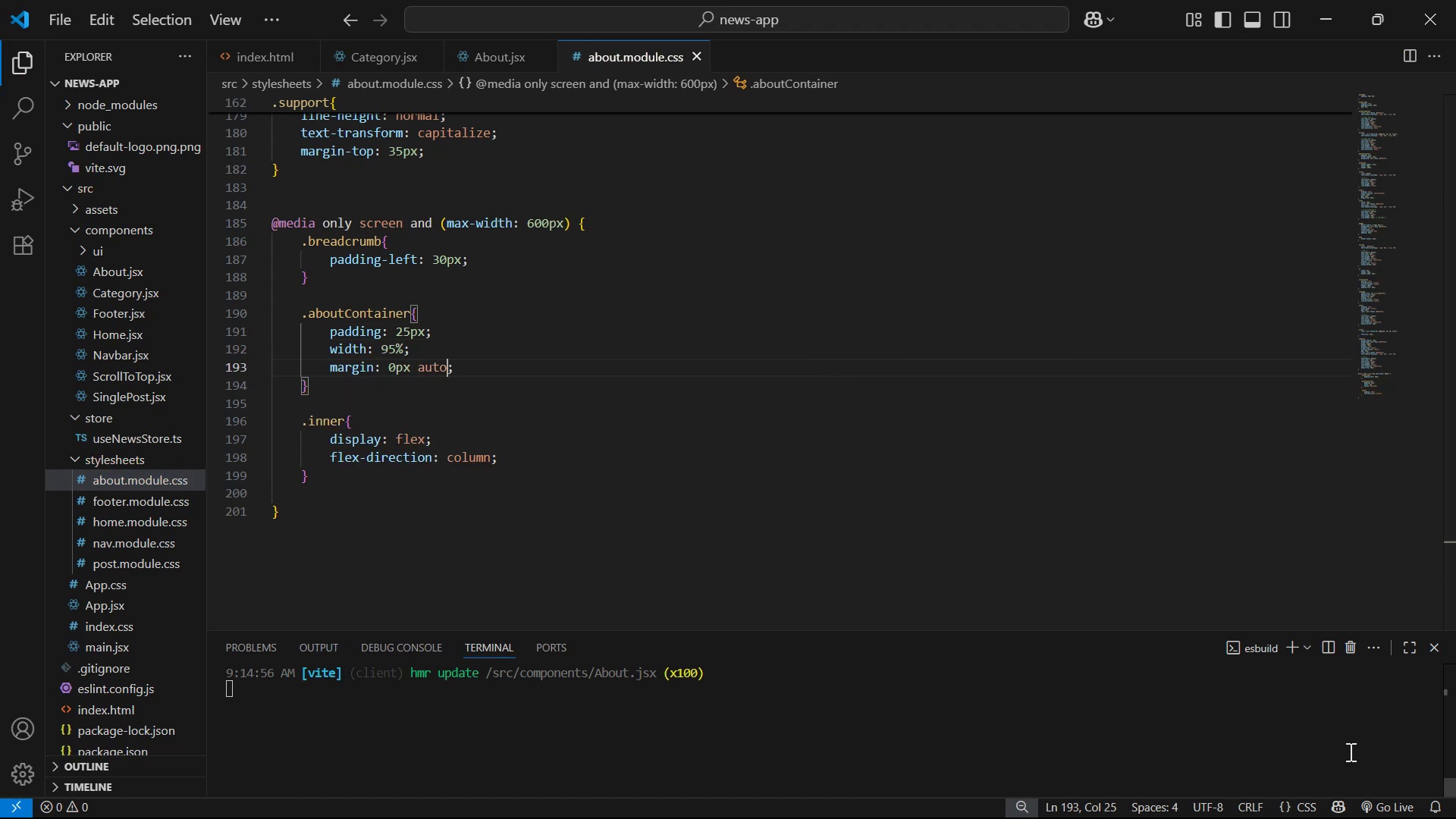 
key(Alt+AltLeft)
 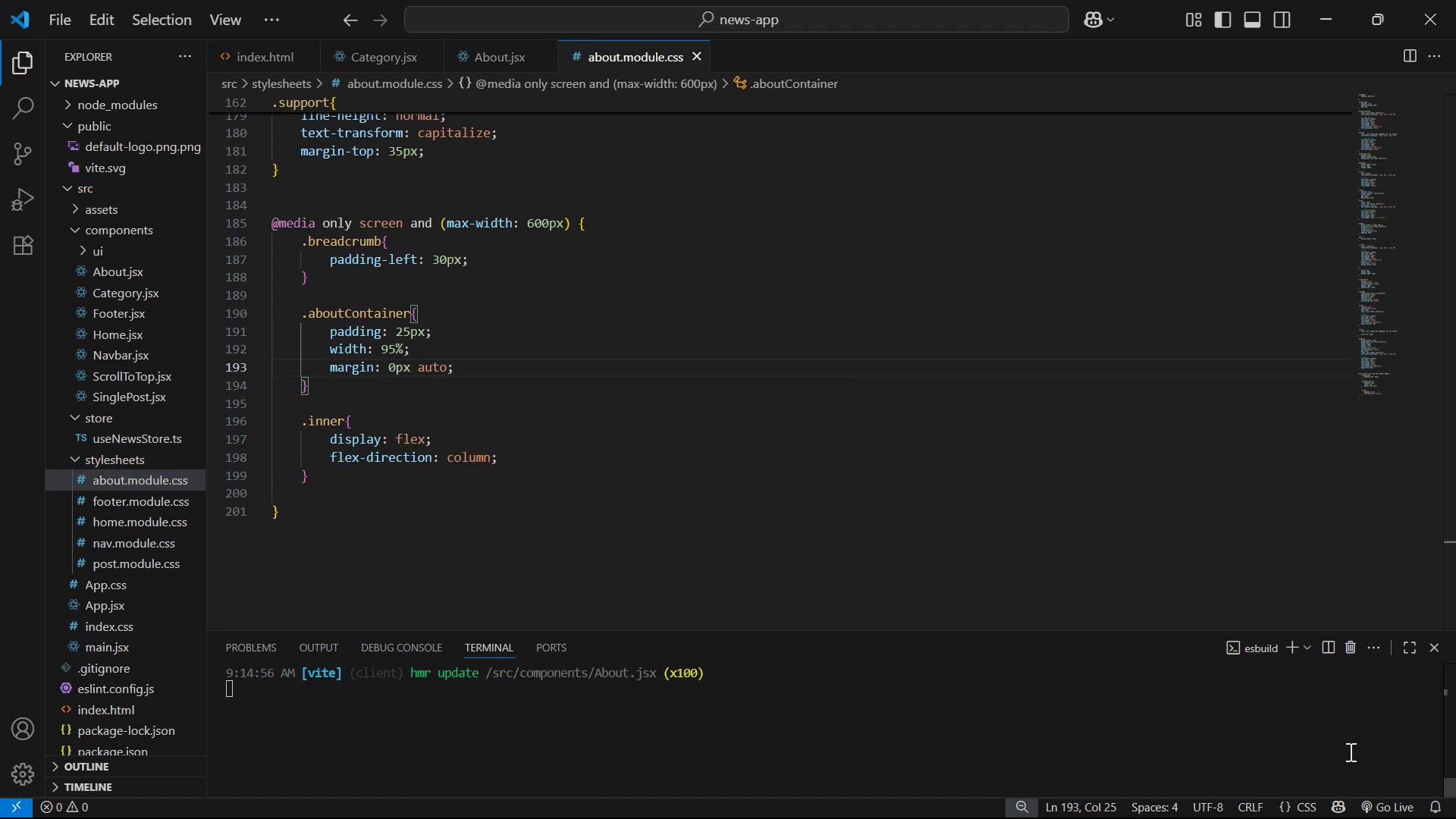 
key(Alt+Tab)
 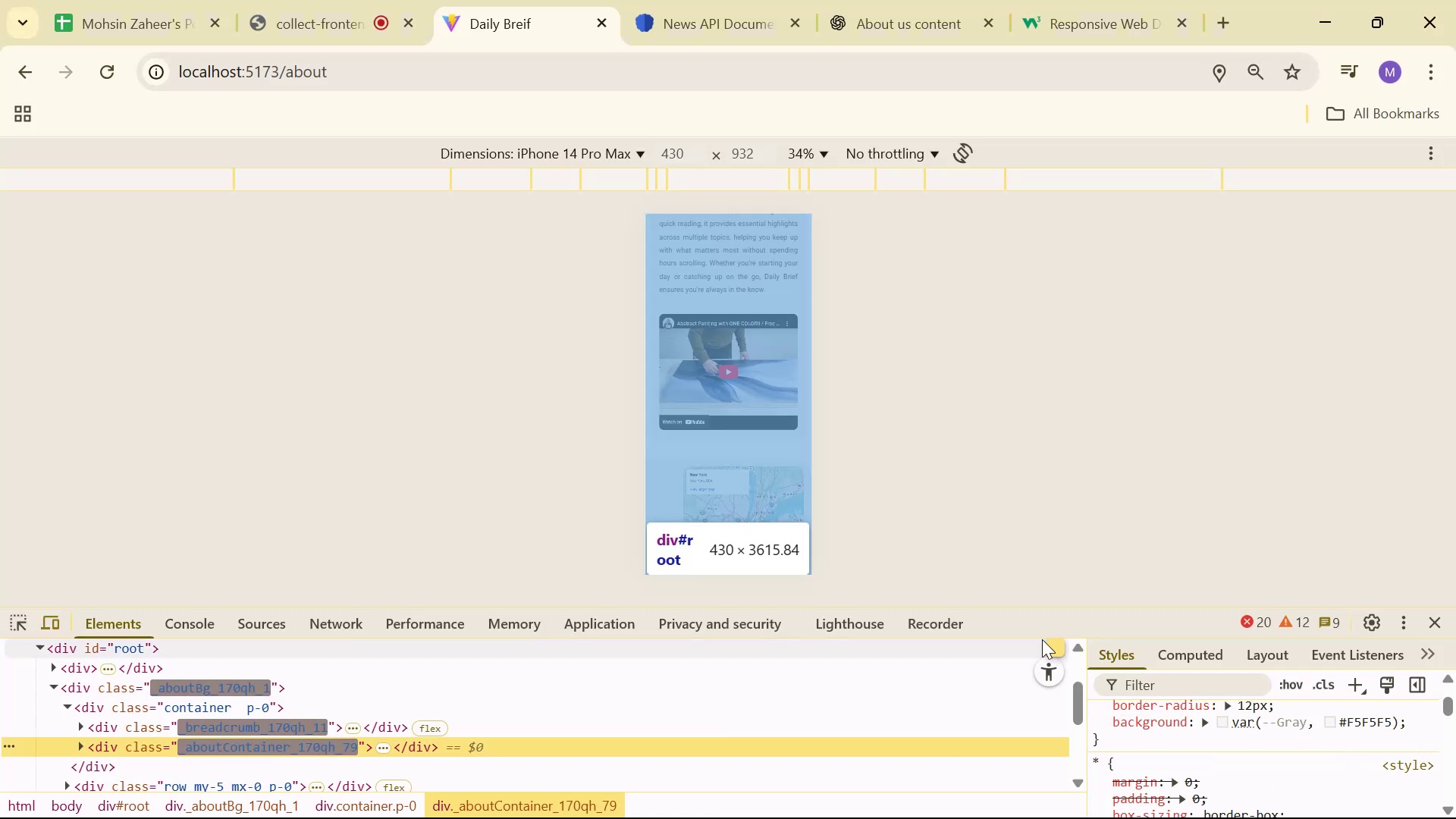 
scroll: coordinate [705, 468], scroll_direction: up, amount: 7.0
 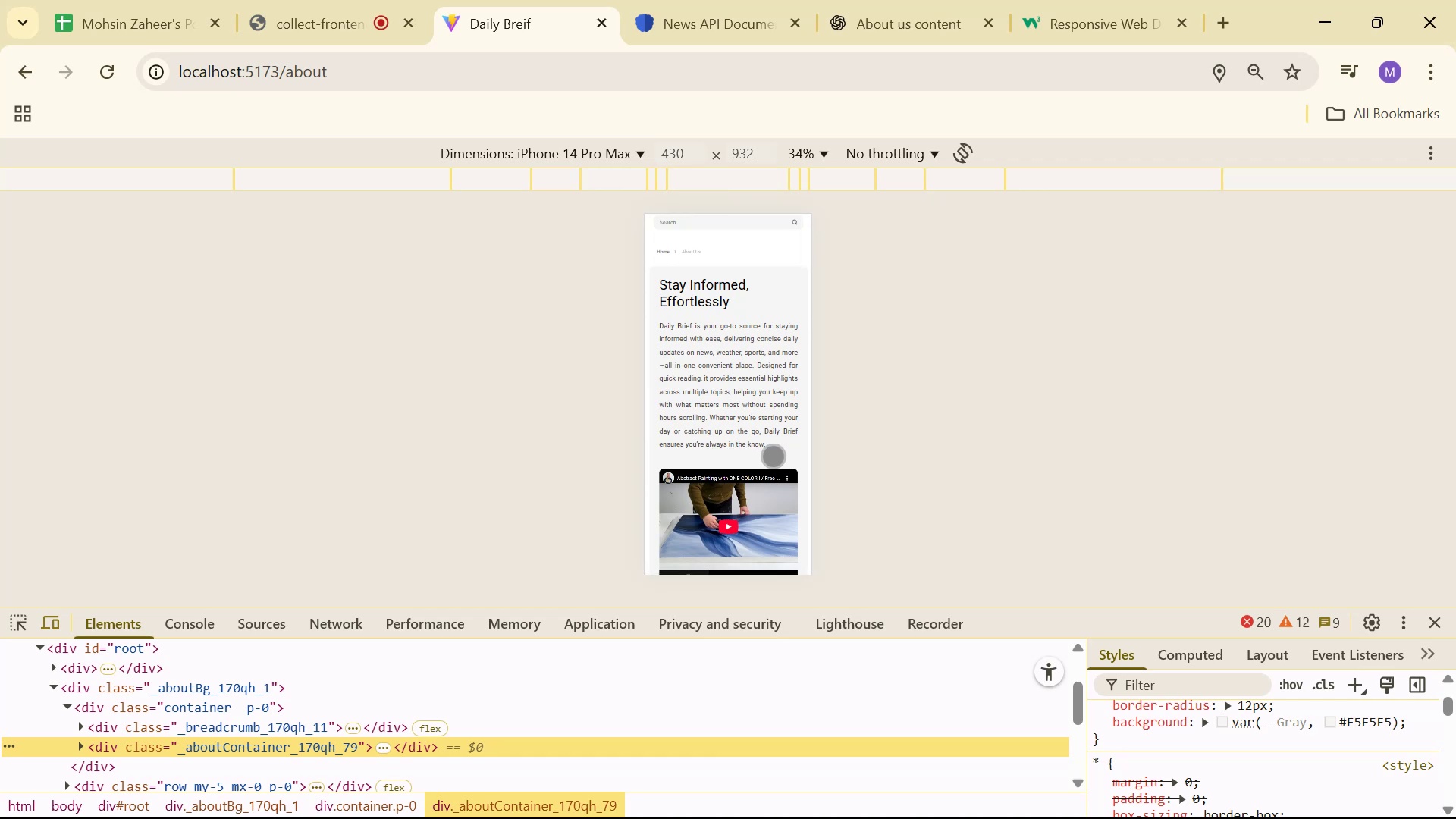 
scroll: coordinate [774, 465], scroll_direction: down, amount: 24.0
 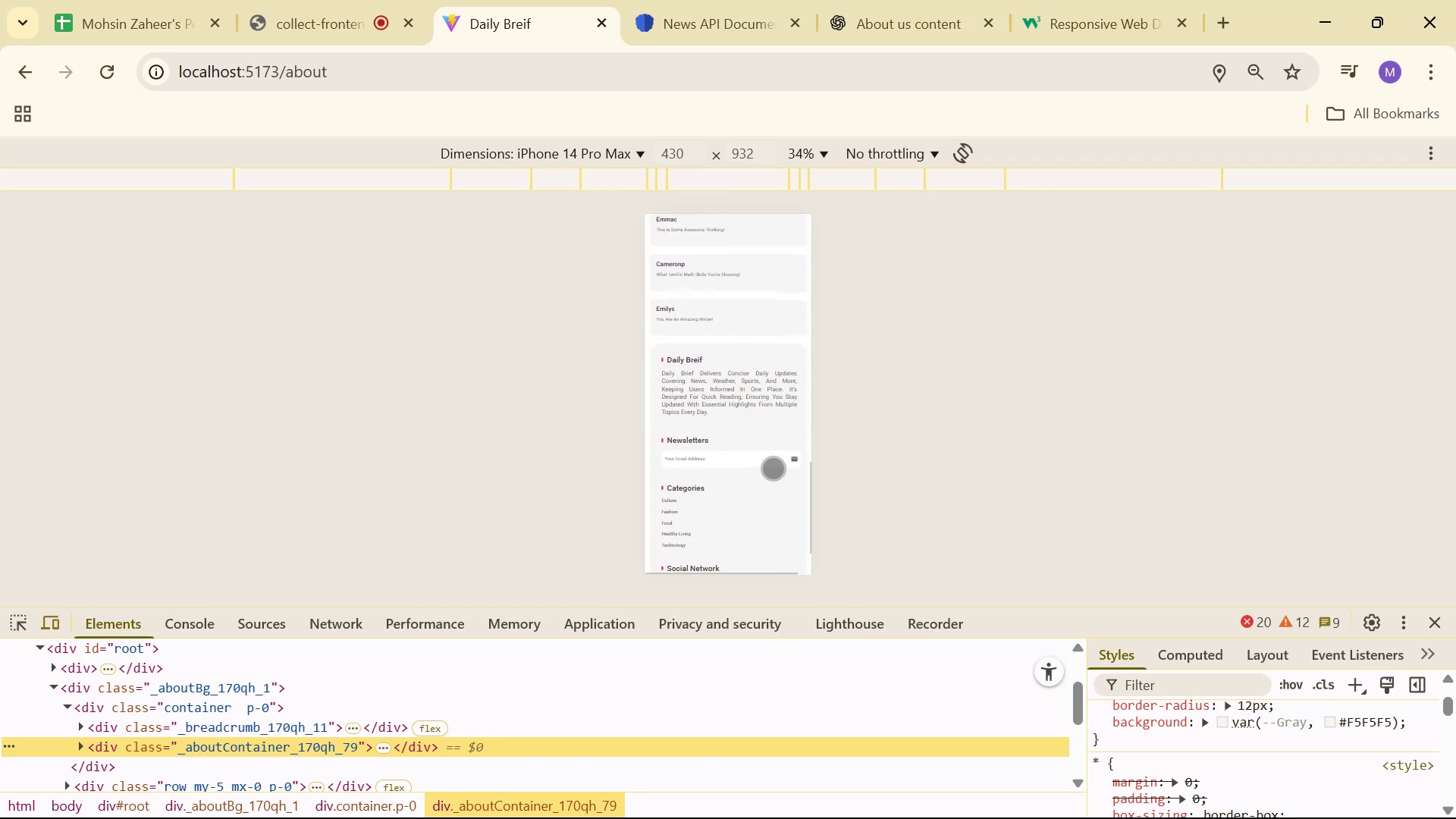 
scroll: coordinate [775, 475], scroll_direction: up, amount: 5.0
 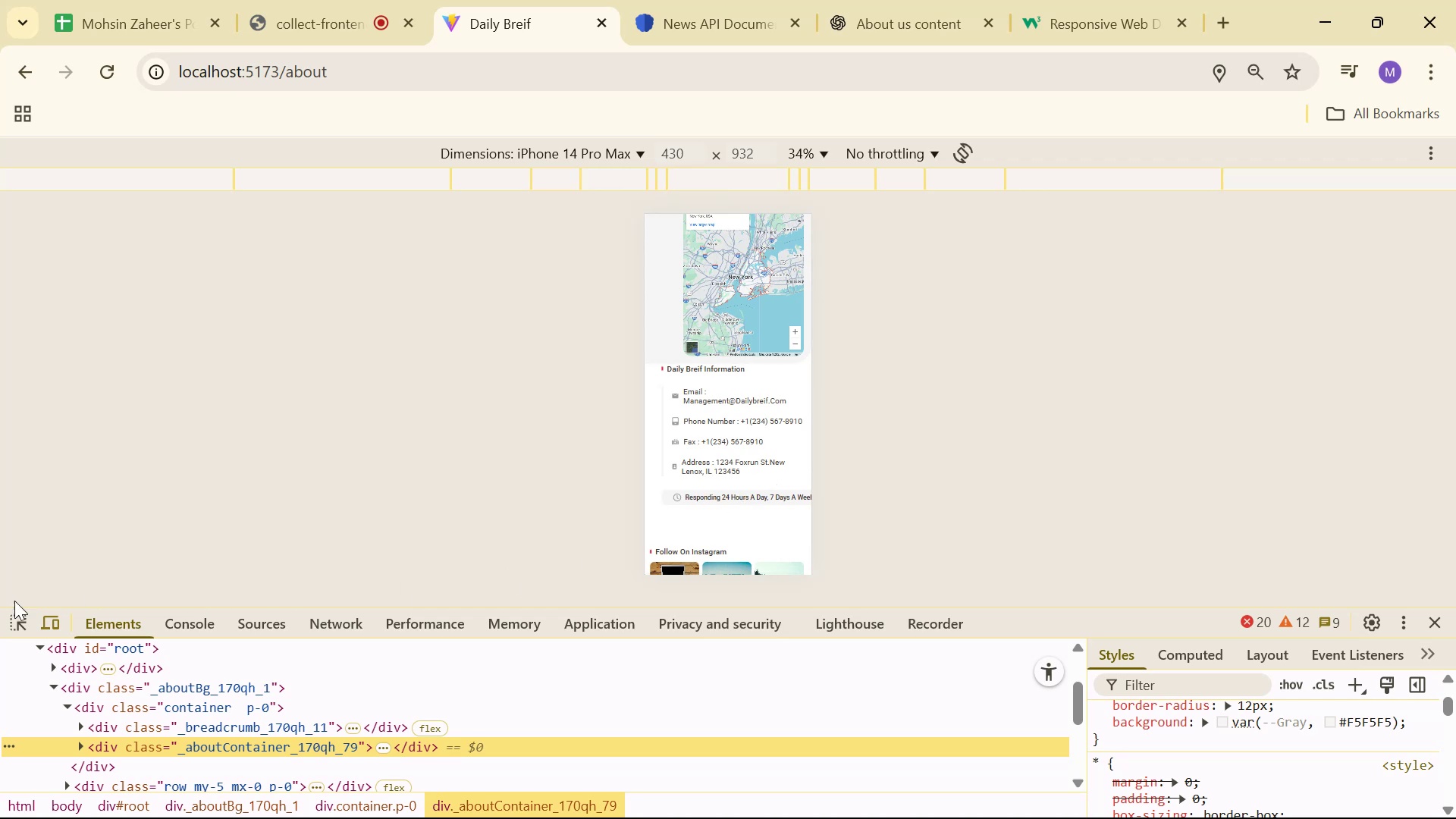 
left_click([12, 617])
 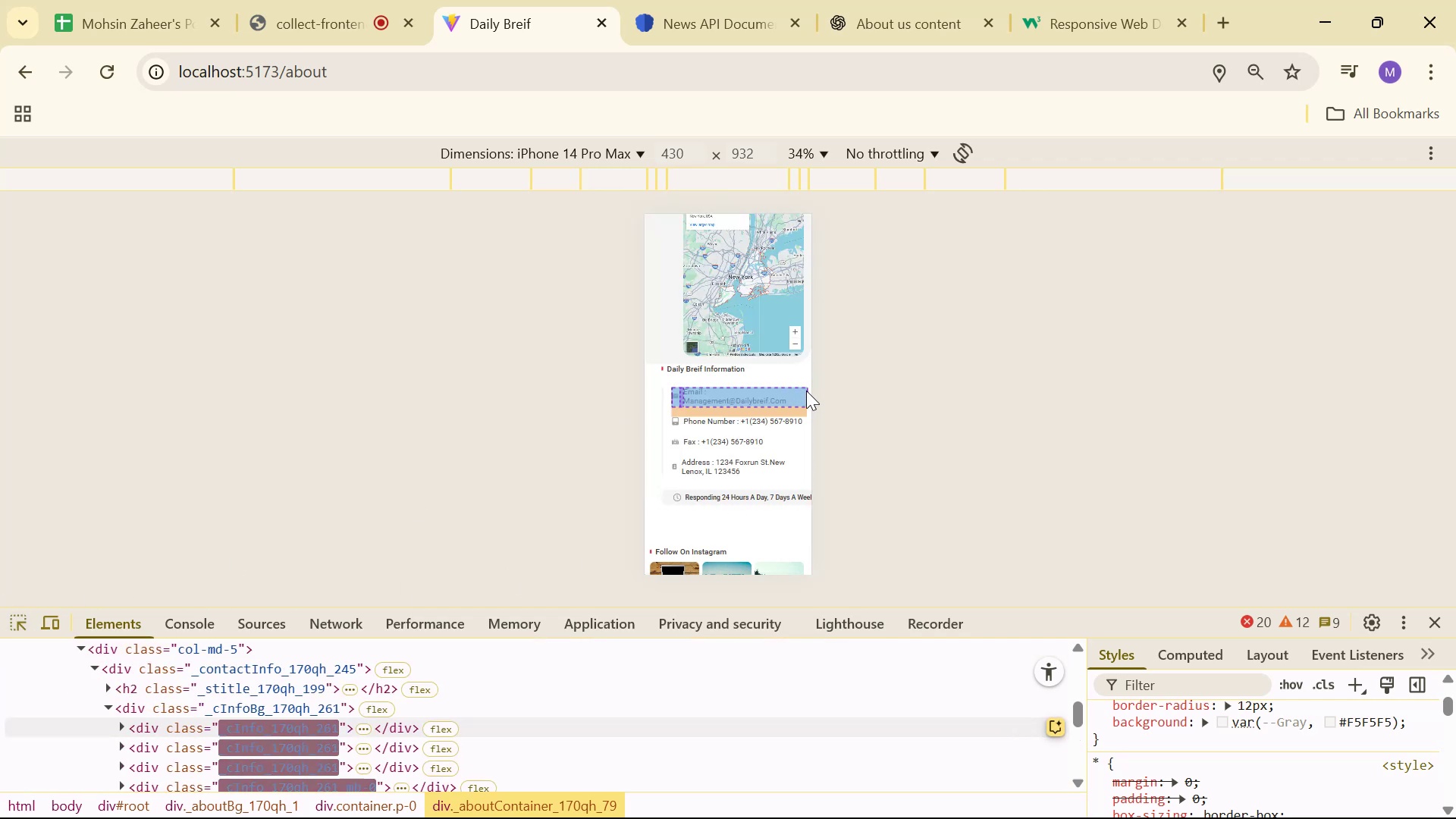 
left_click([807, 381])
 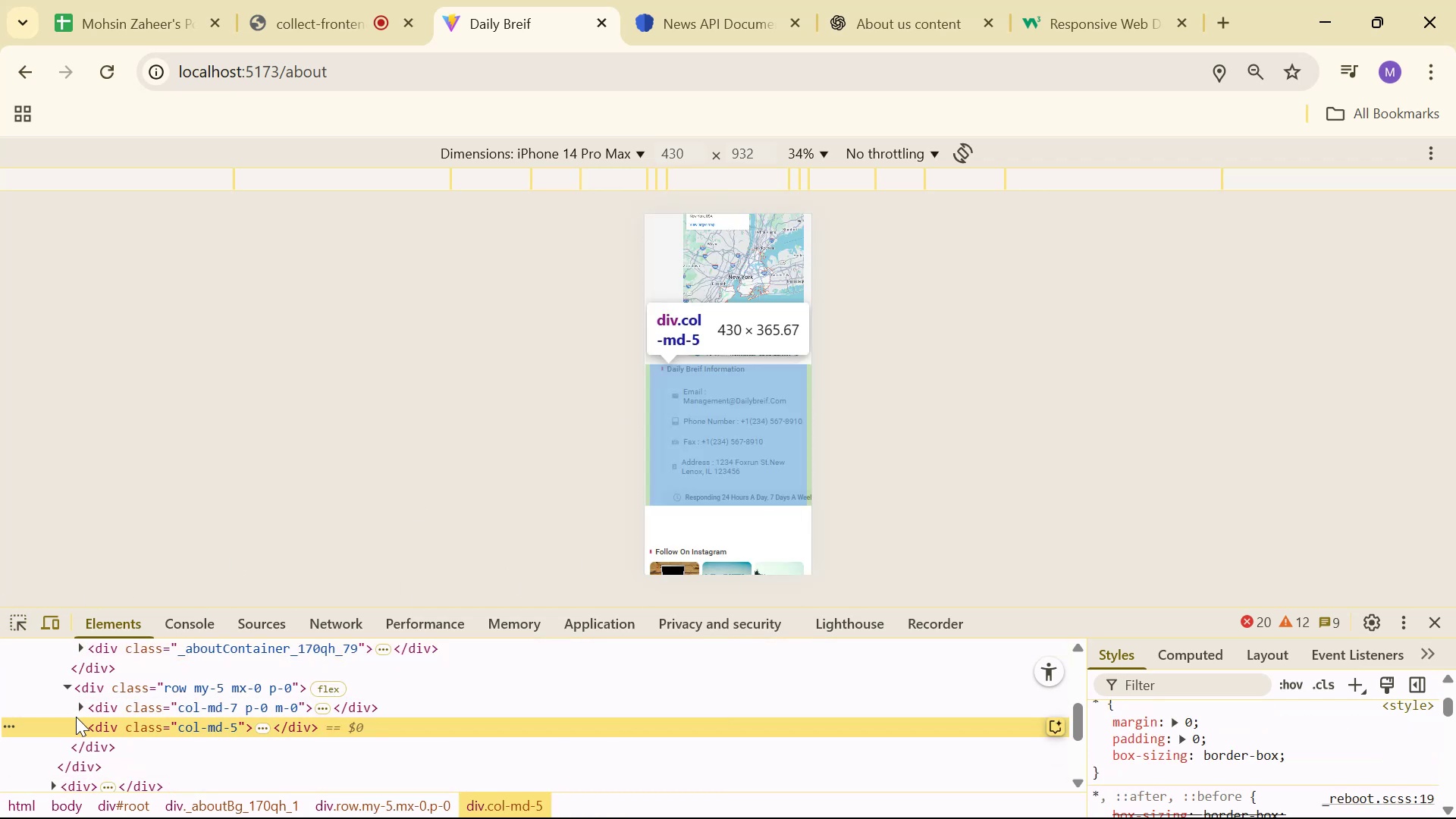 
left_click([80, 722])
 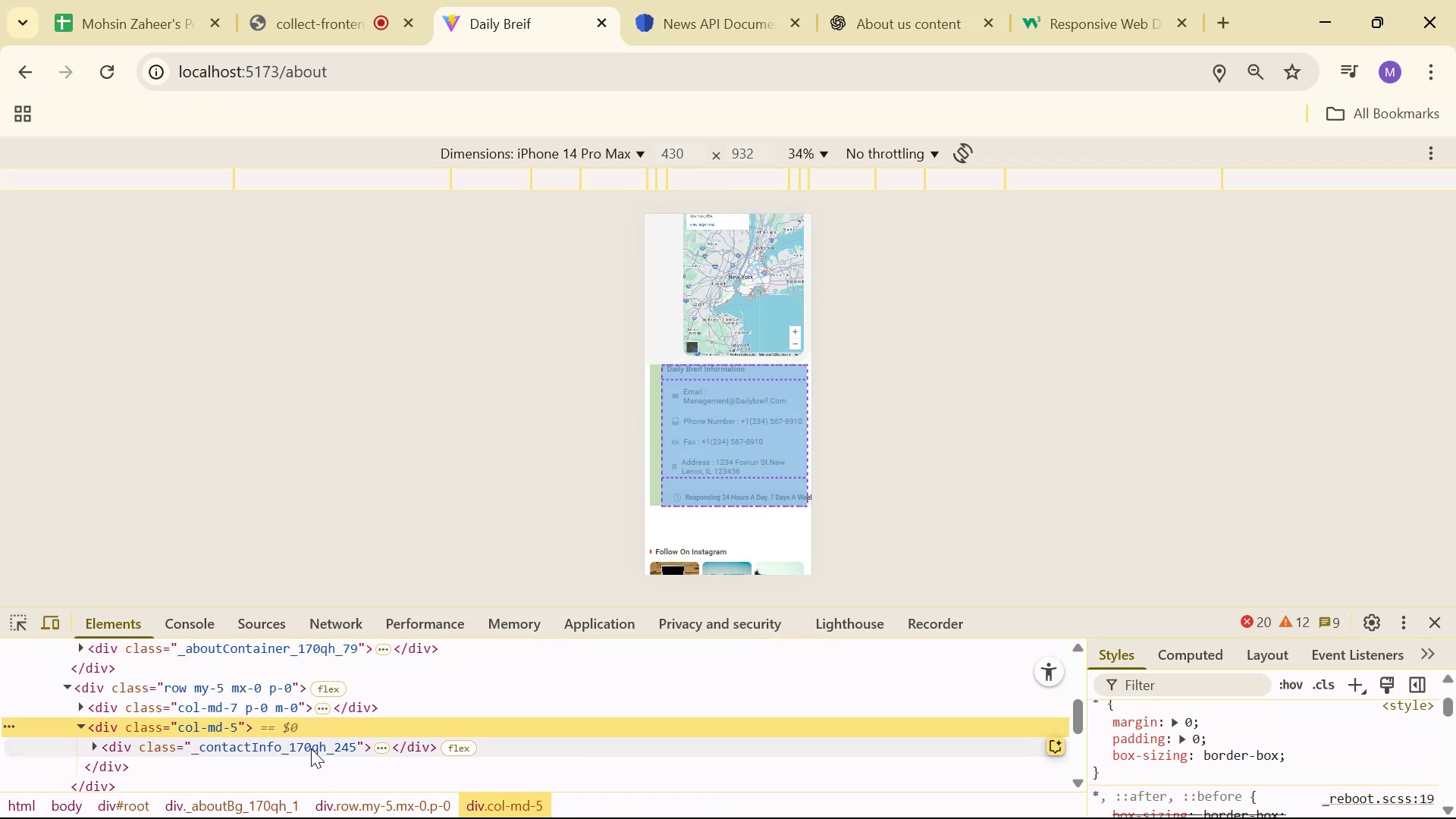 
left_click([312, 748])
 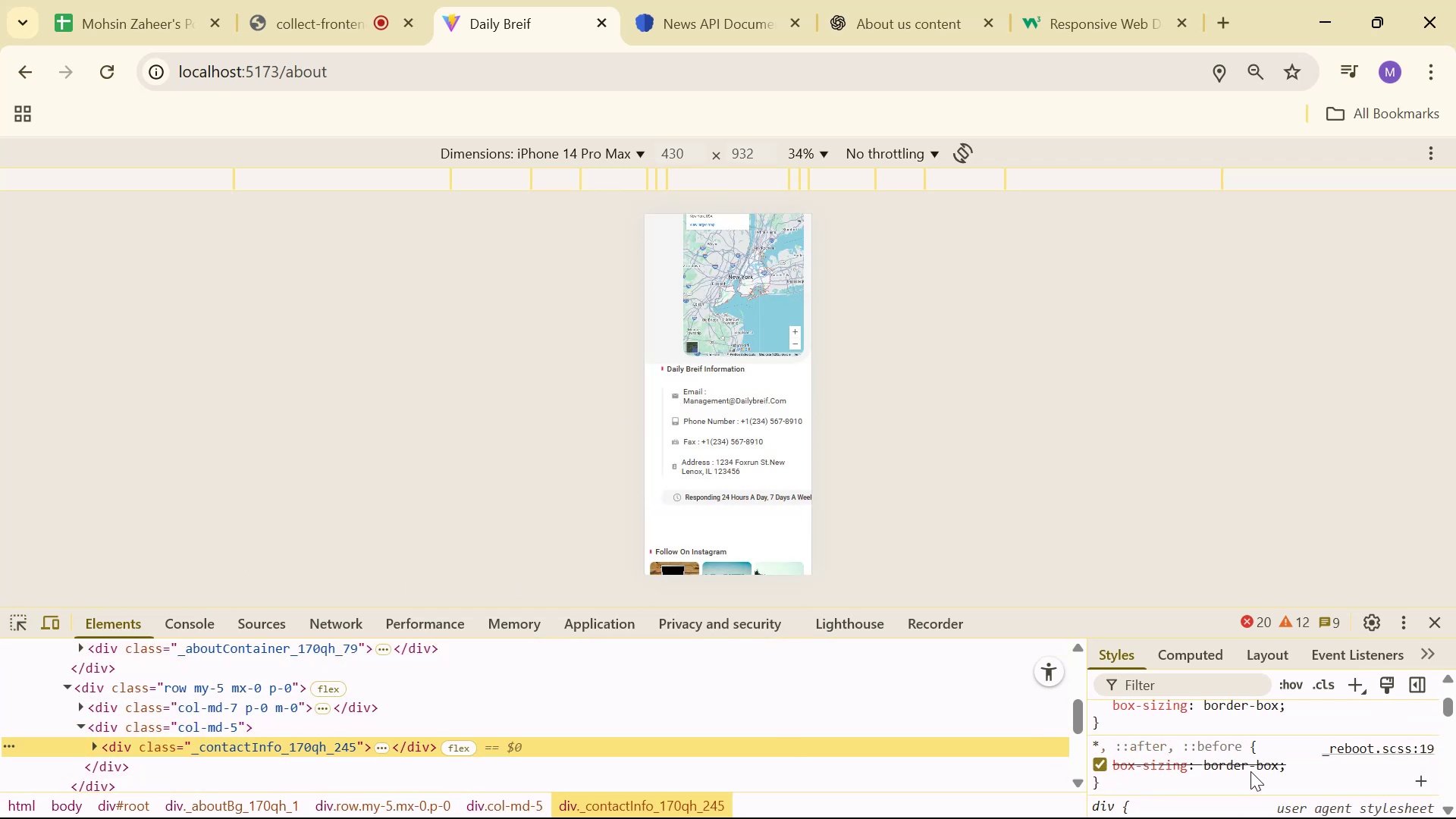 
scroll: coordinate [1310, 722], scroll_direction: up, amount: 7.0
 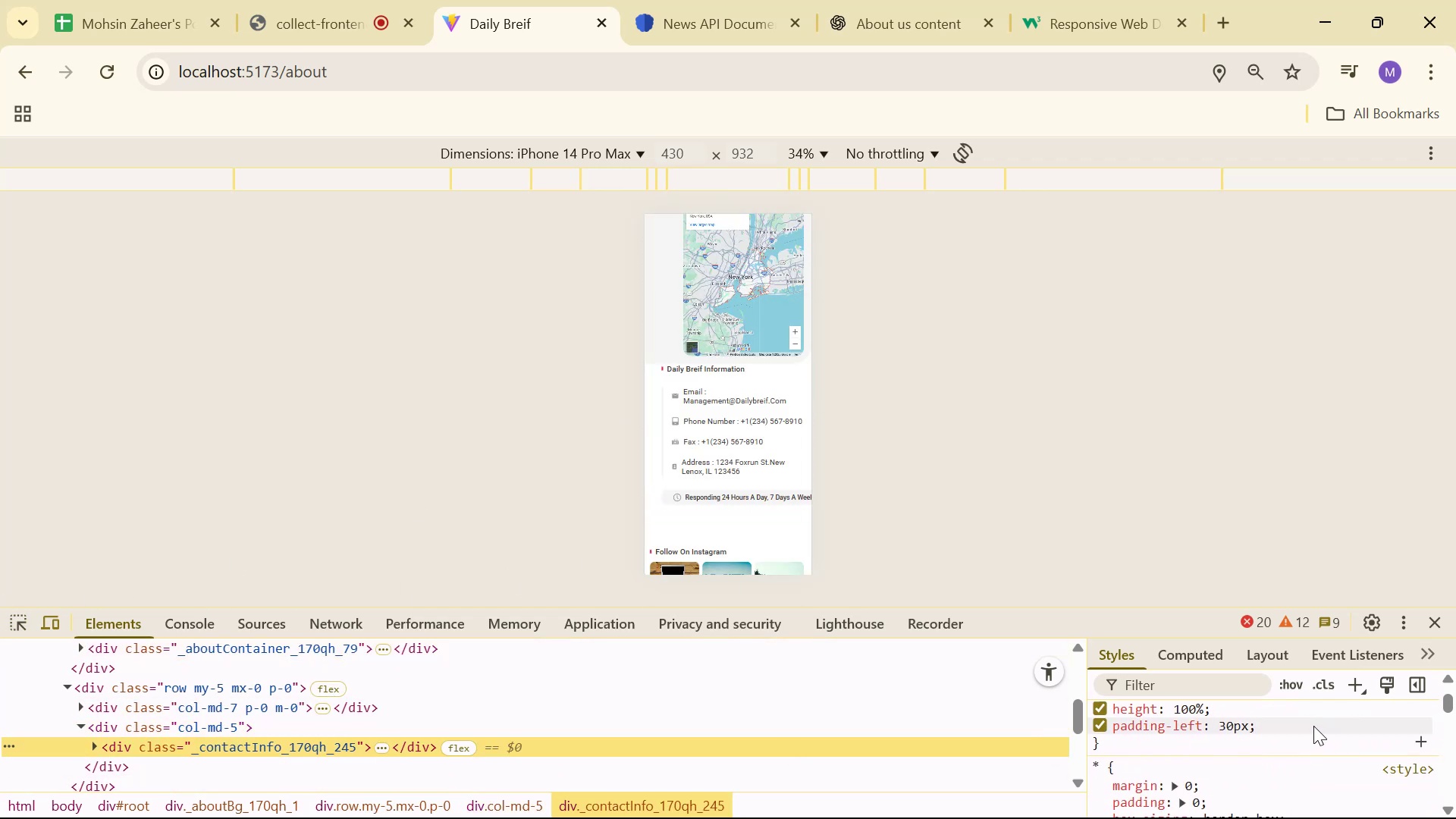 
key(Alt+AltLeft)
 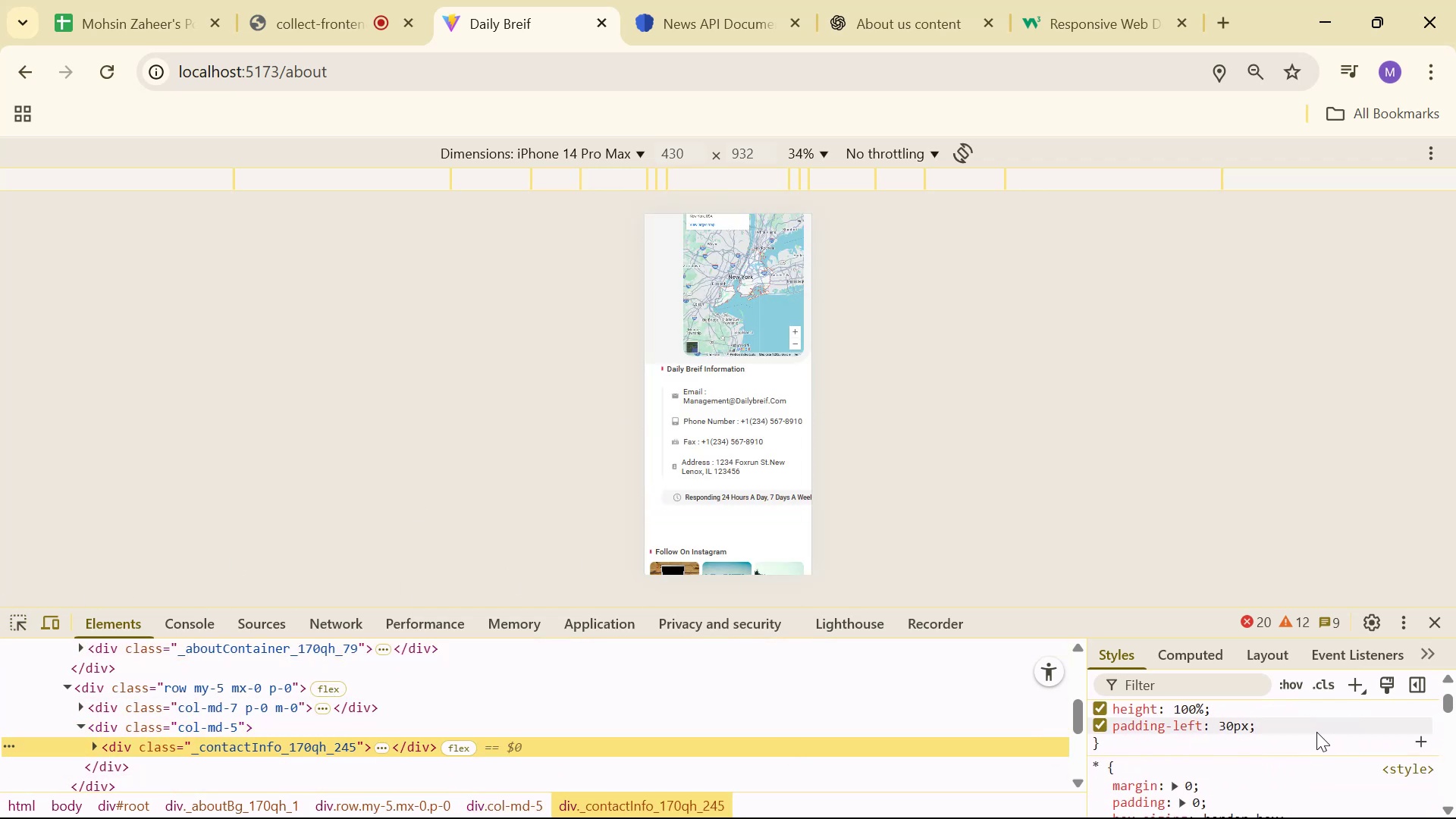 
key(Alt+Tab)
 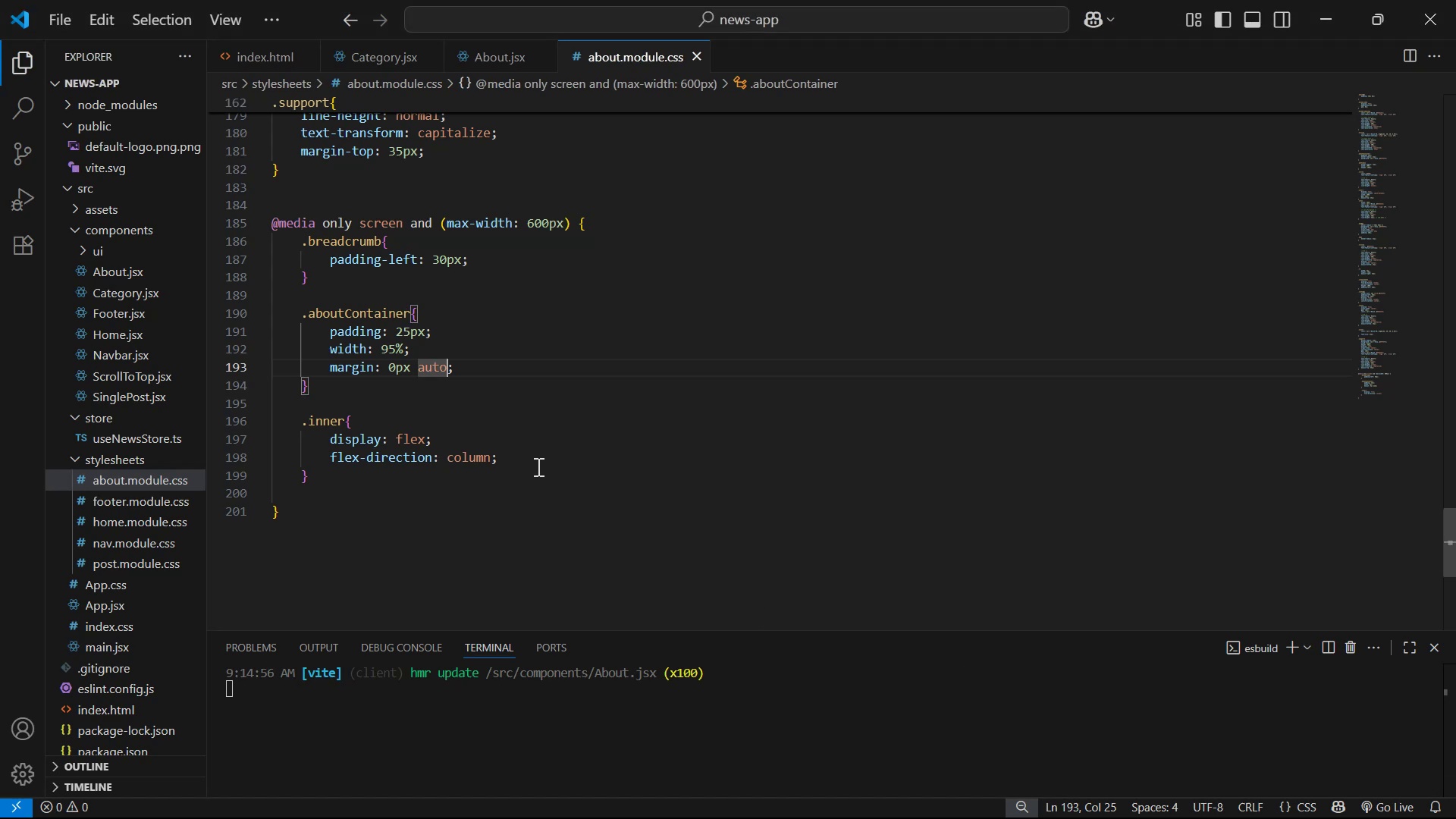 
left_click([507, 469])
 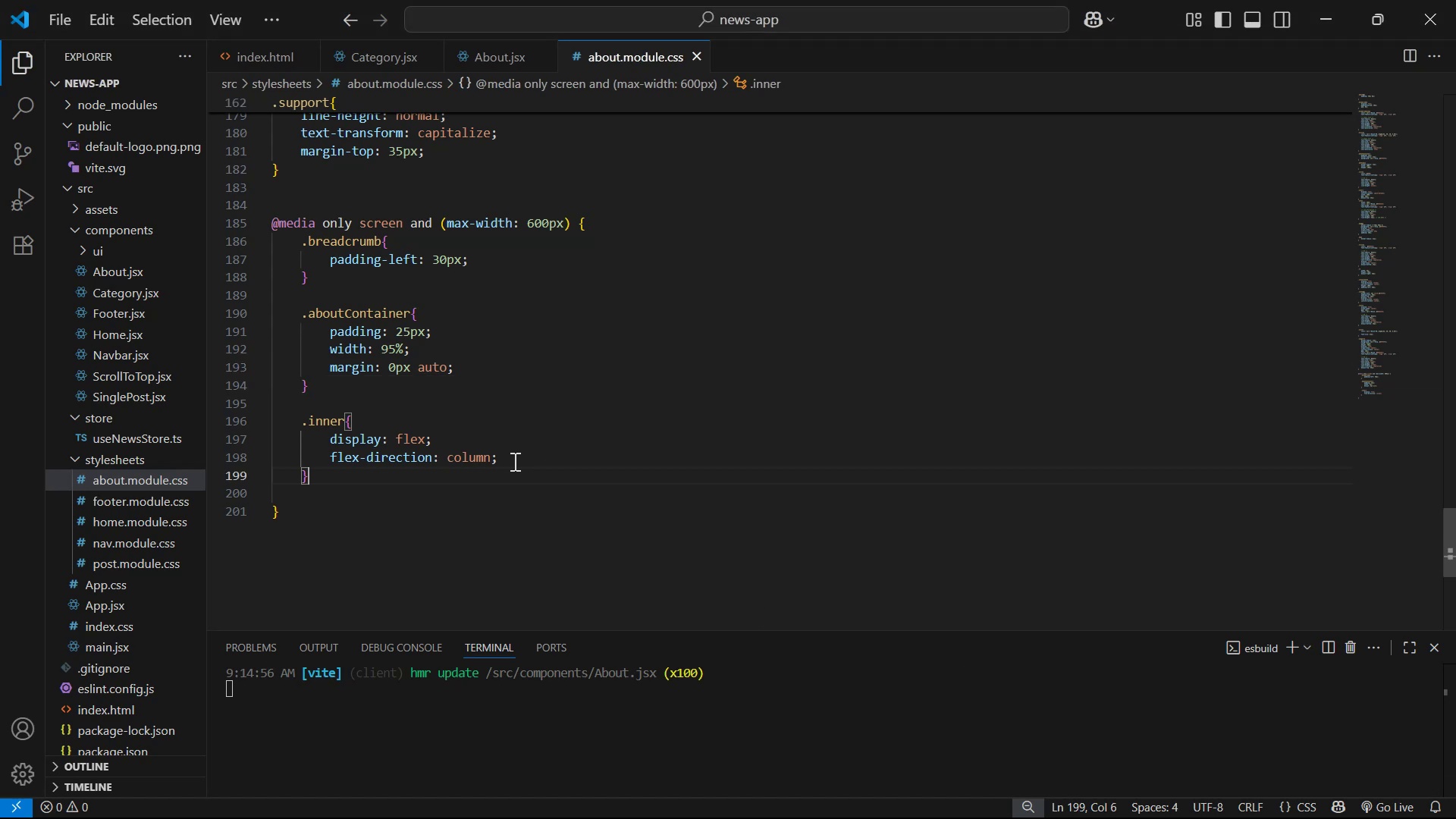 
key(Enter)
 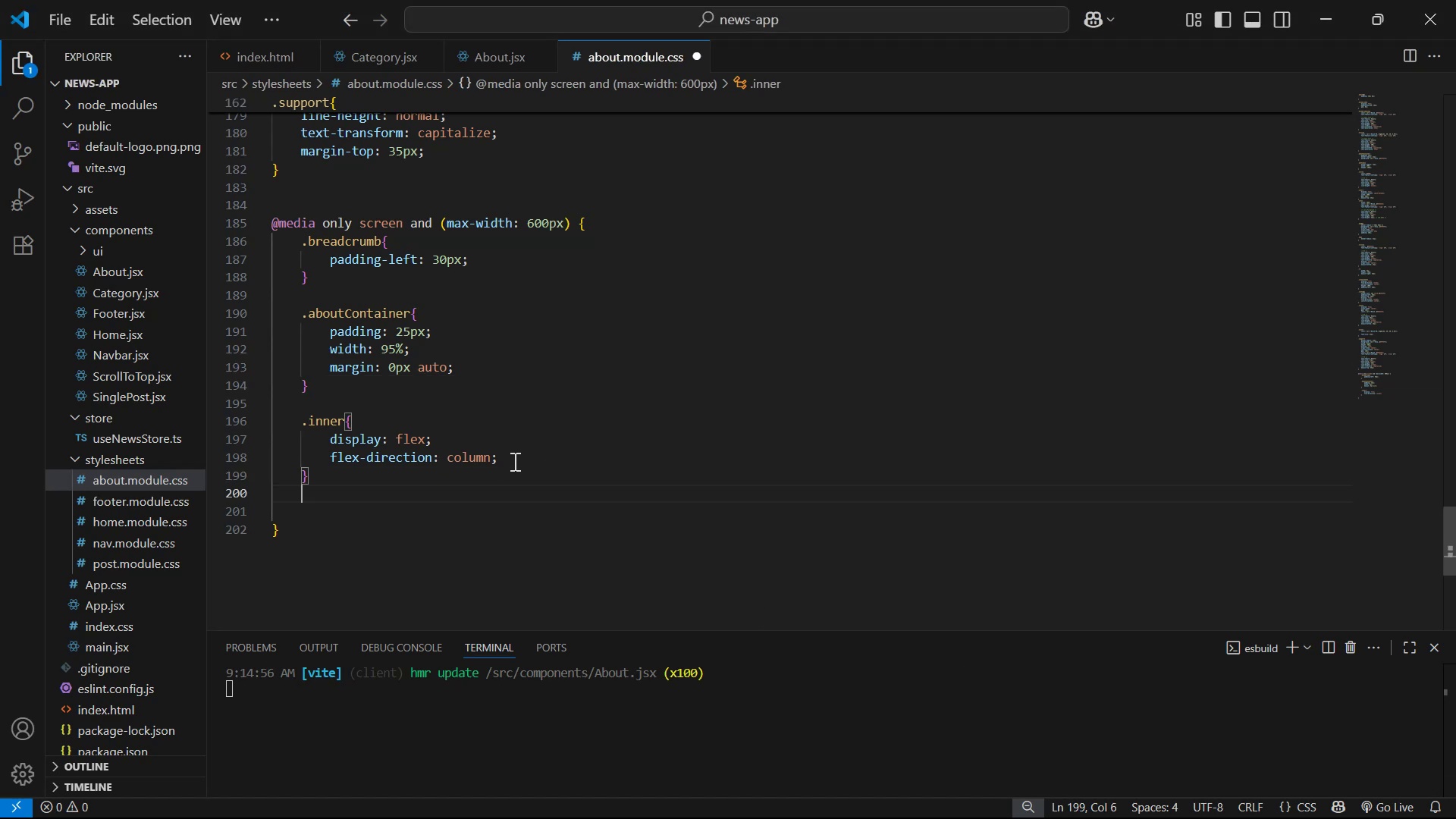 
key(Enter)
 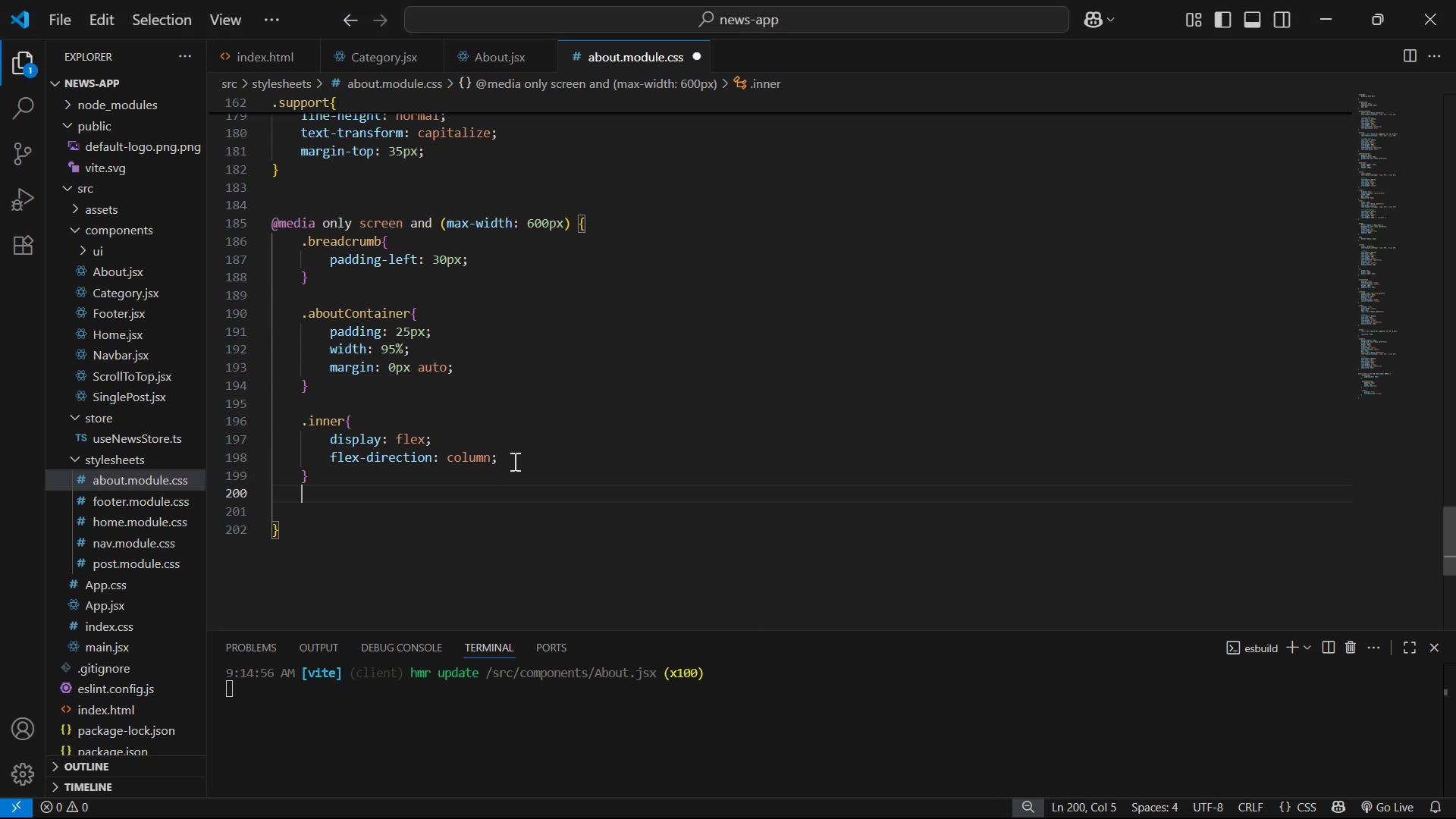 
type(.co)
 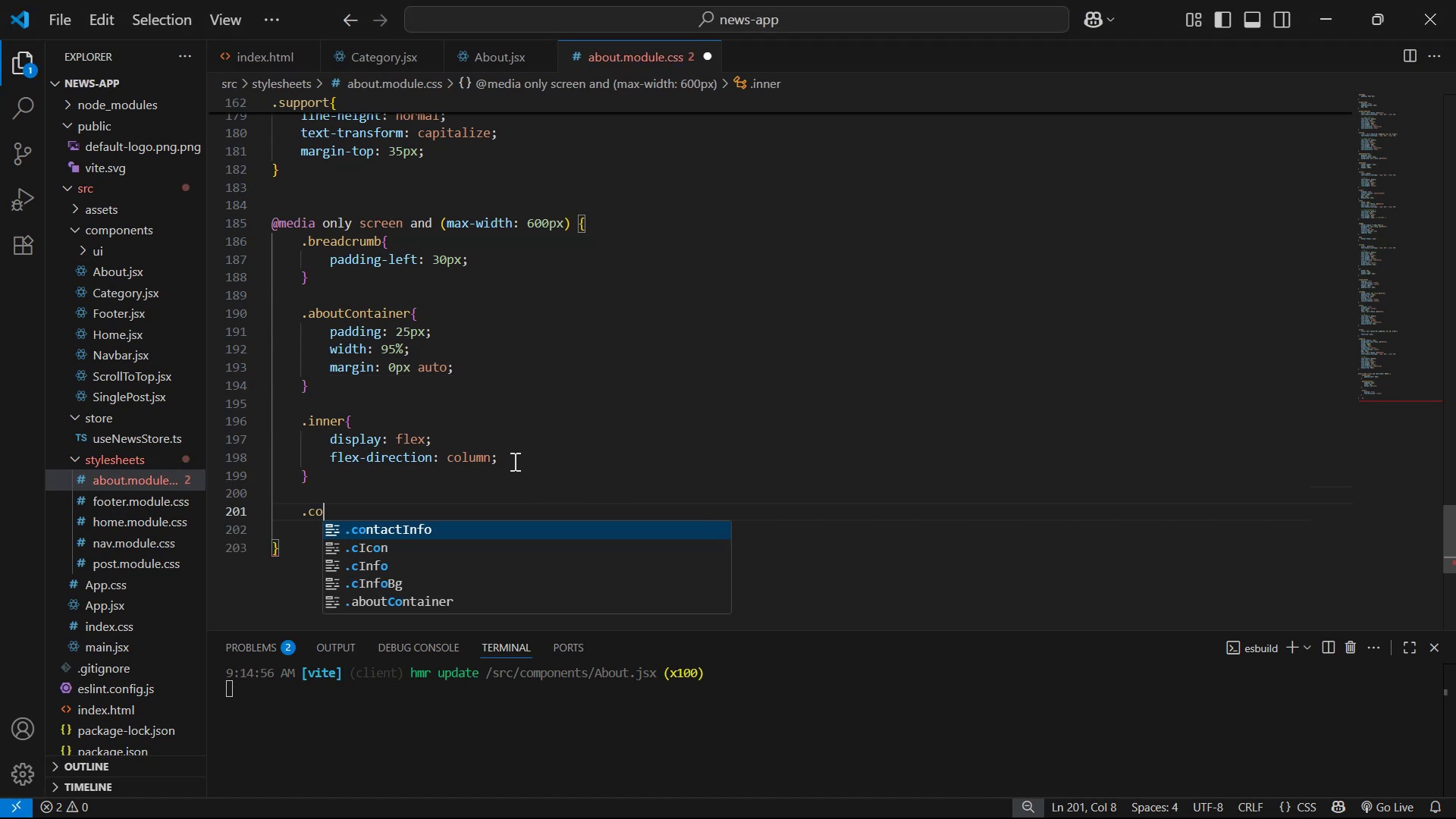 
key(ArrowDown)
 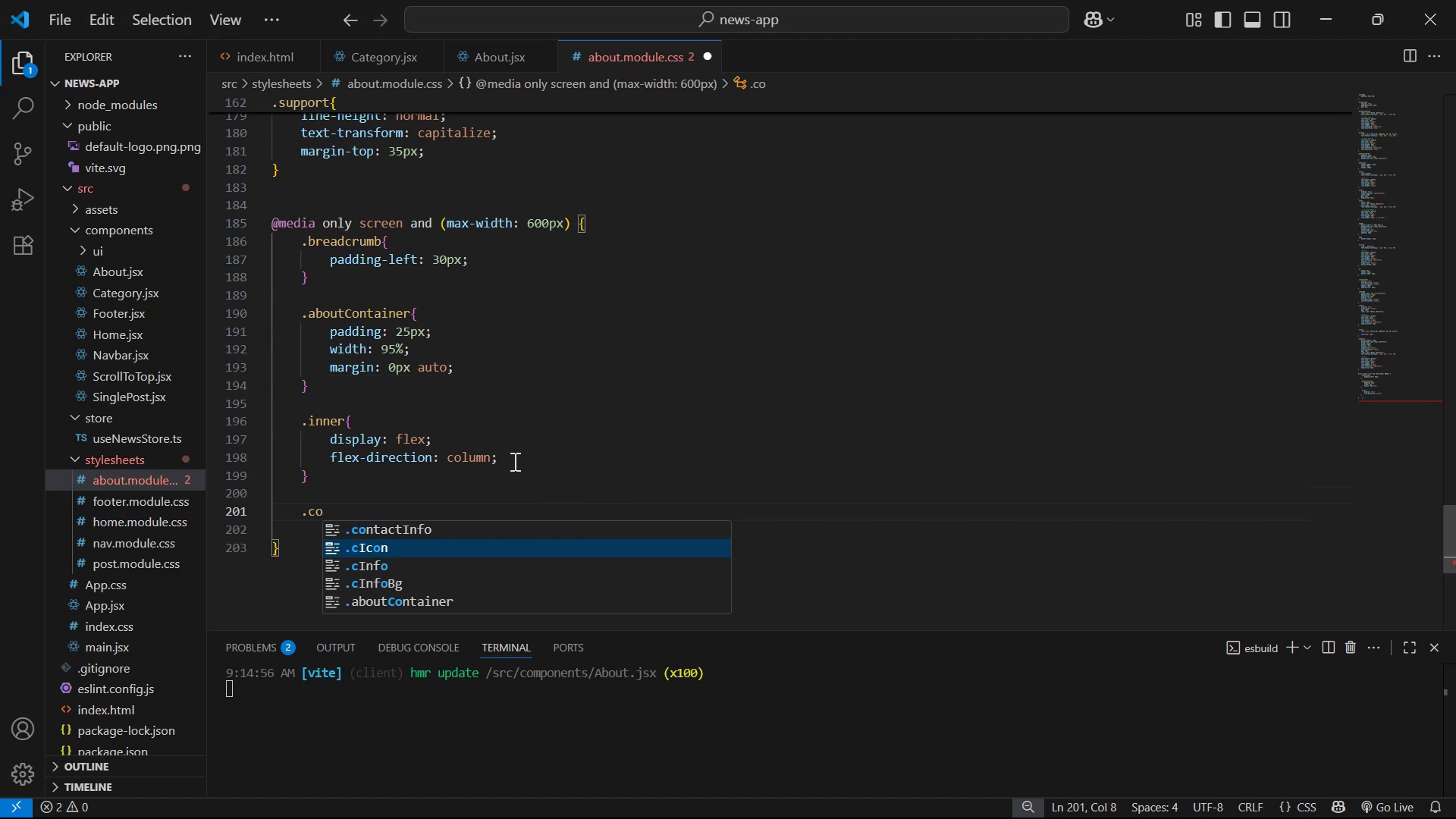 
key(ArrowUp)
 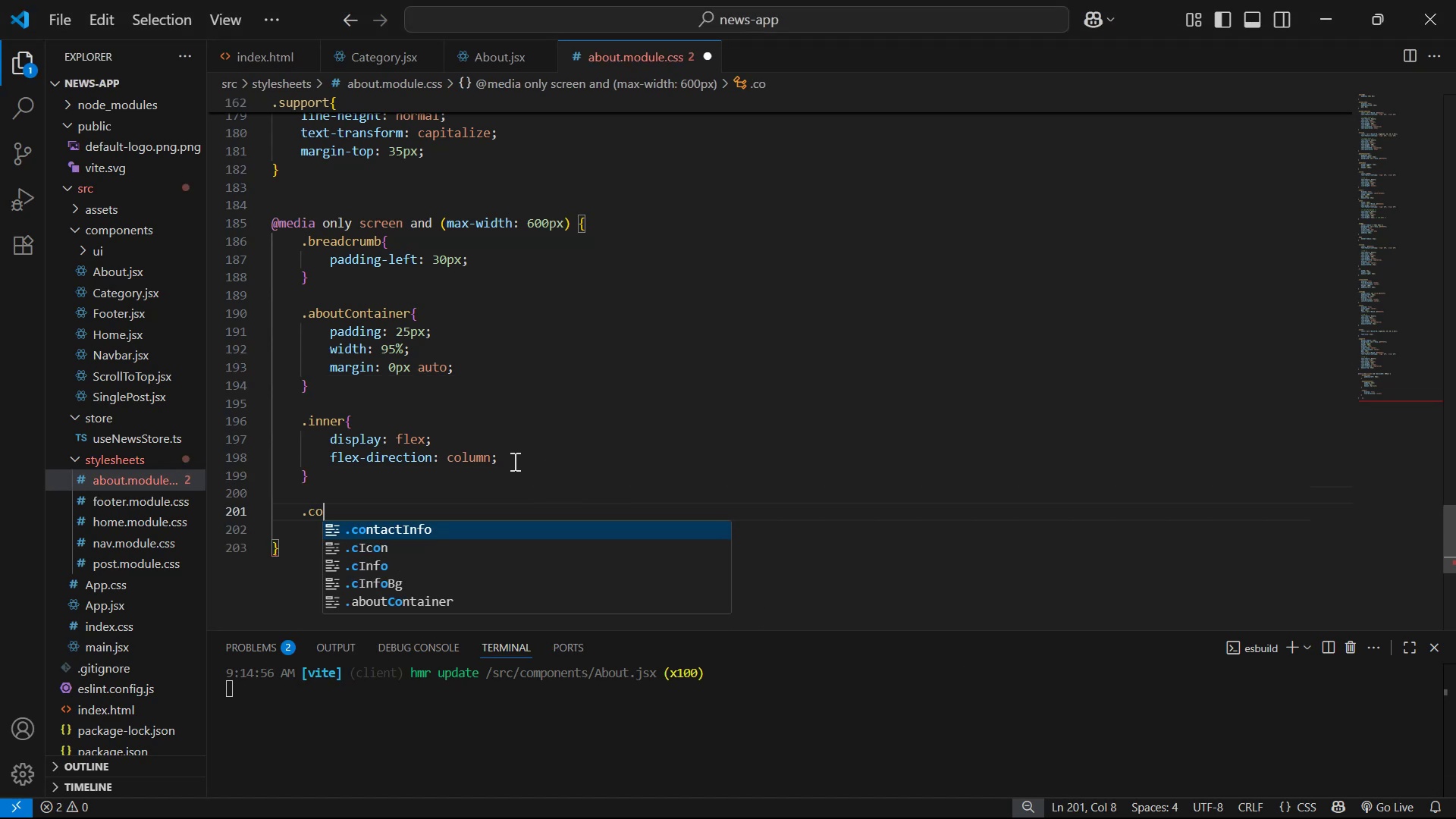 
key(Enter)
 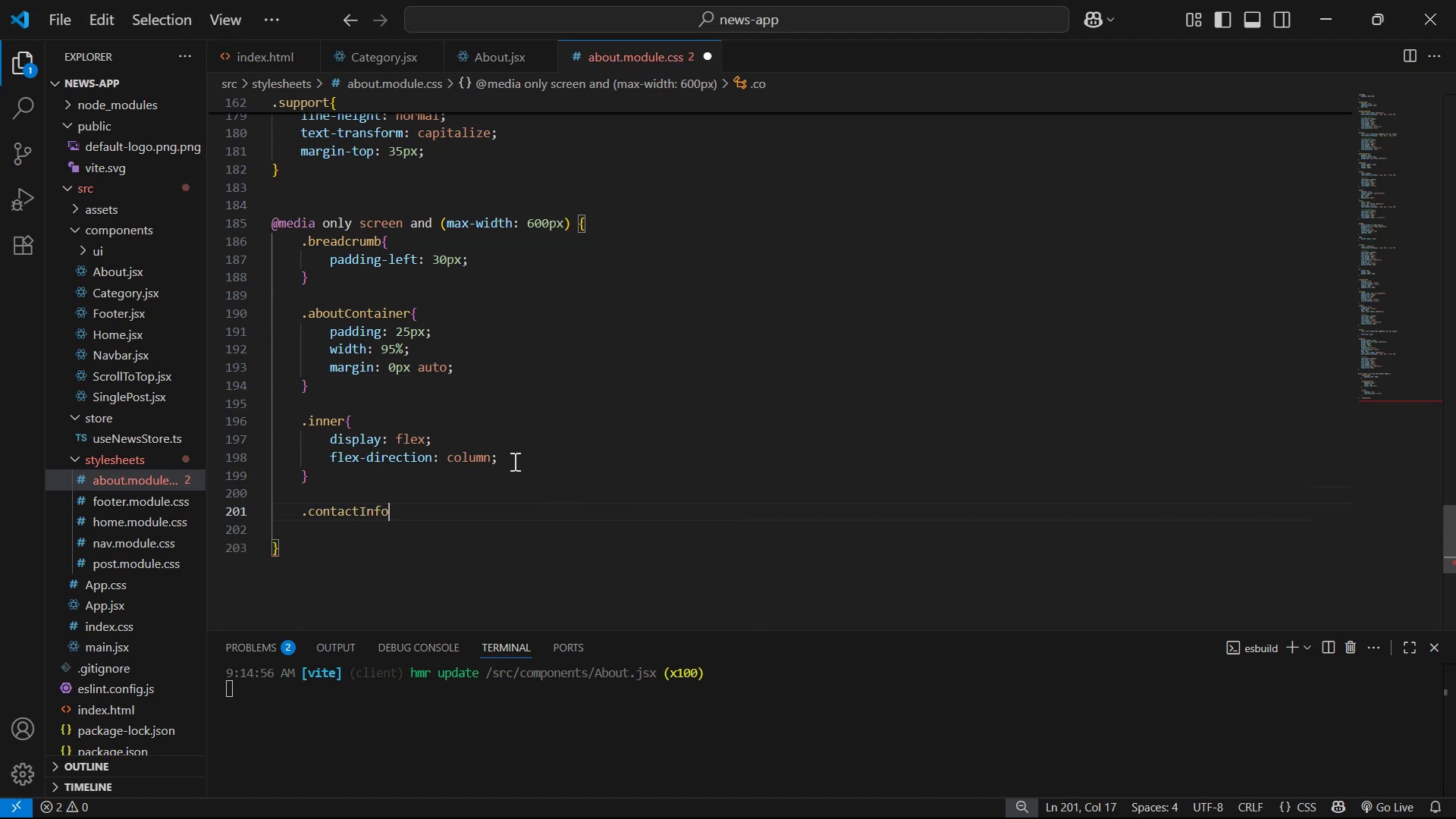 
key(Shift+BracketLeft)
 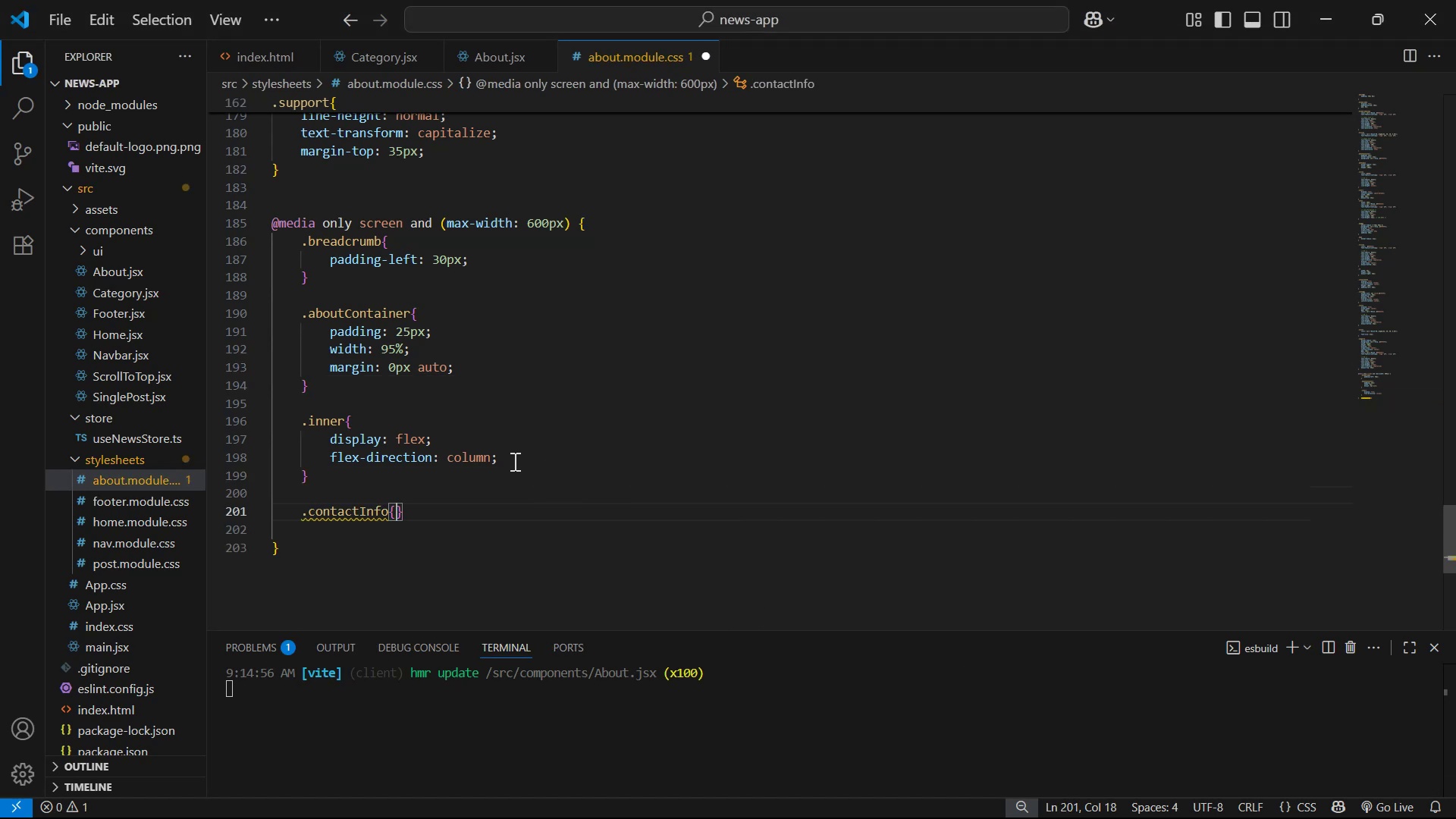 
key(Enter)
 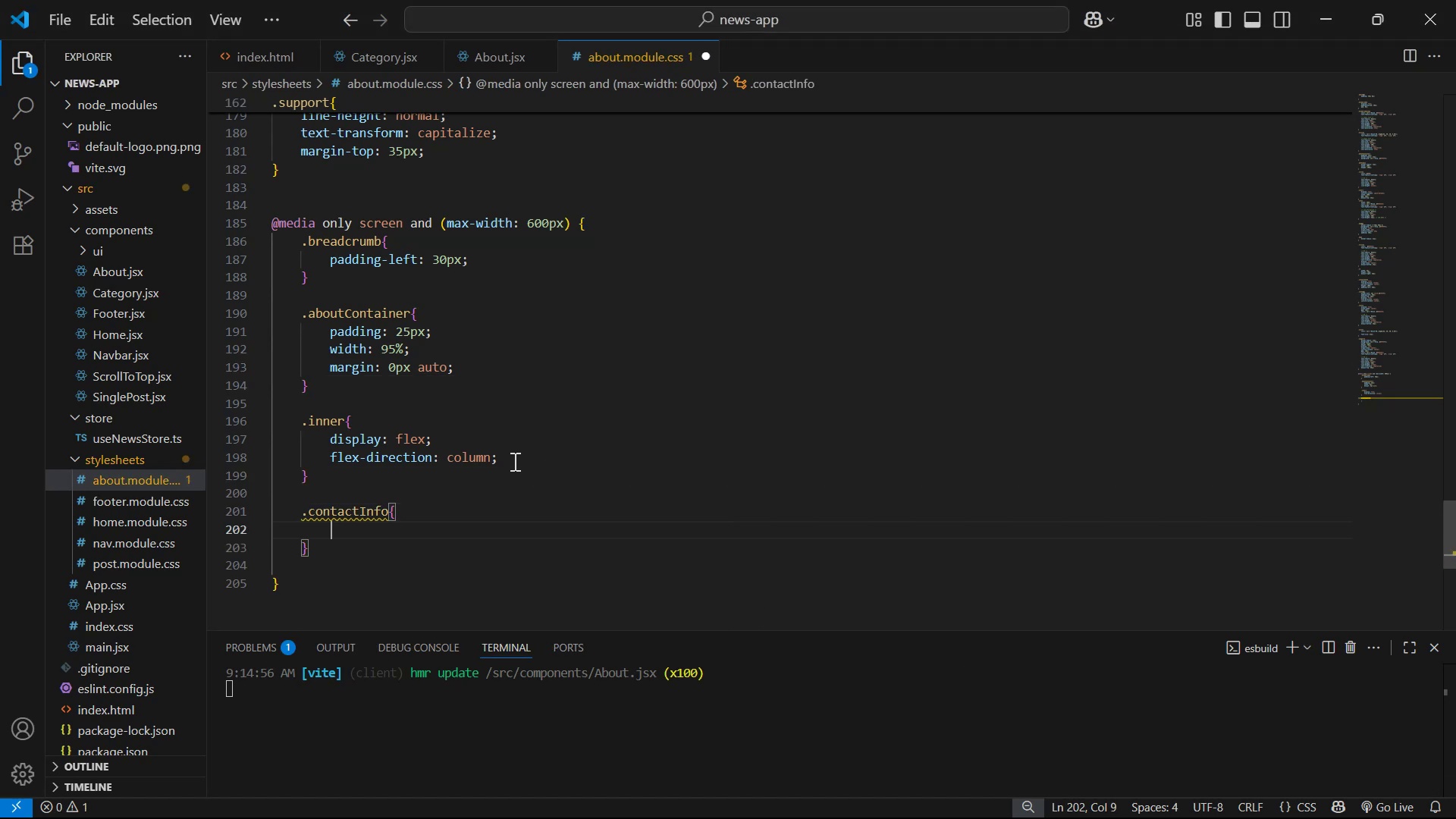 
type(pa)
 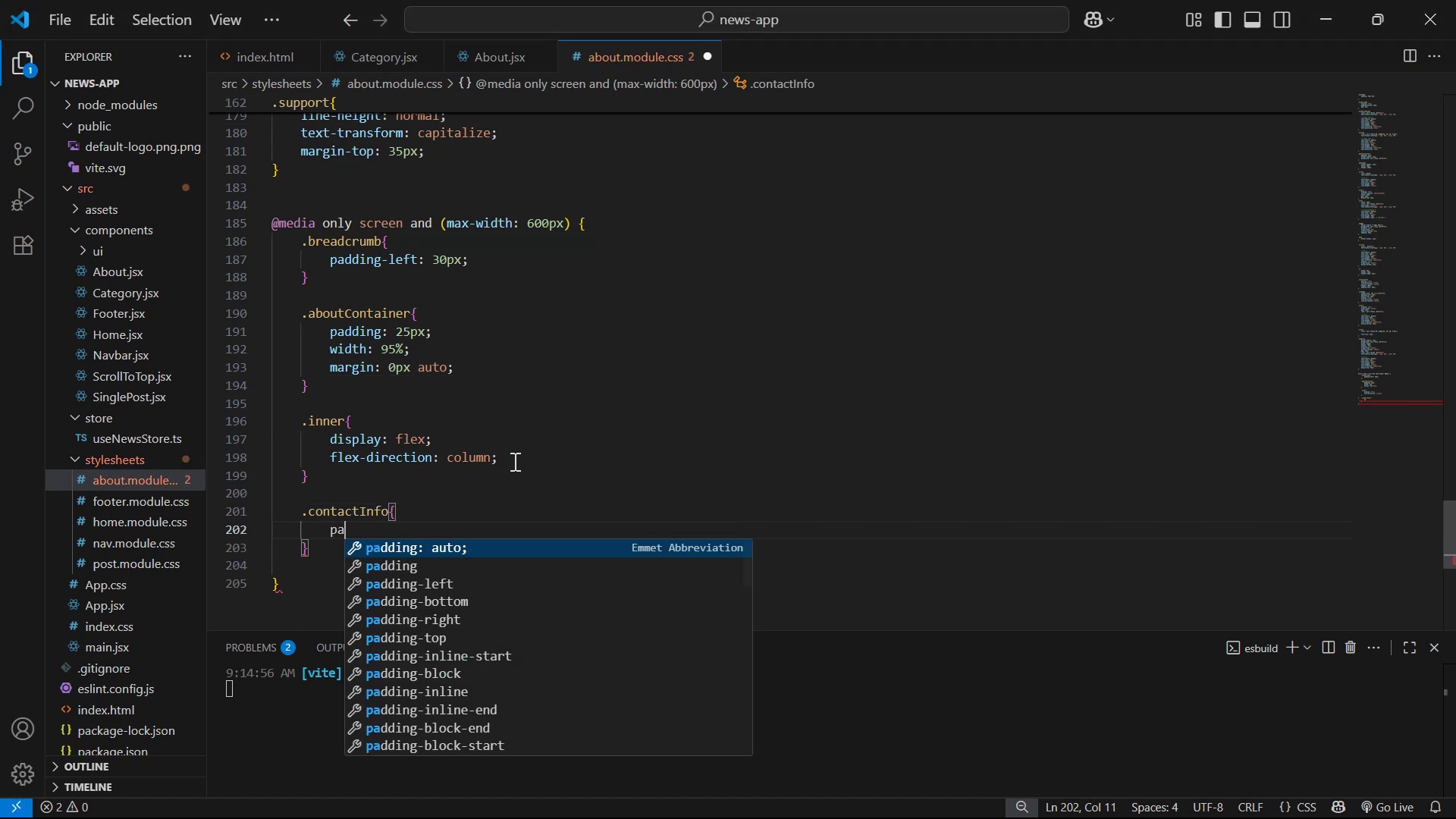 
key(ArrowDown)
 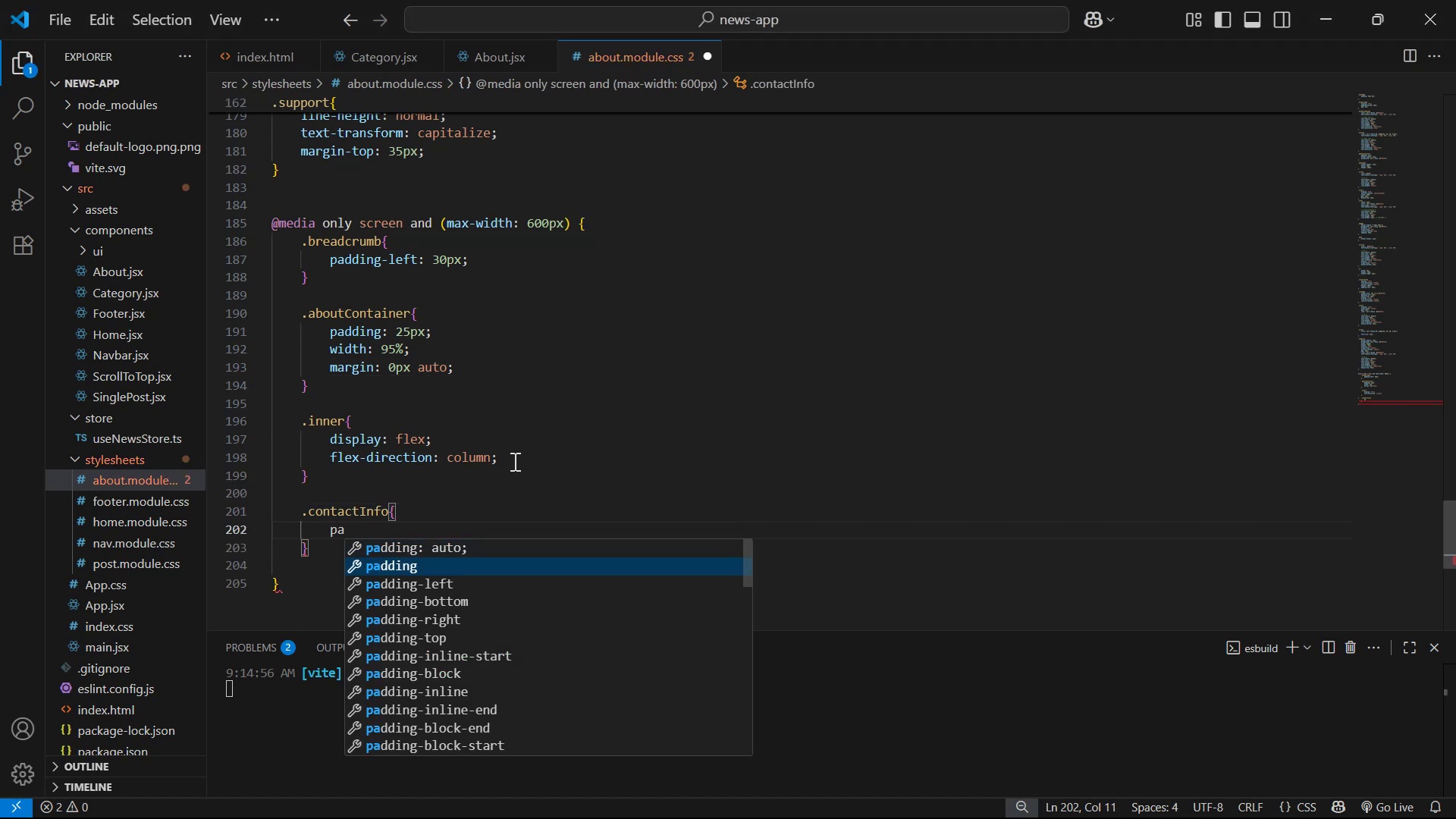 
key(ArrowDown)
 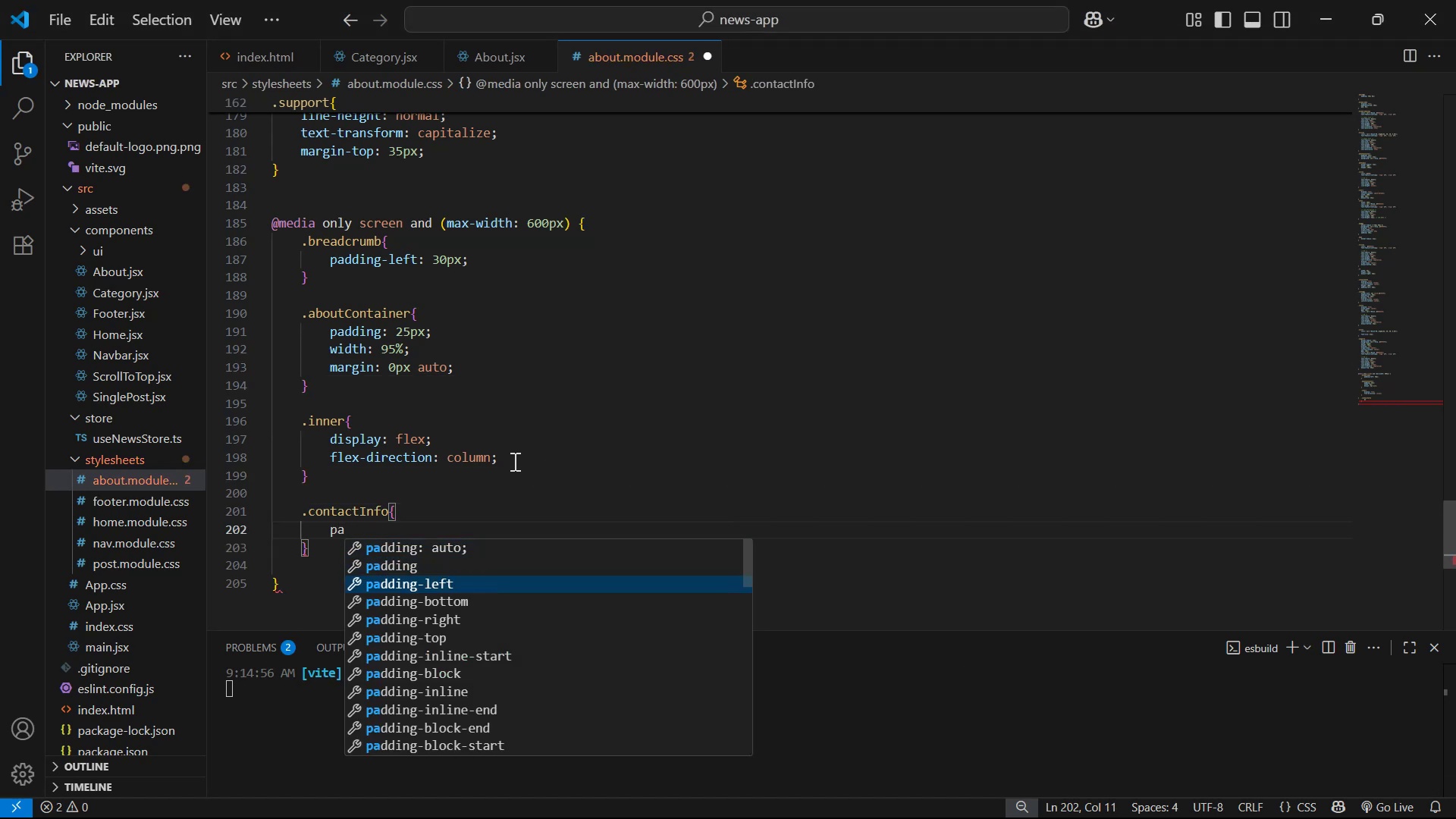 
key(Enter)
 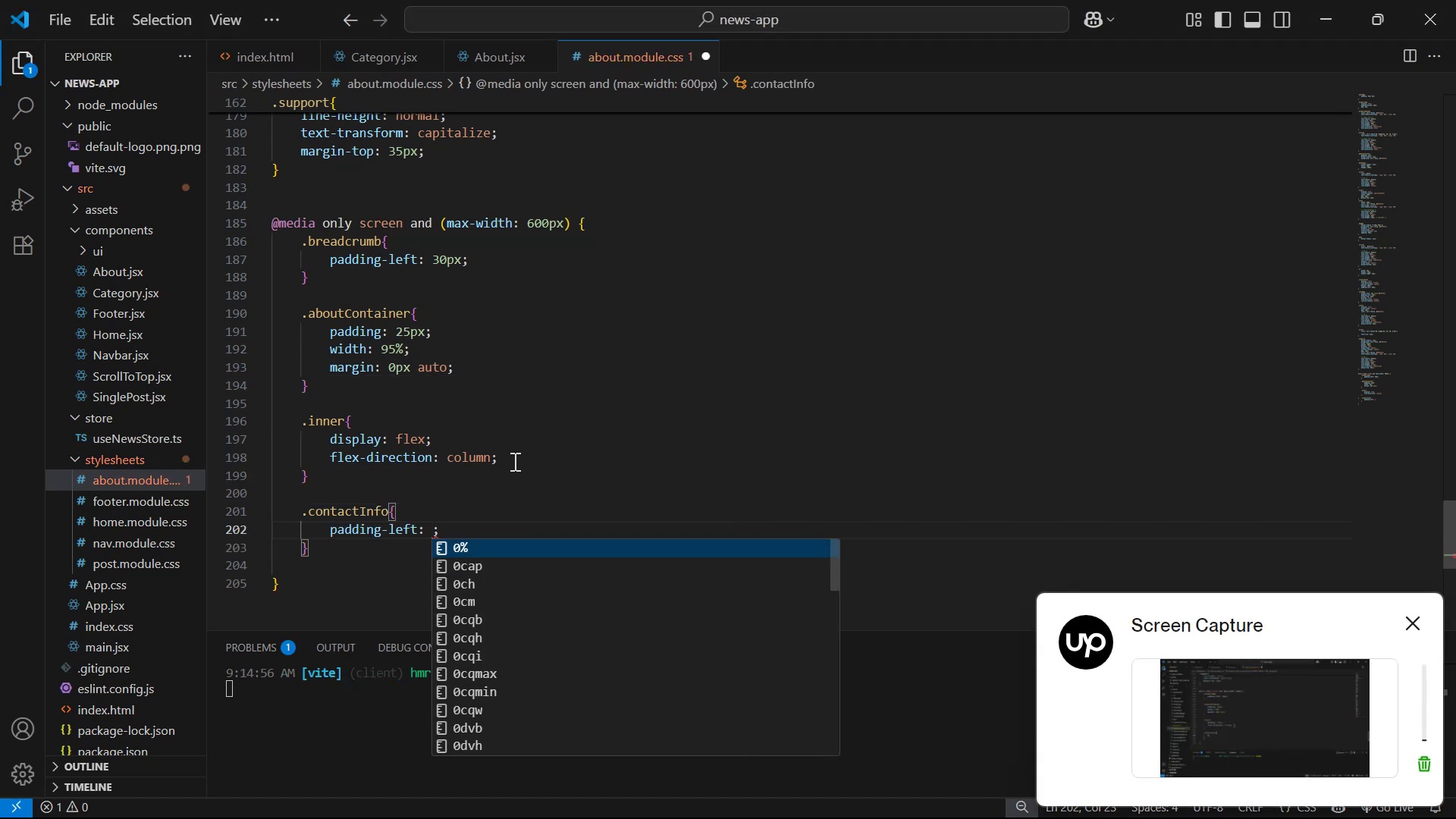 
type(0px)
 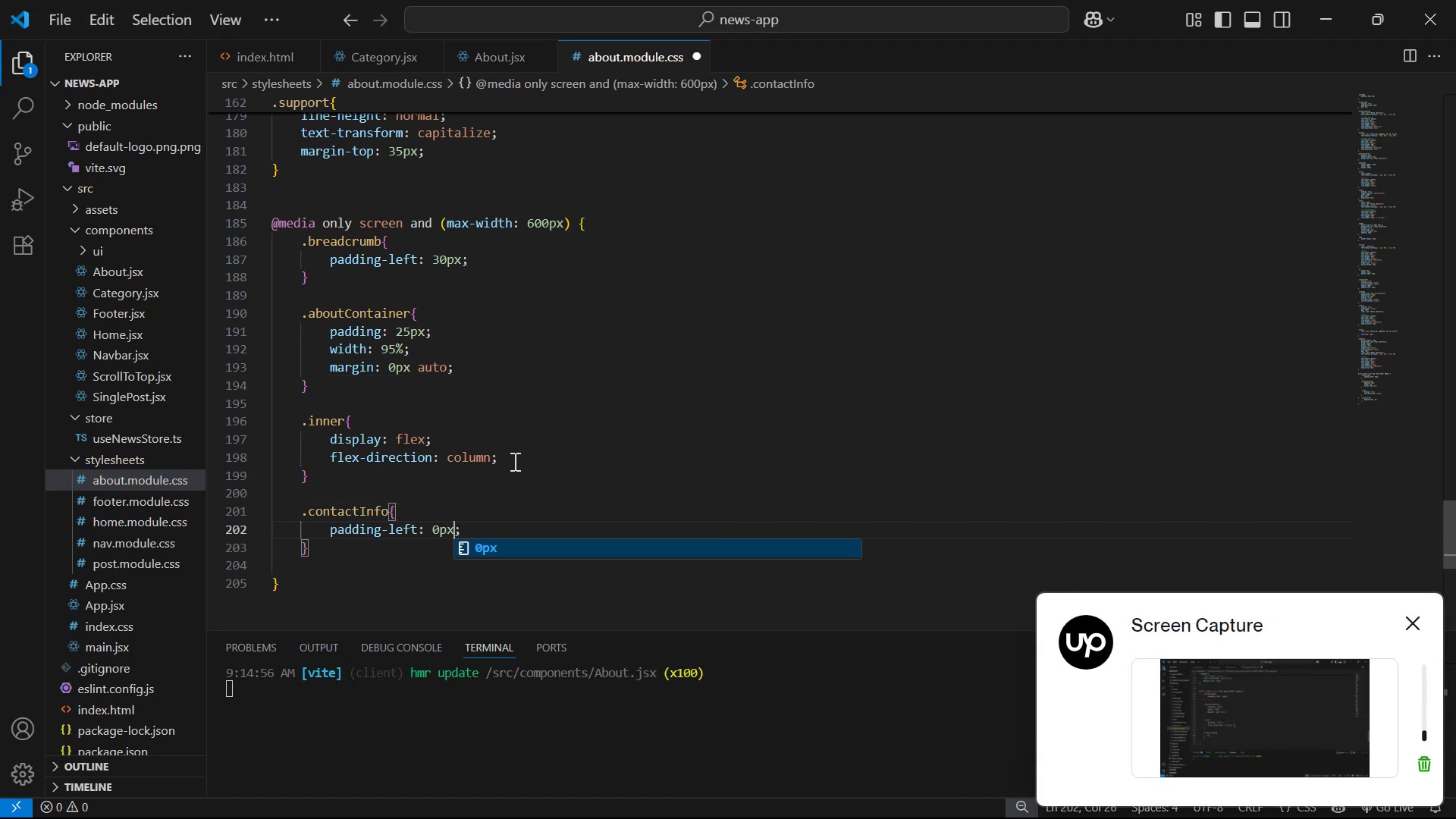 
key(Control+S)
 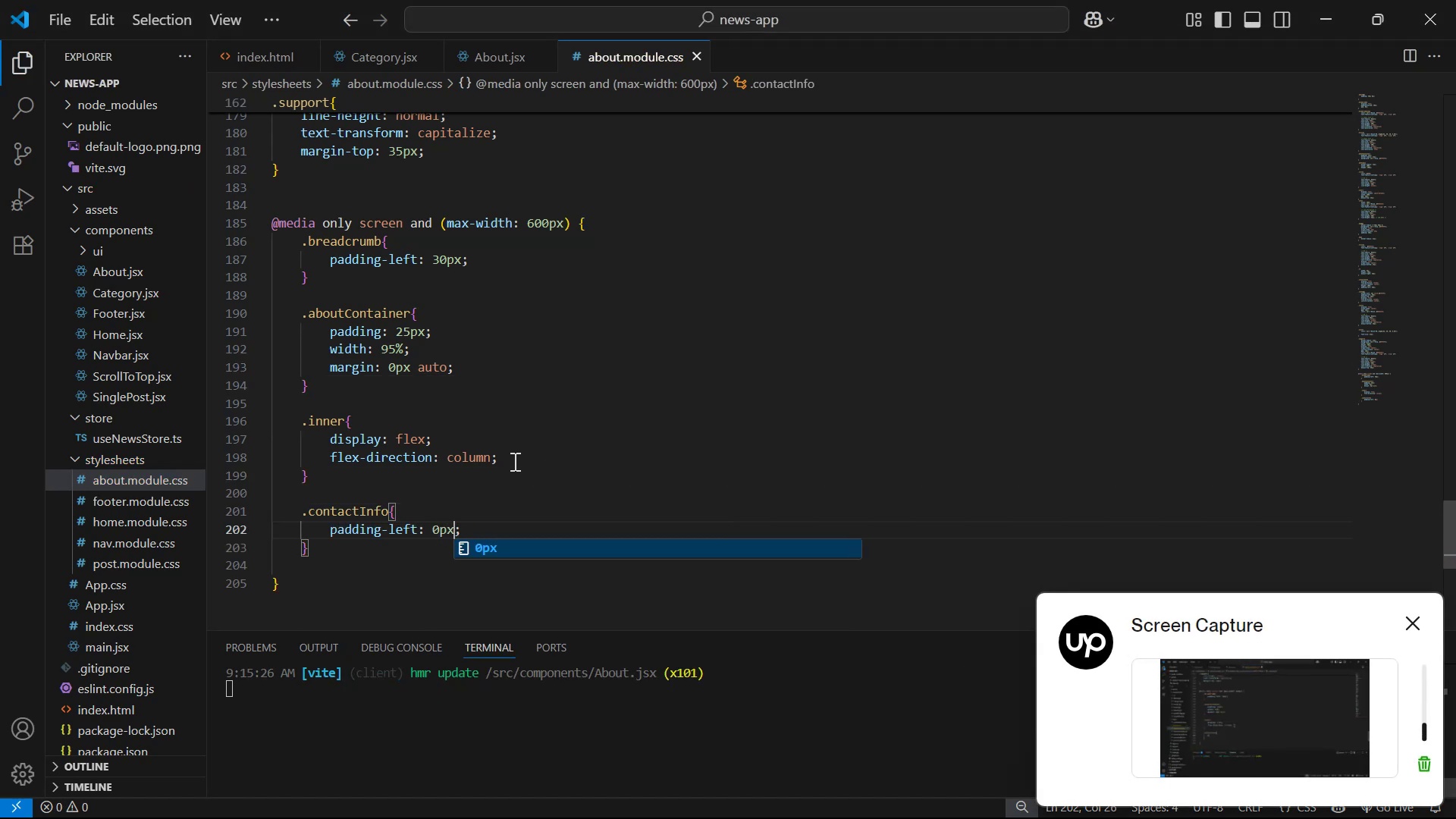 
key(ArrowLeft)
 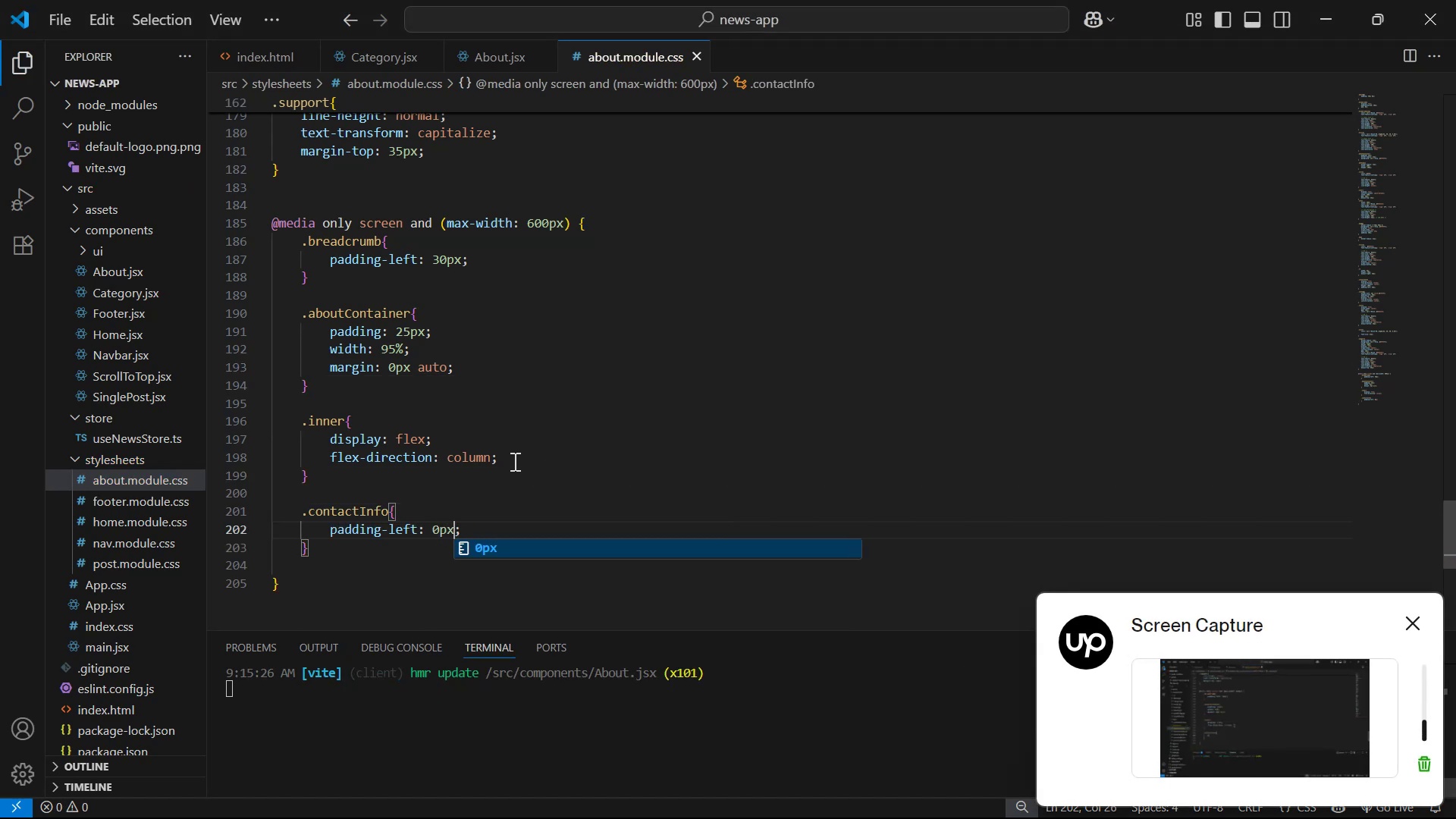 
key(ArrowLeft)
 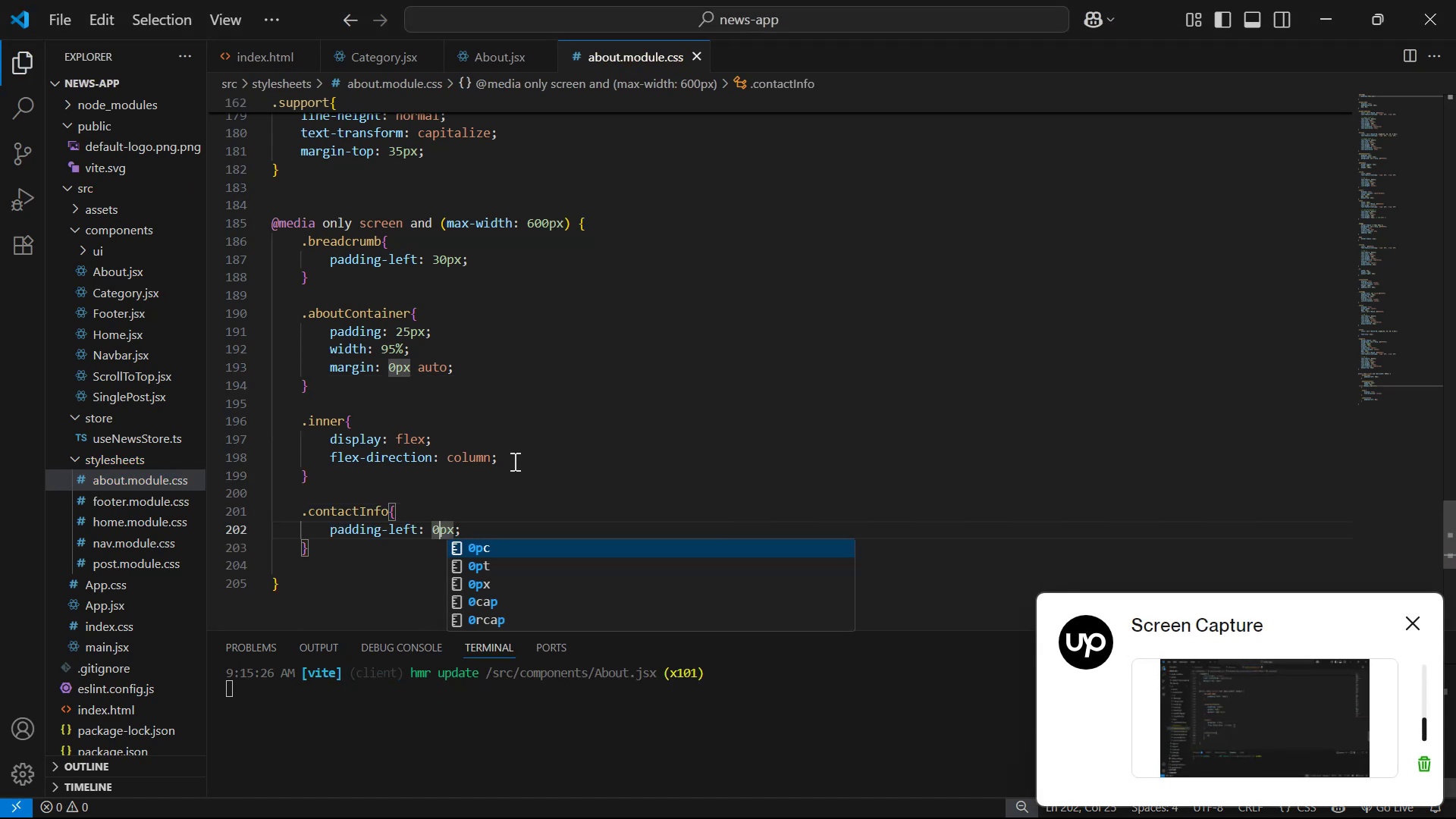 
key(ArrowLeft)
 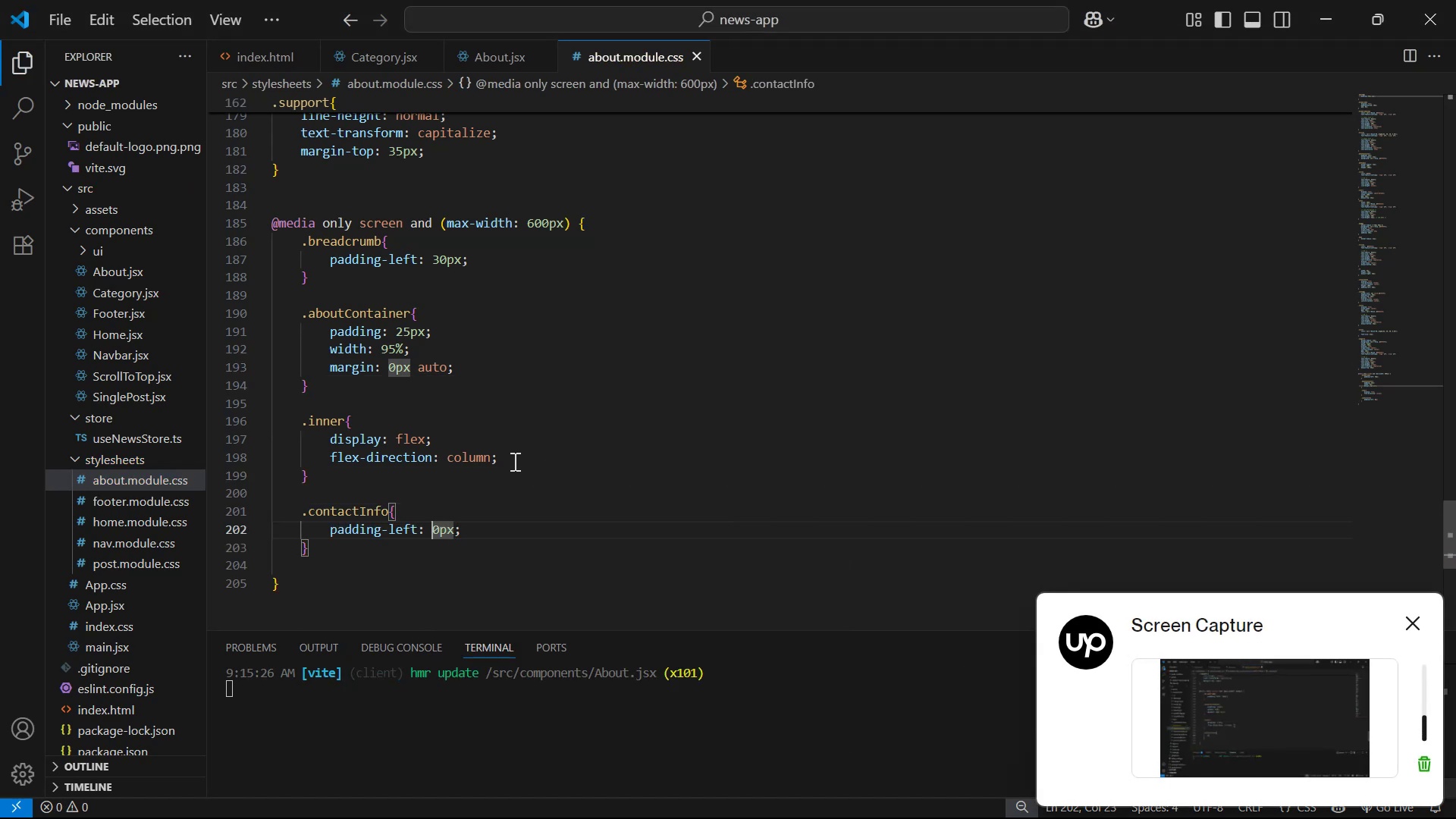 
key(1)
 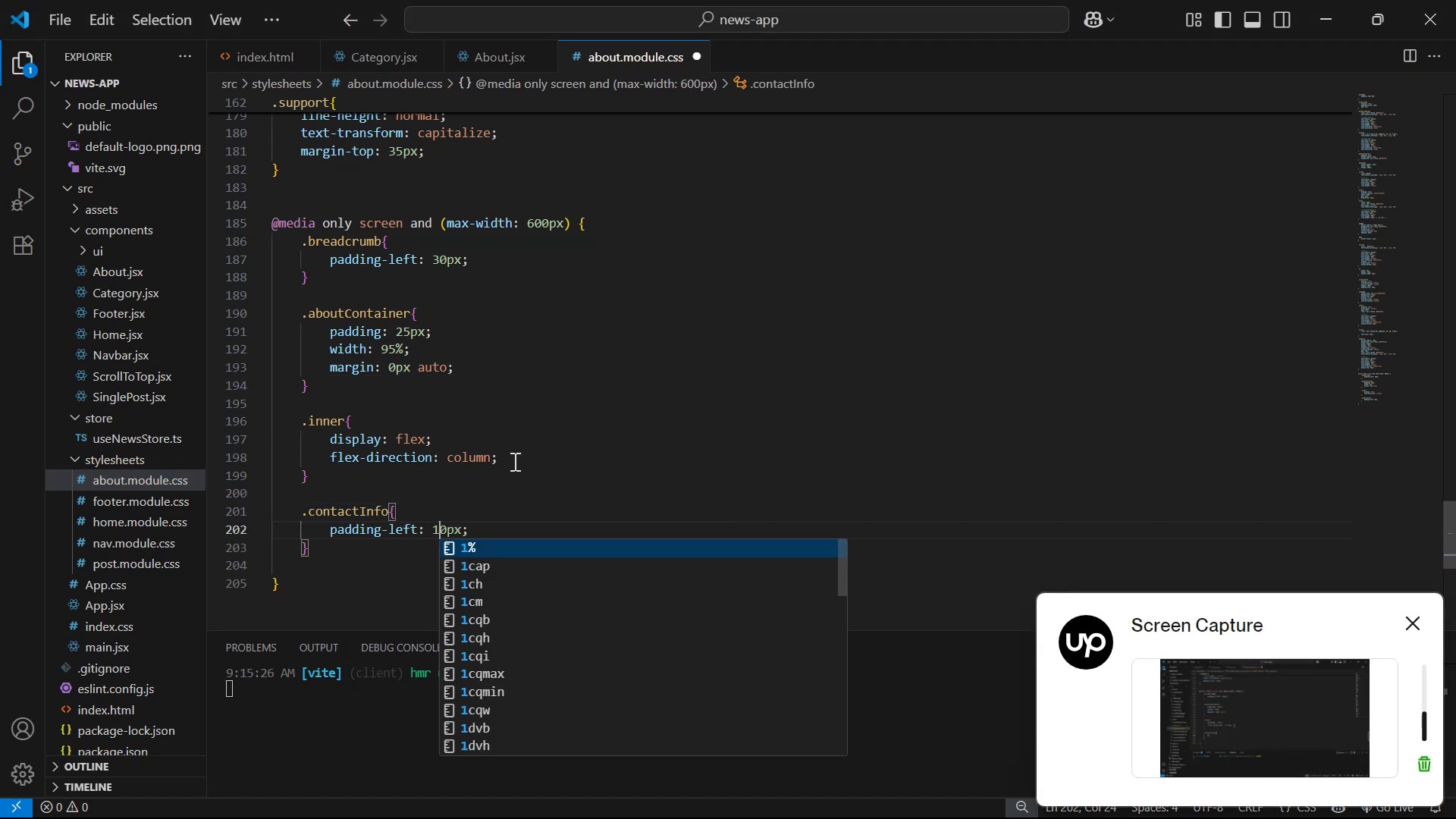 
key(Control+S)
 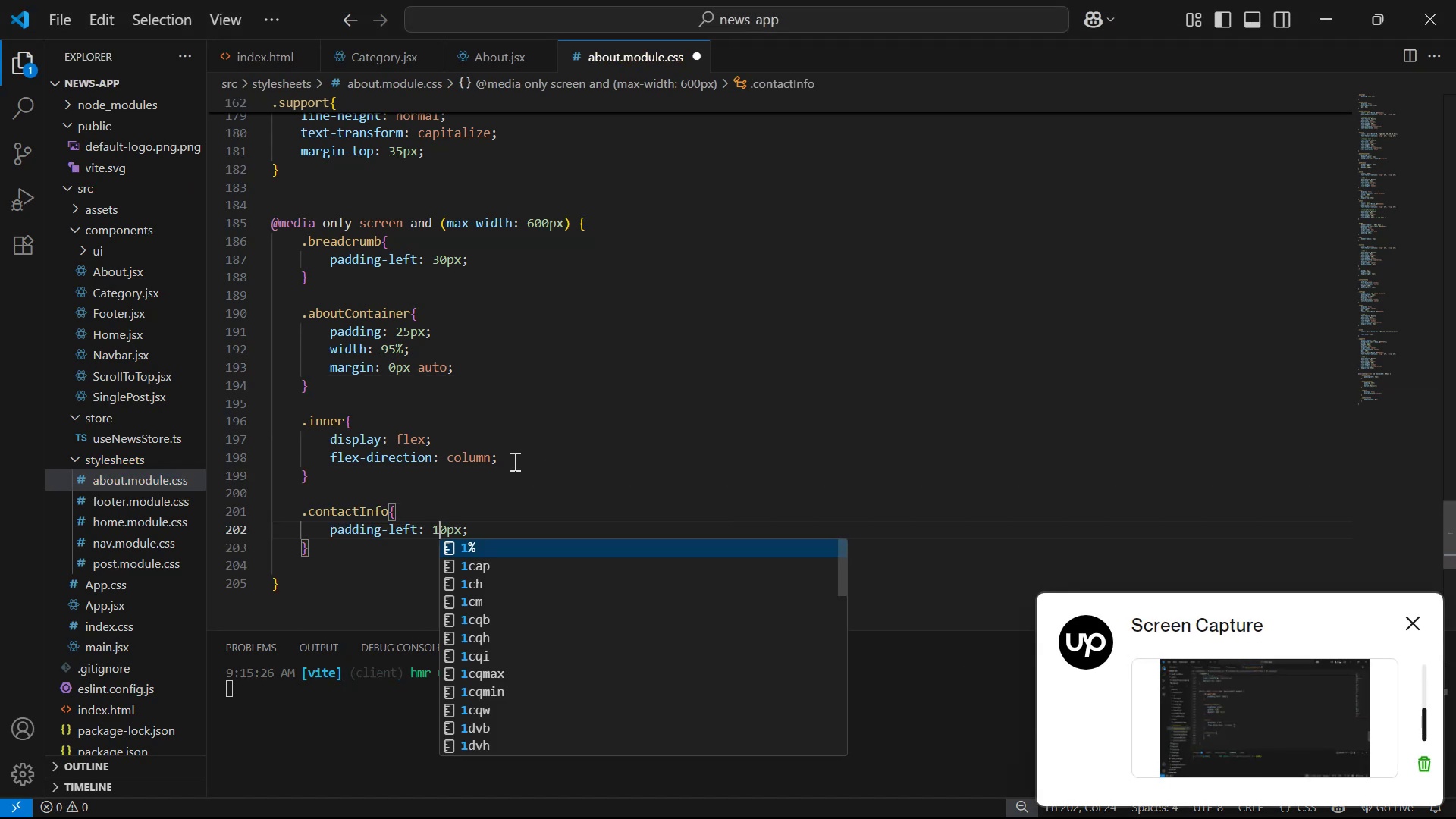 
key(Alt+AltLeft)
 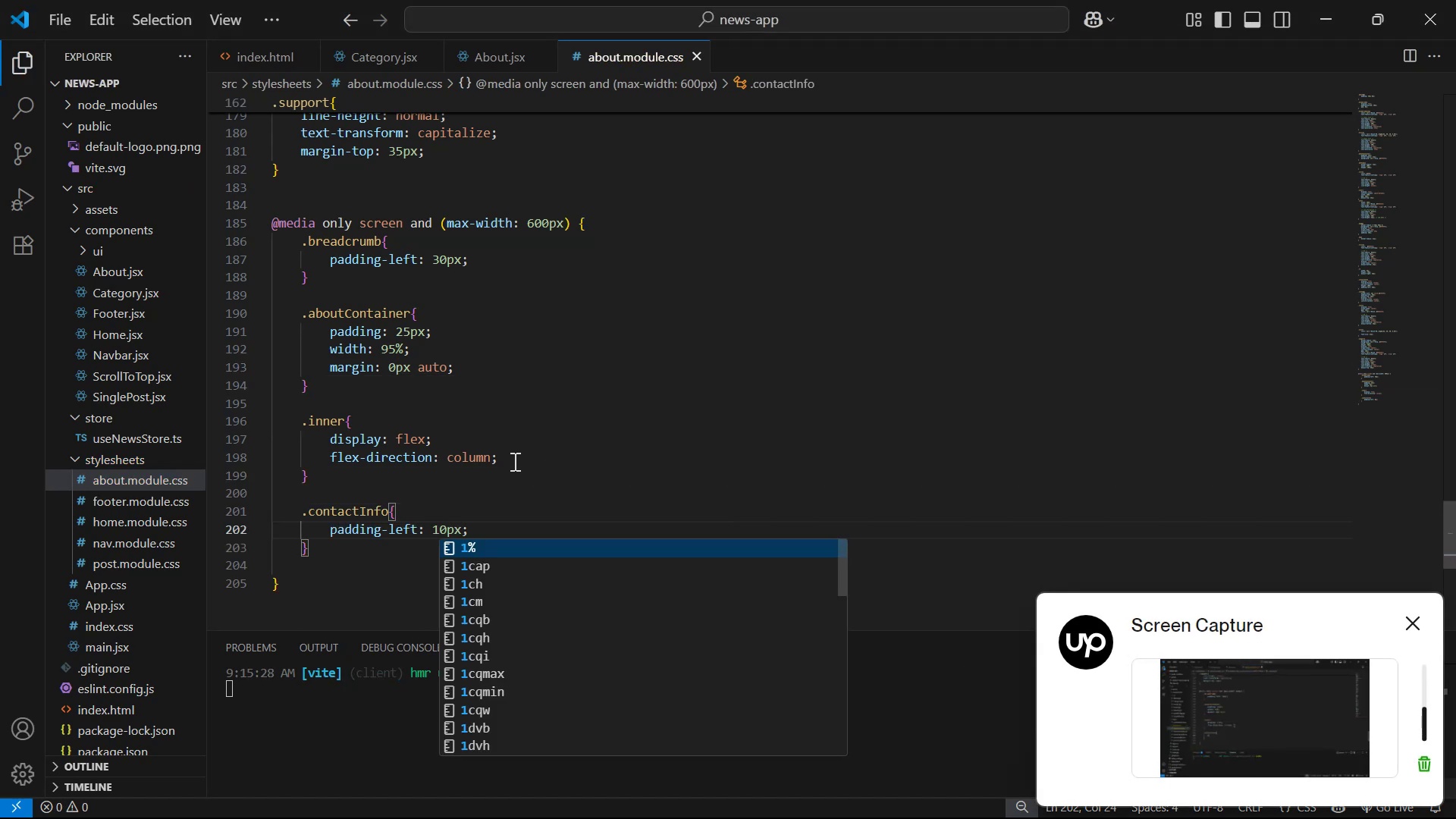 
key(Alt+Tab)
 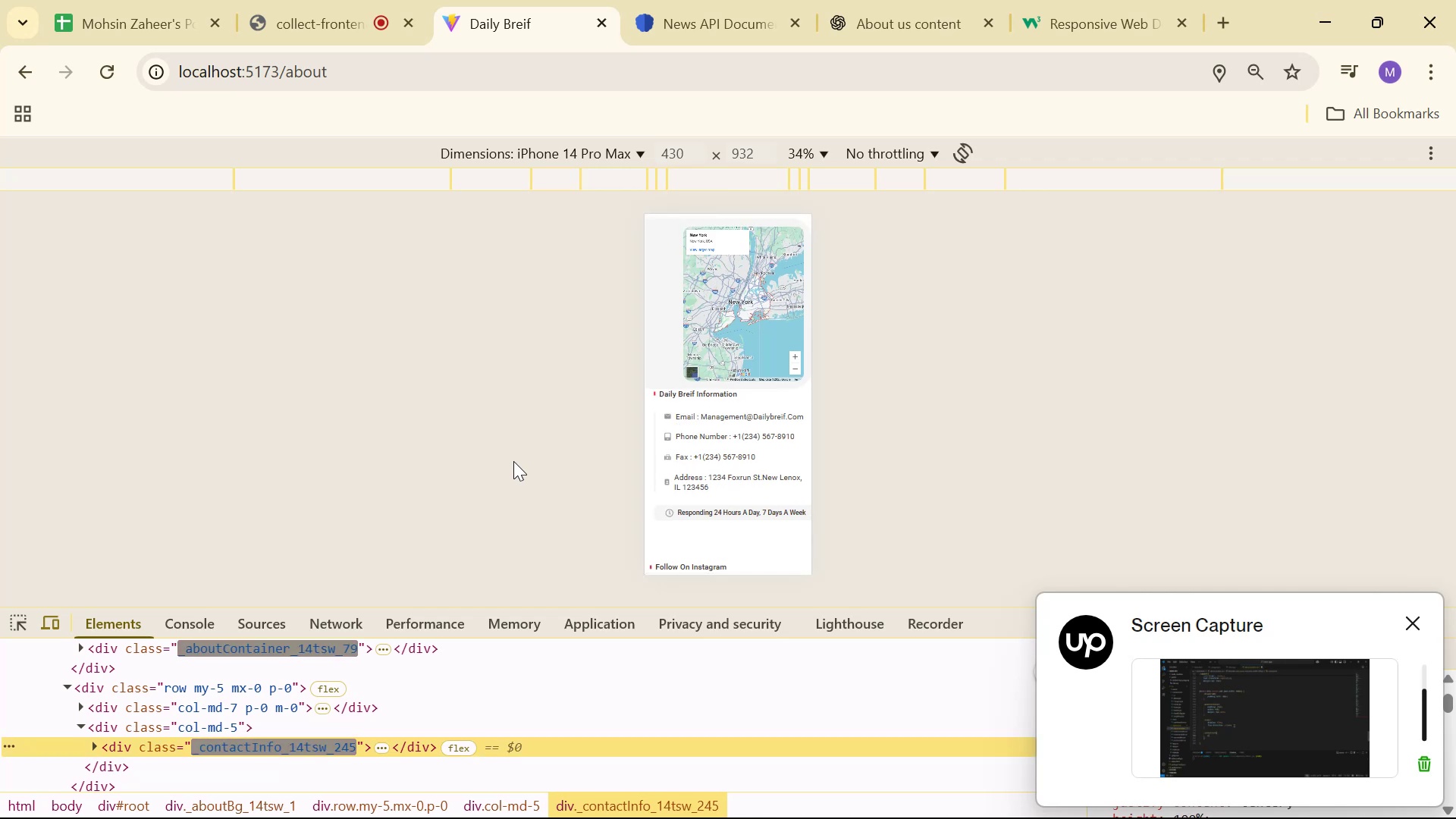 
key(Alt+AltLeft)
 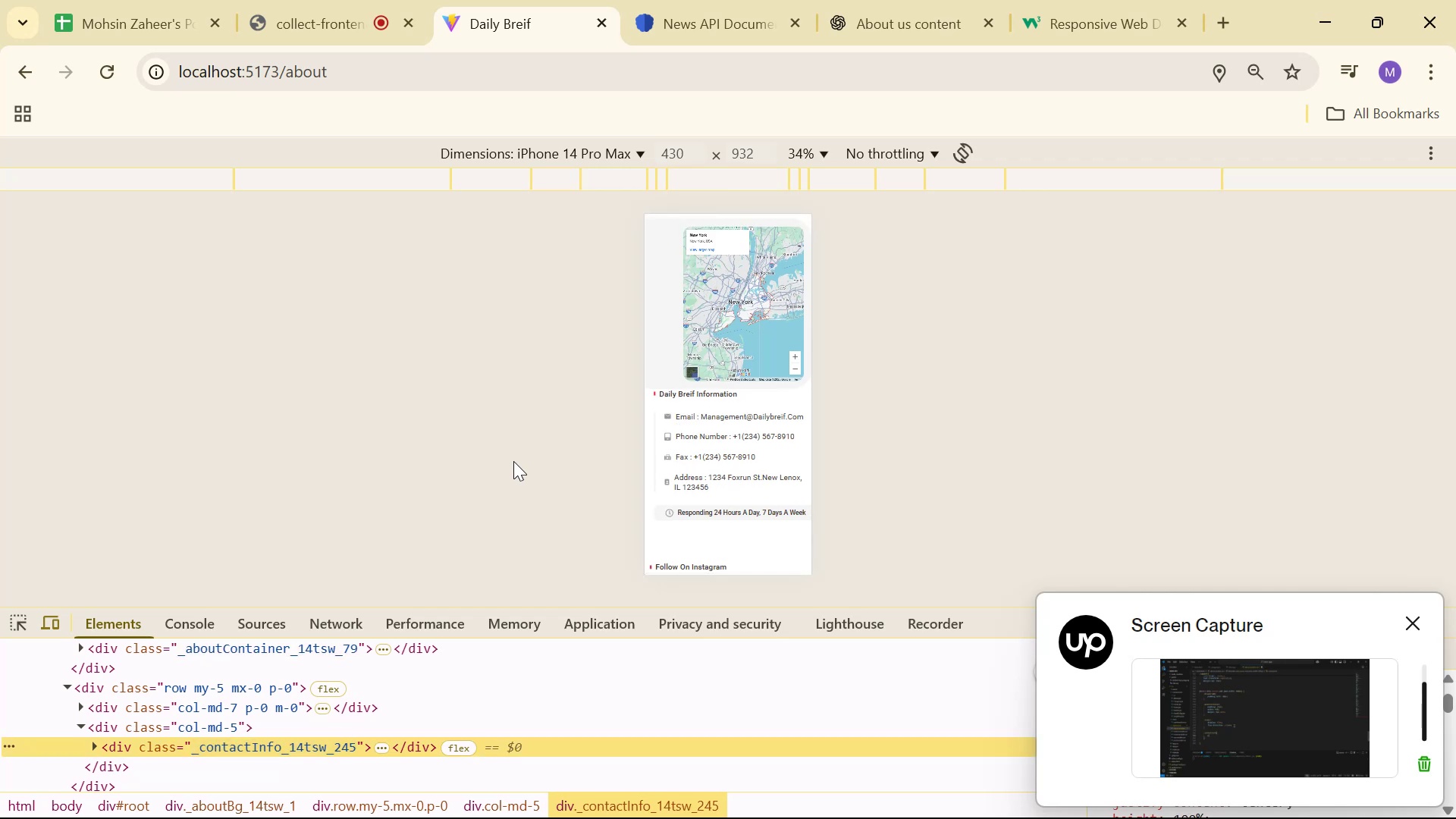 
key(Alt+Tab)
 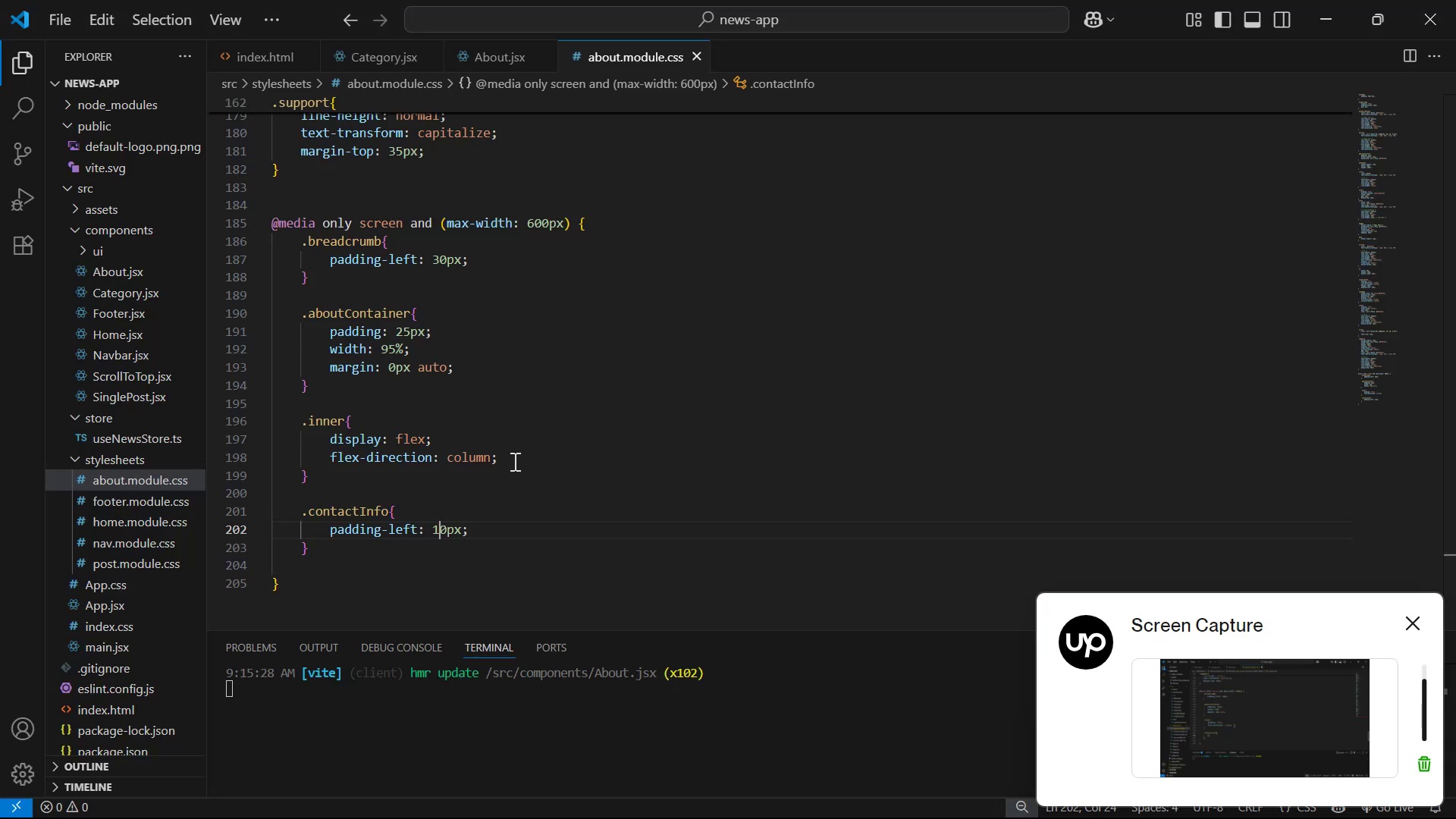 
key(ArrowRight)
 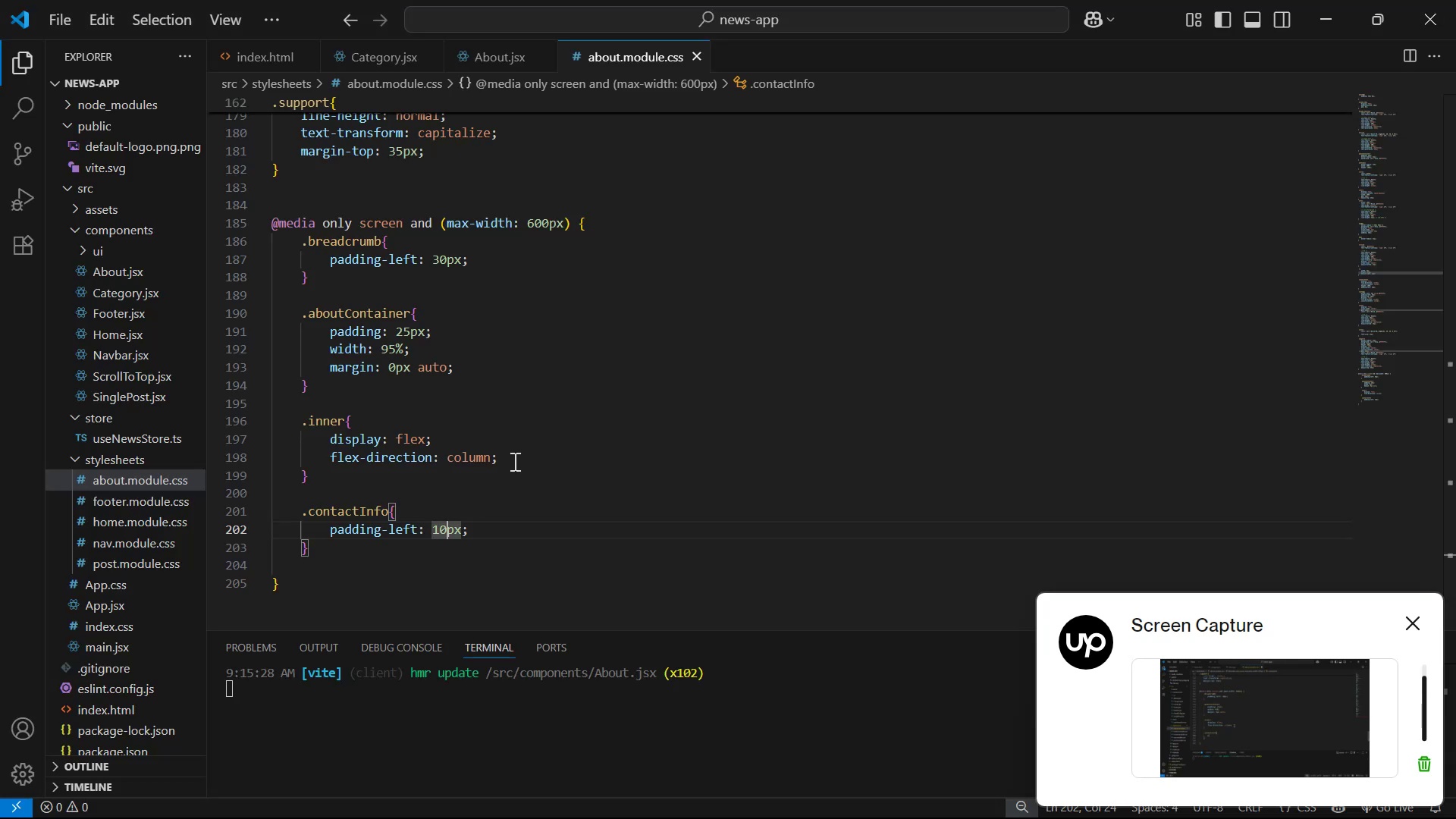 
key(ArrowRight)
 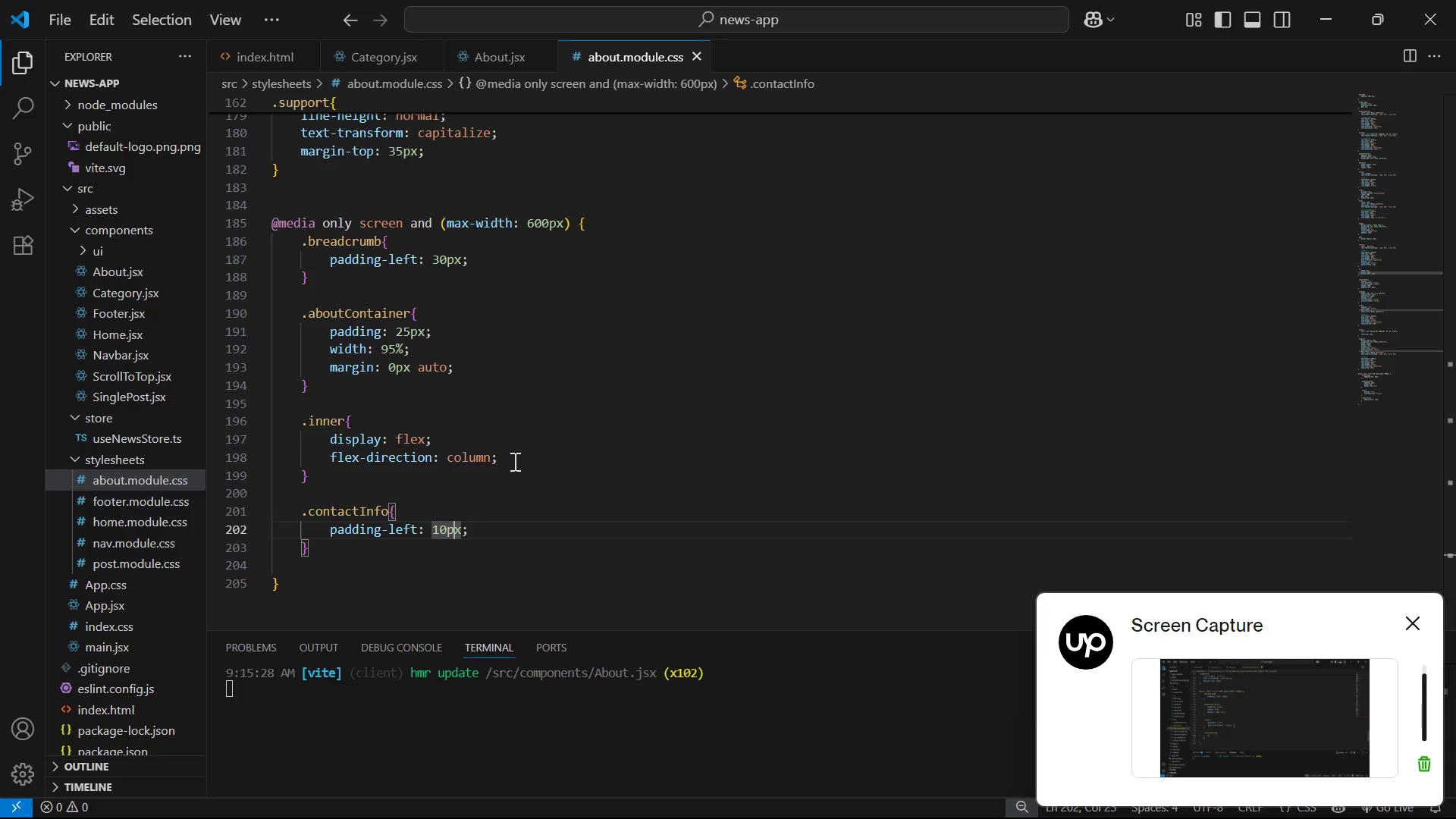 
key(ArrowRight)
 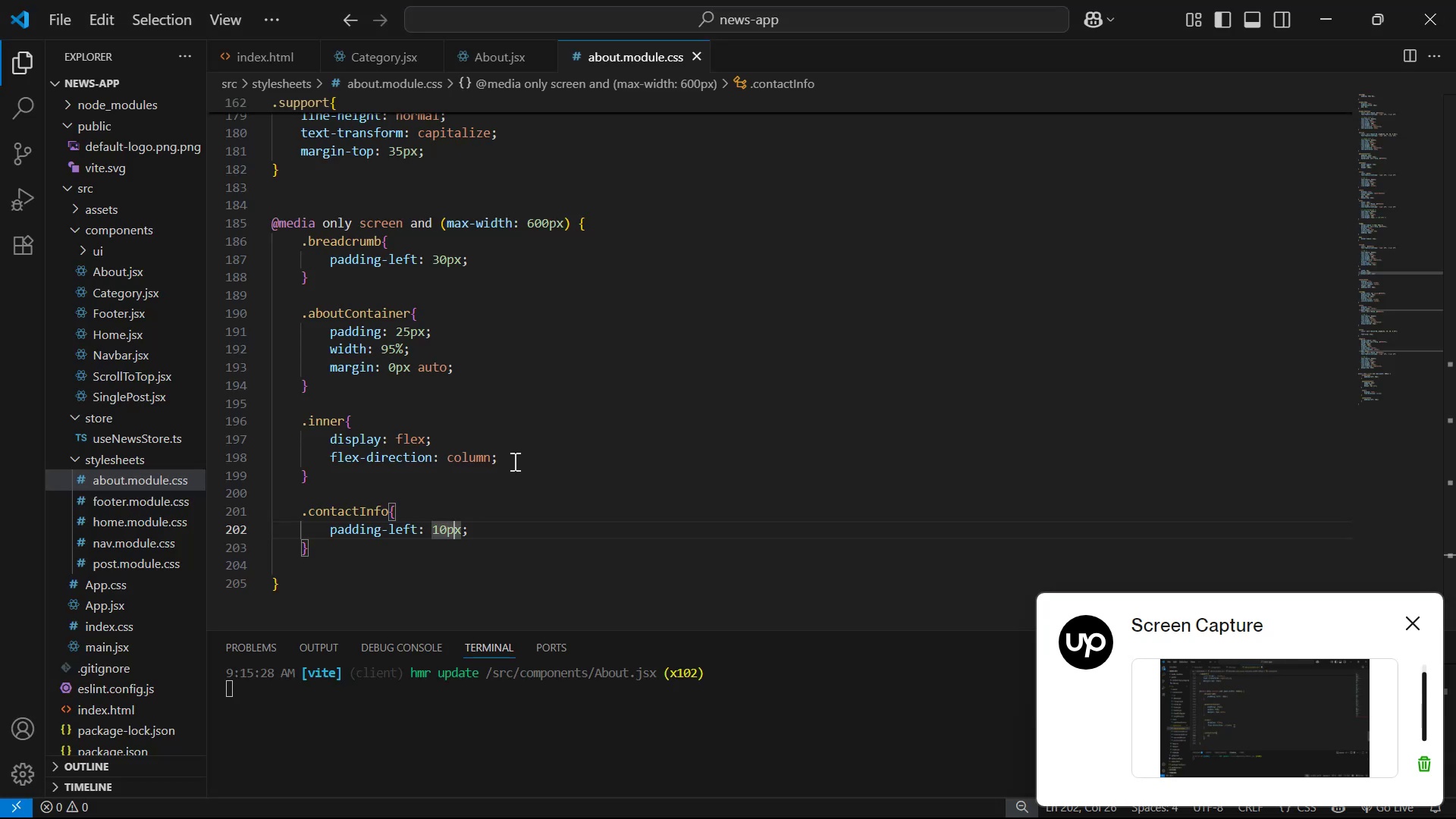 
key(ArrowRight)
 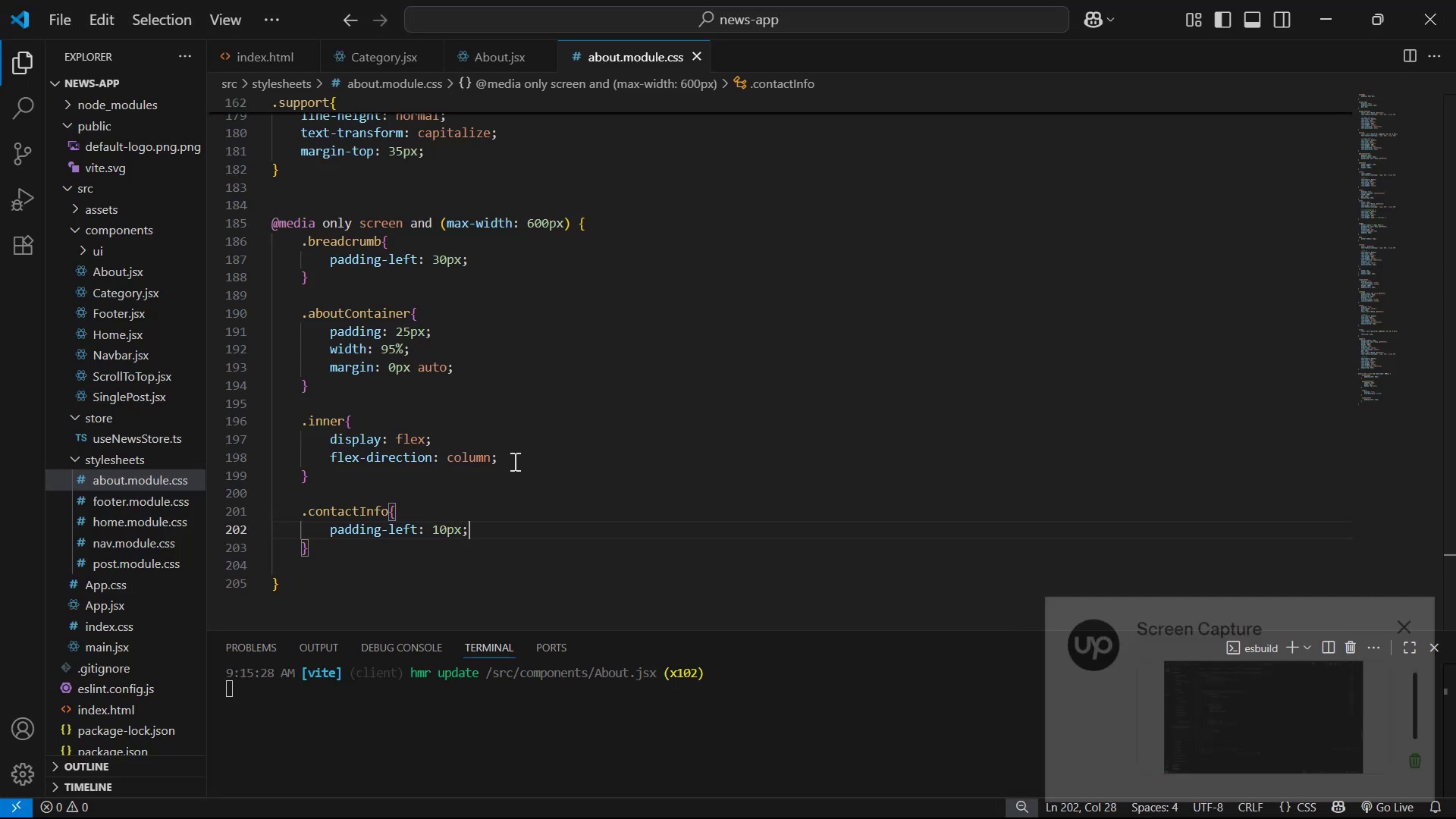 
key(Enter)
 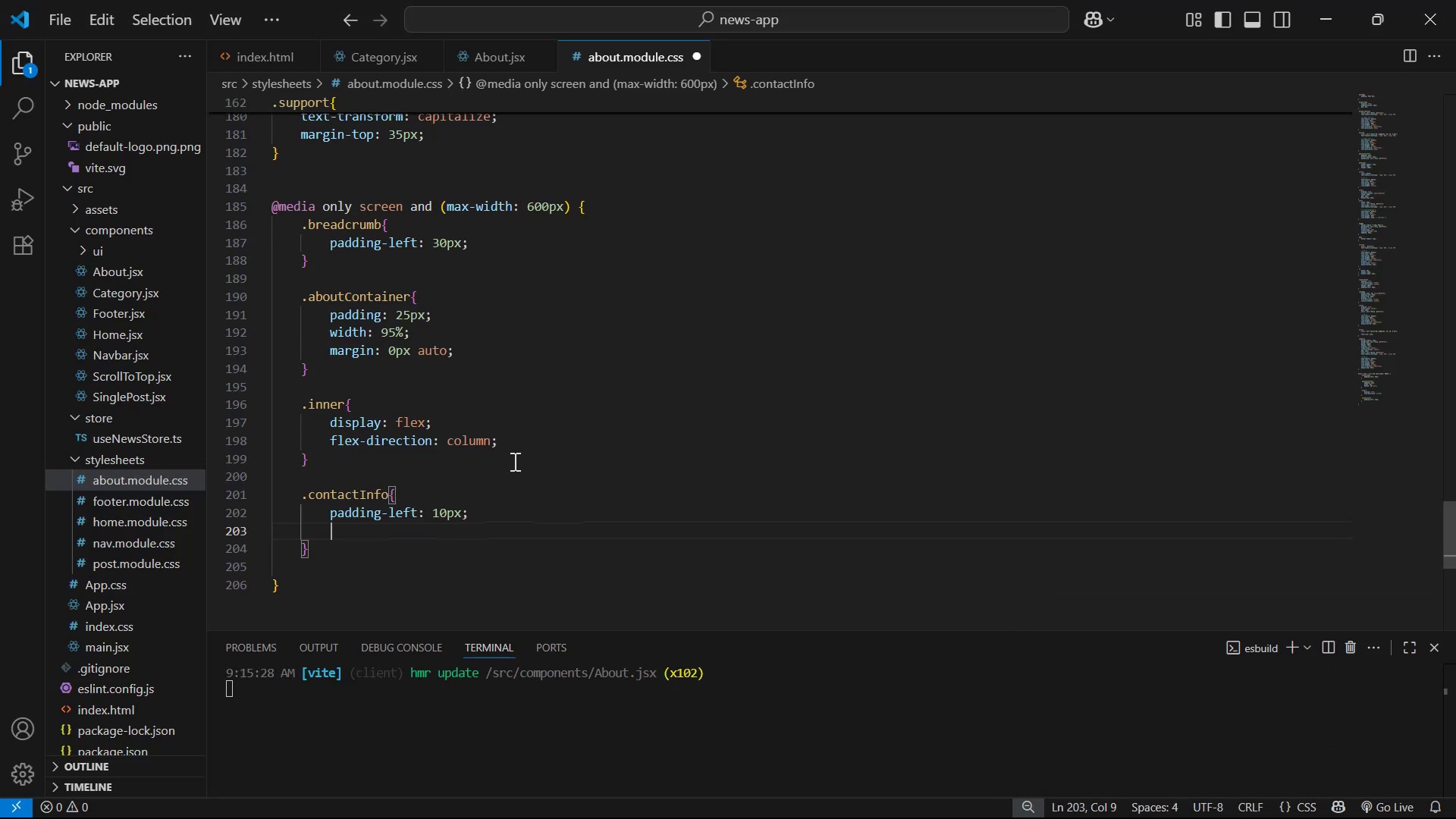 
type(pa)
 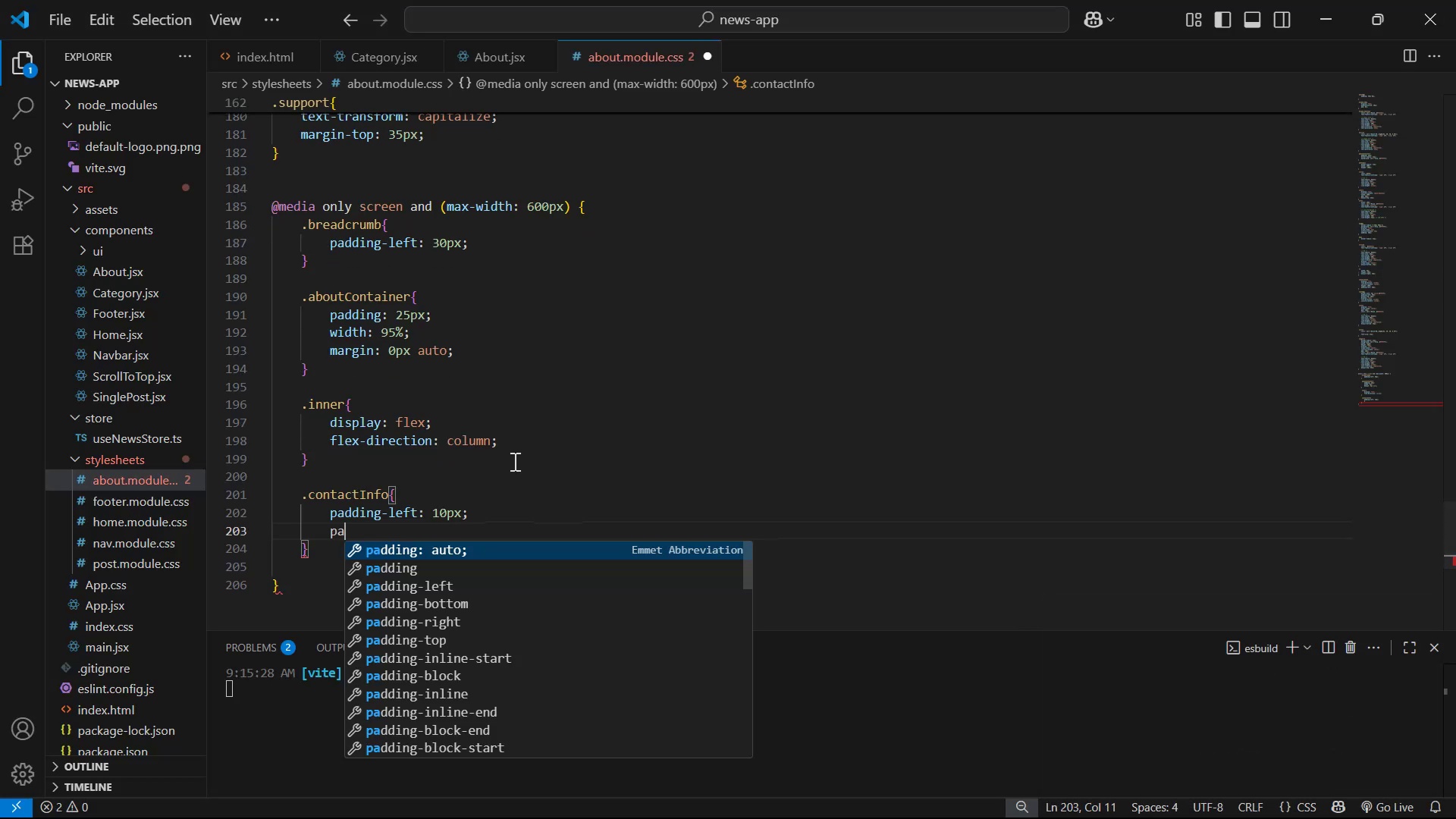 
key(ArrowDown)
 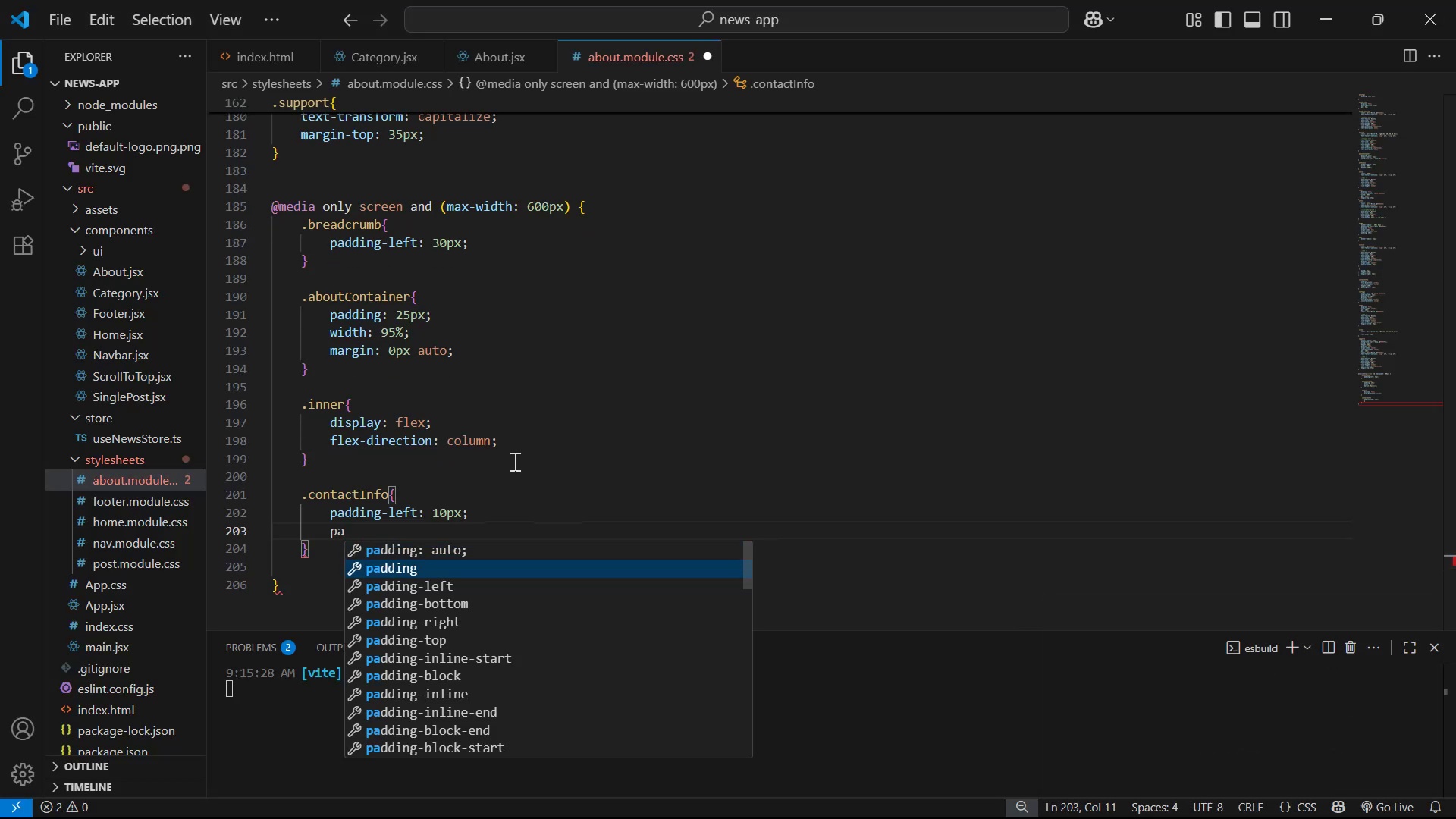 
key(Backspace)
key(Backspace)
type(ma)
 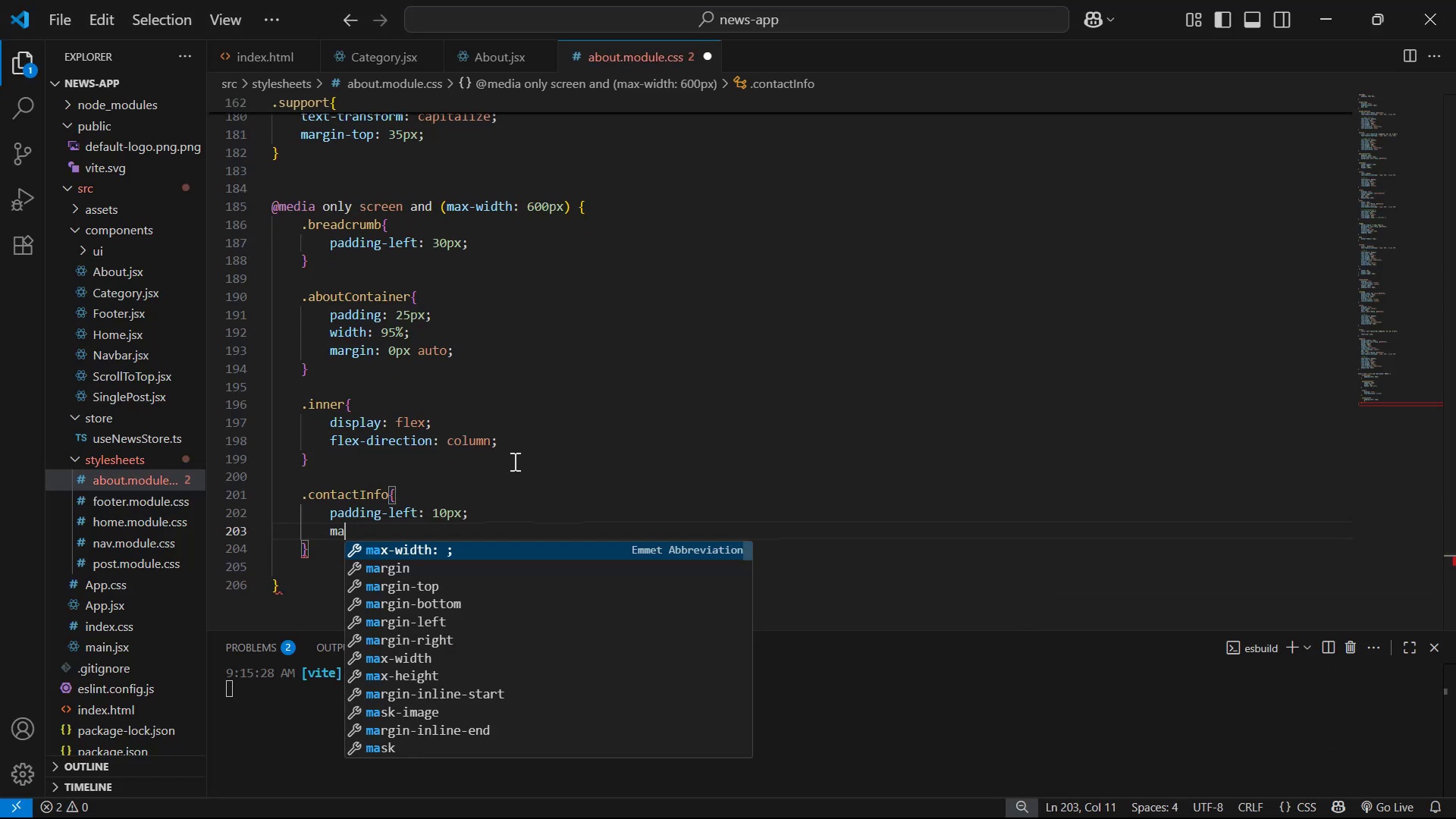 
key(ArrowDown)
 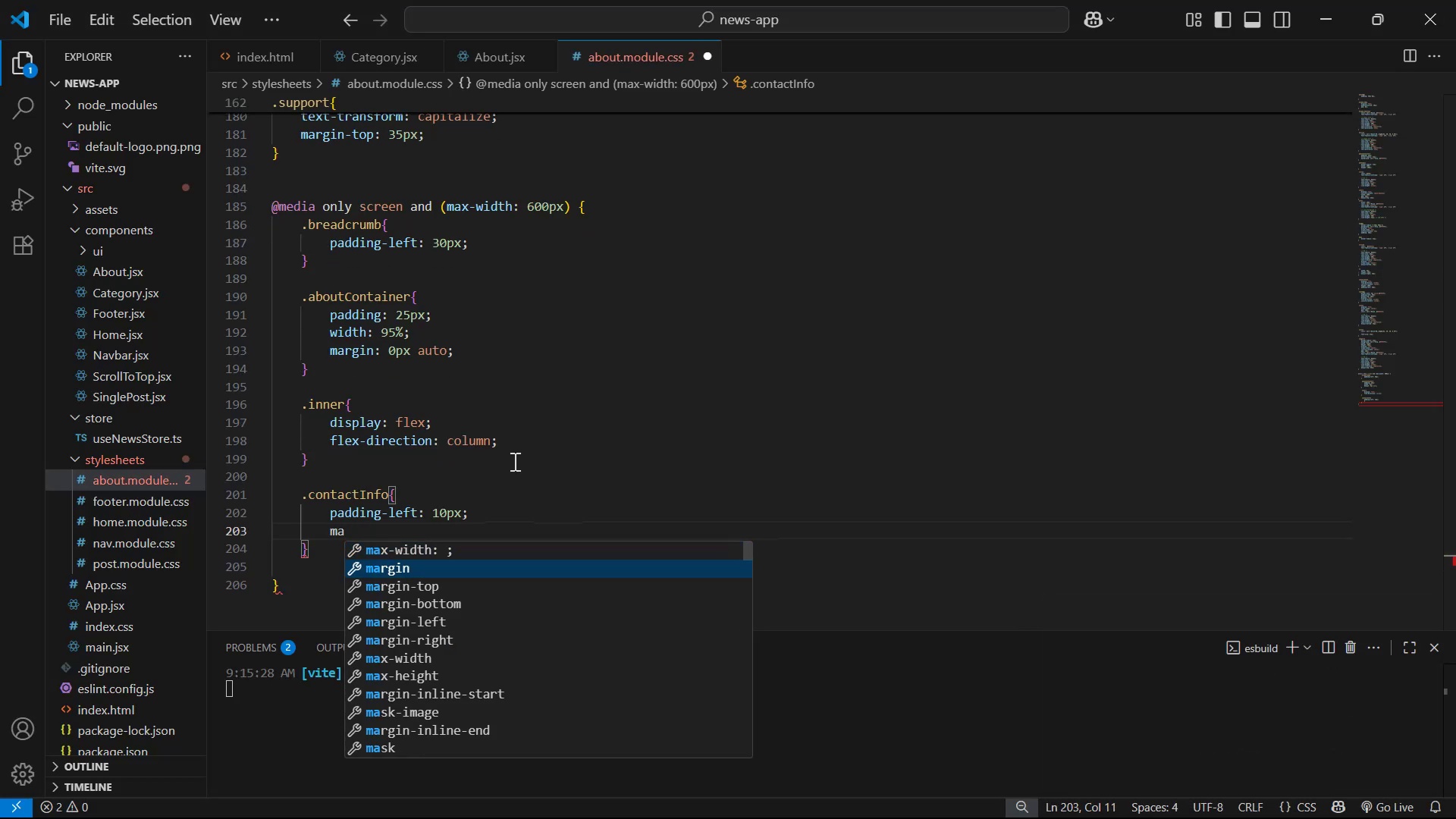 
key(ArrowDown)
 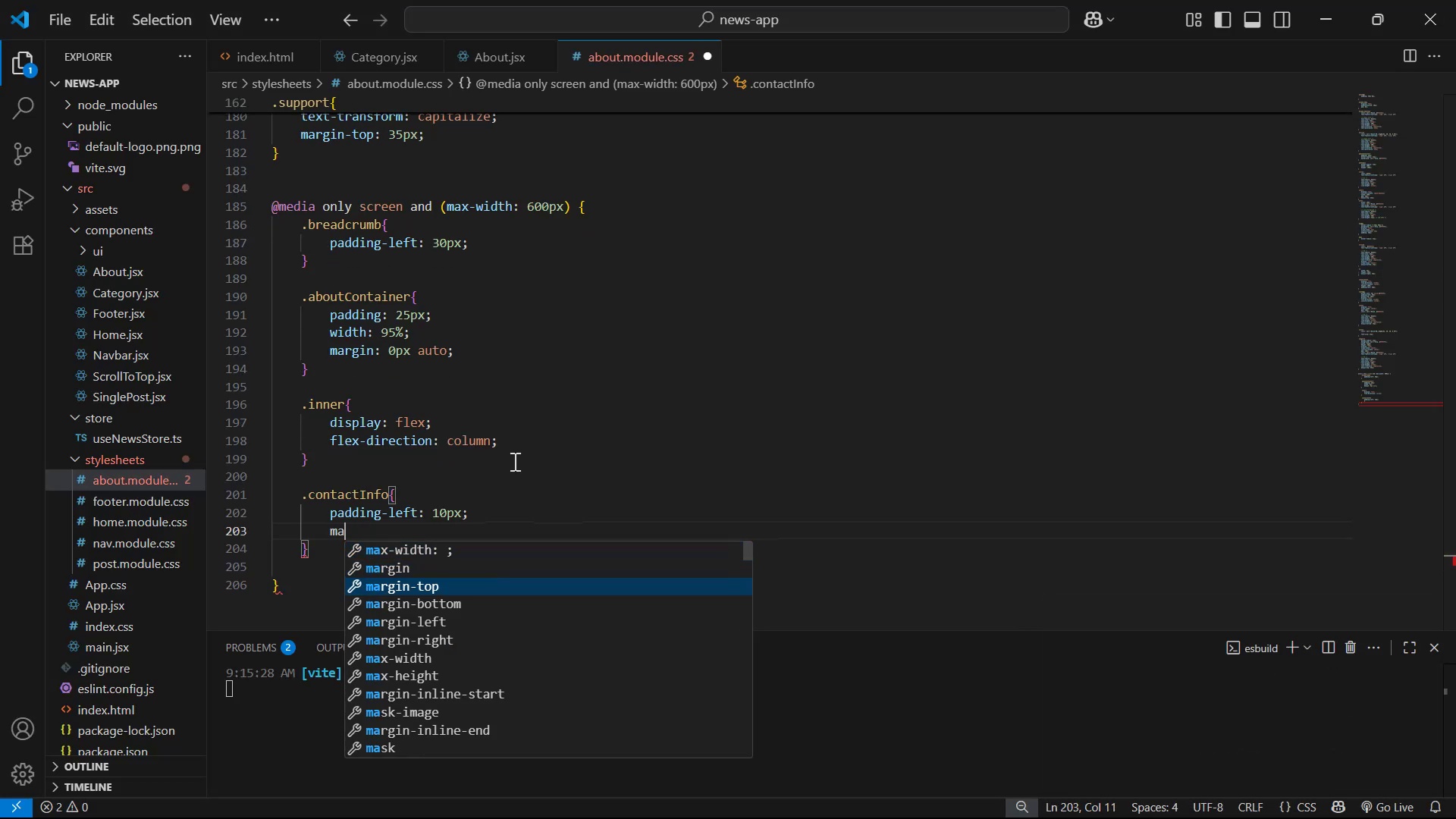 
key(Enter)
 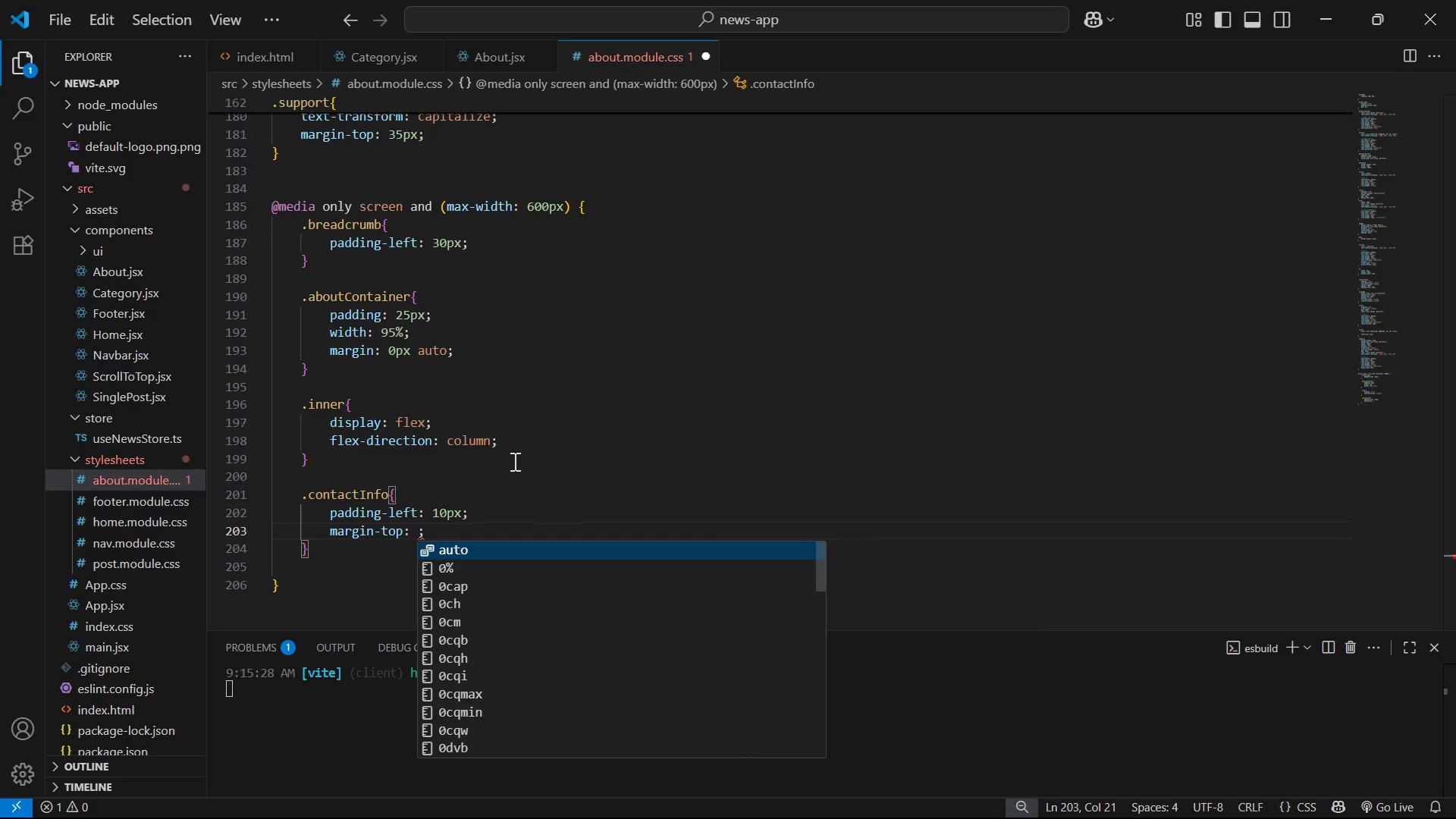 
type(20px)
 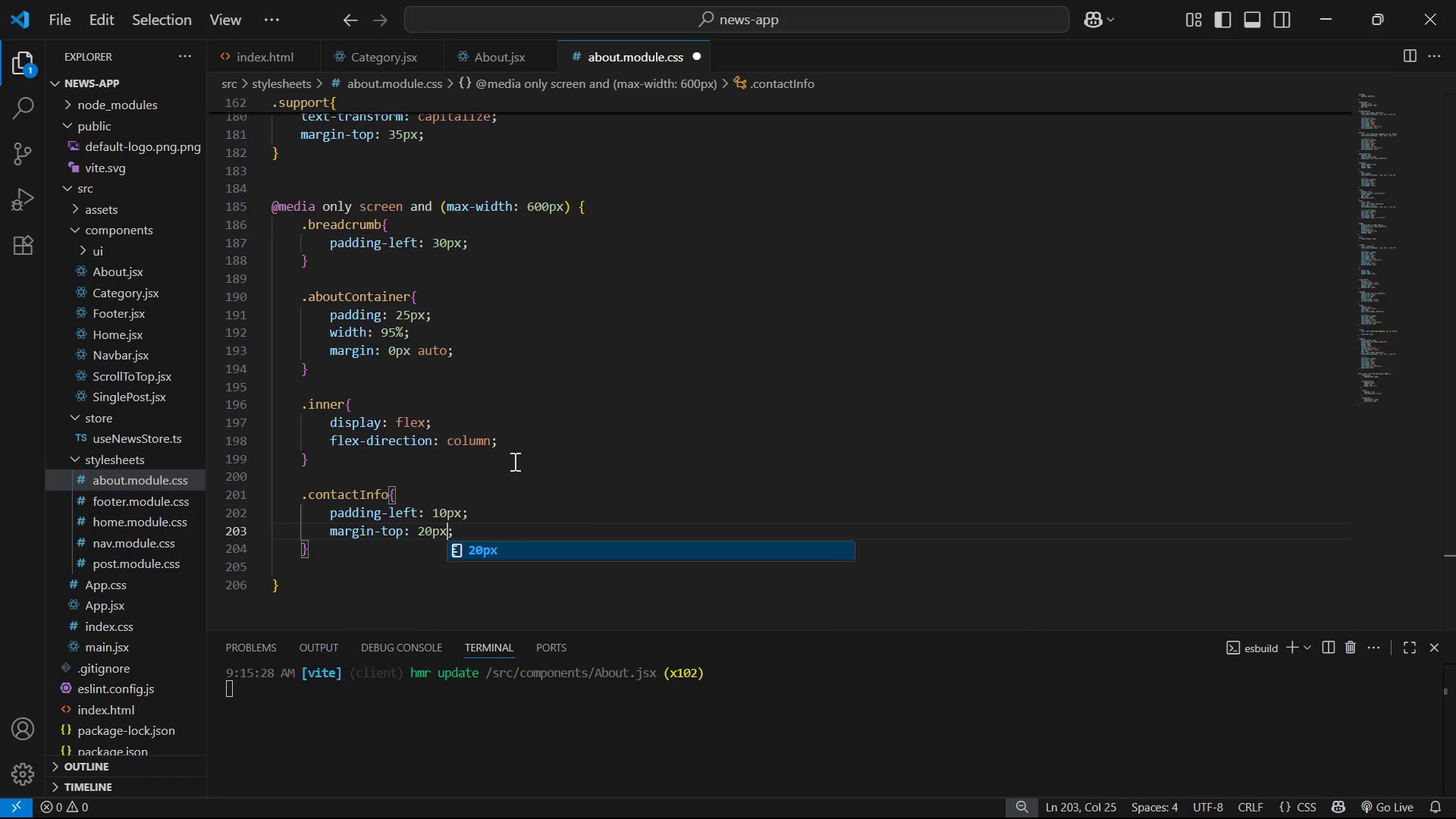 
key(Control+S)
 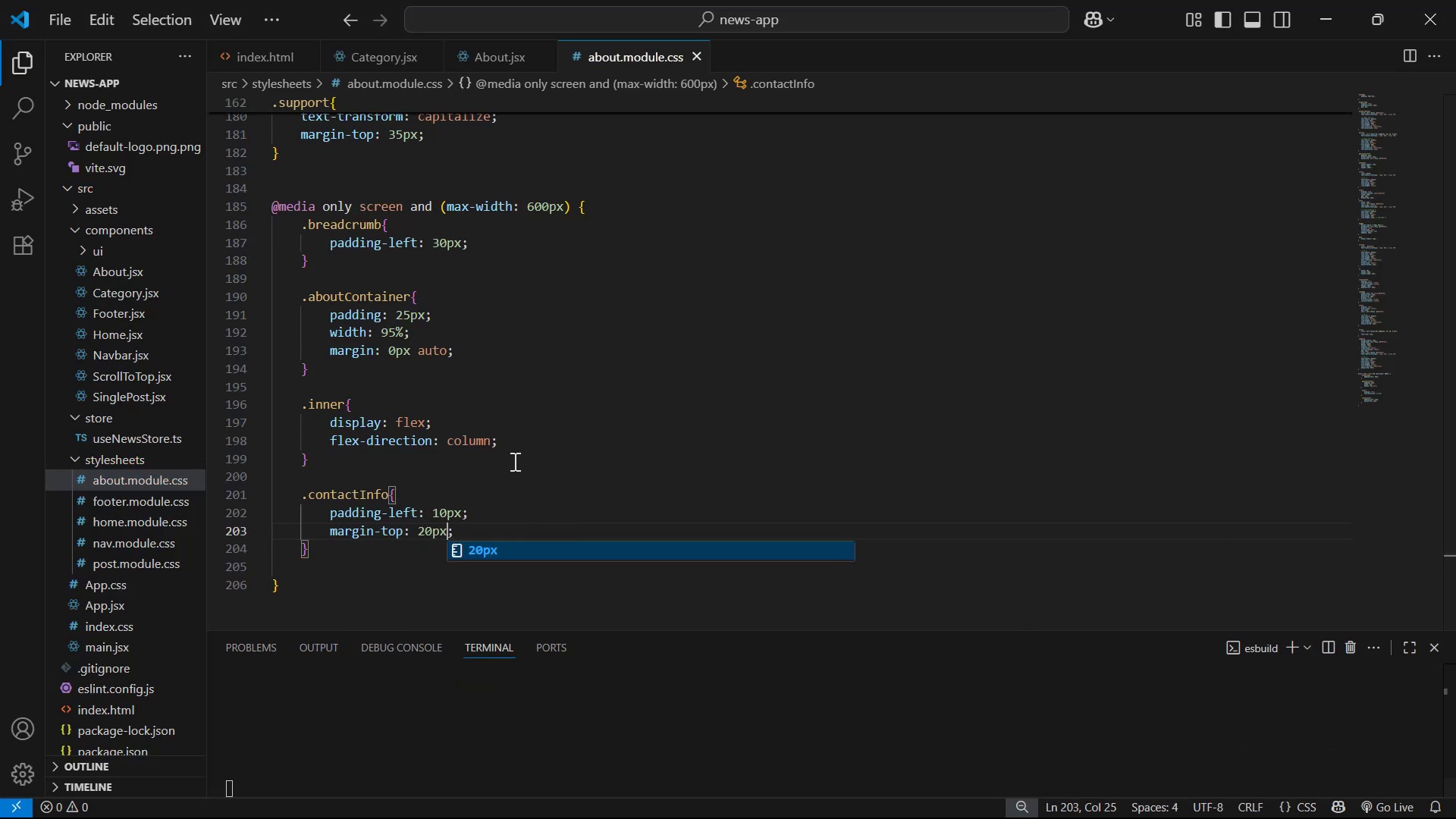 
key(Alt+AltLeft)
 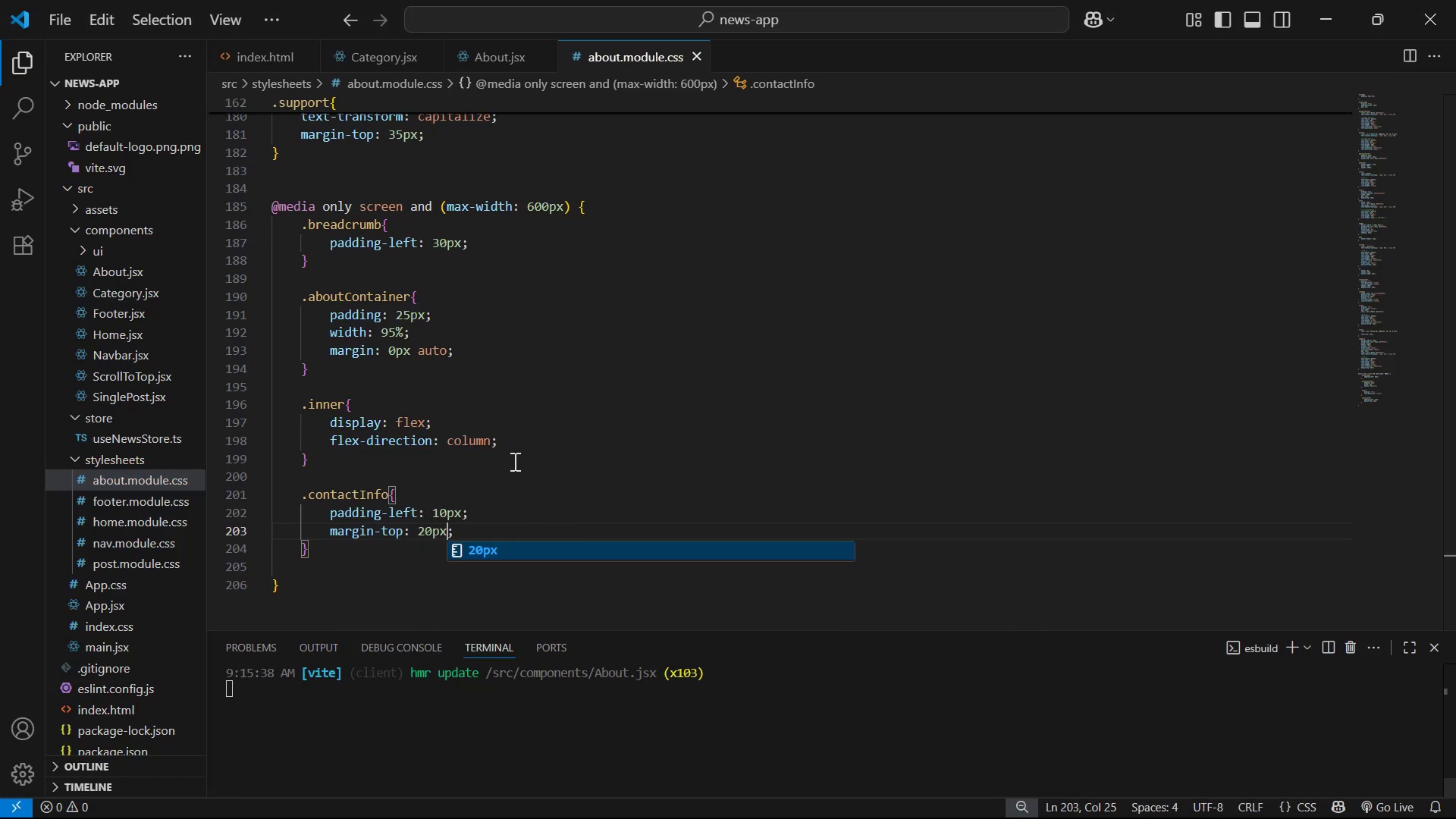 
key(Alt+Tab)
 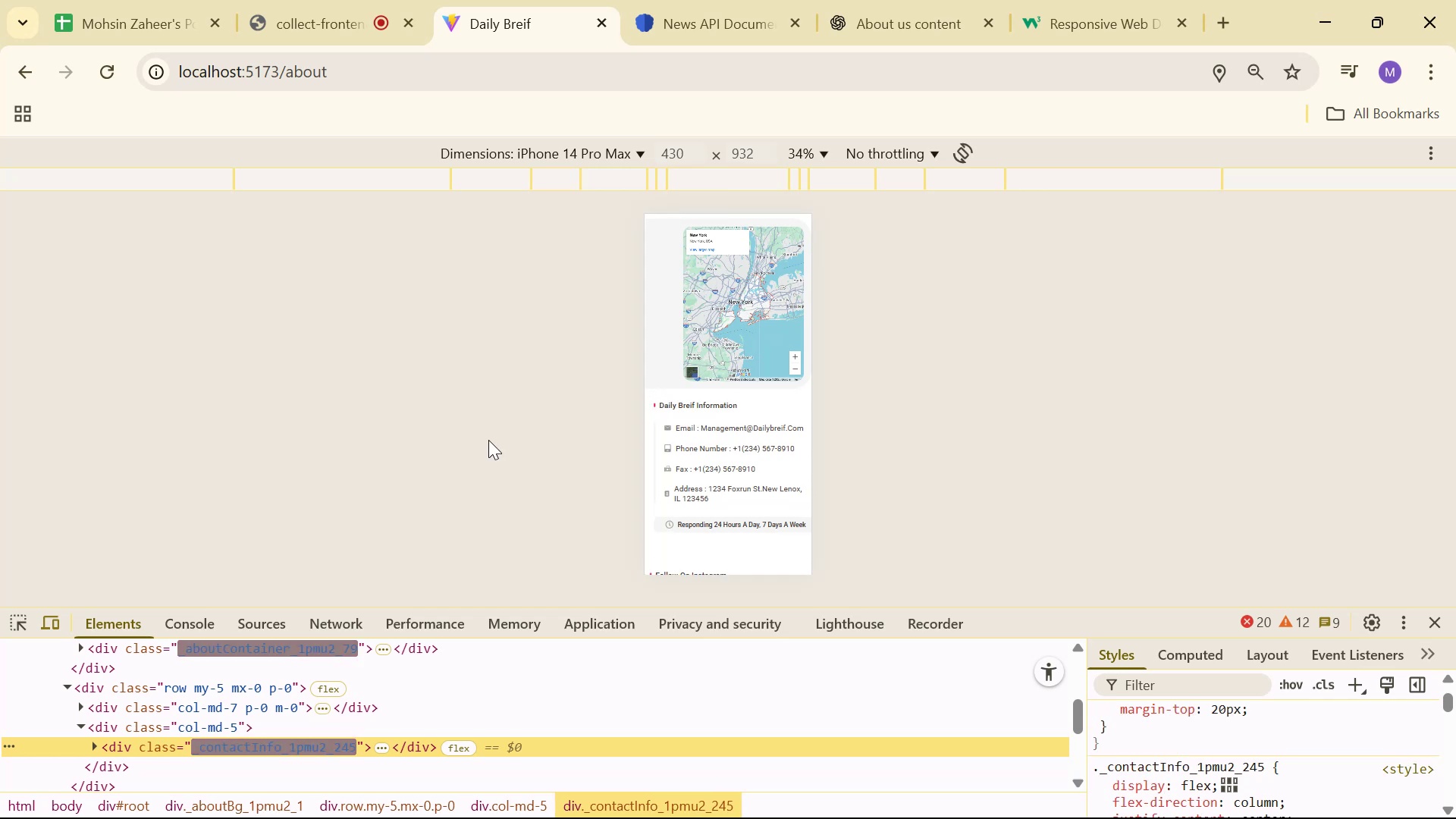 
scroll: coordinate [778, 363], scroll_direction: down, amount: 2.0
 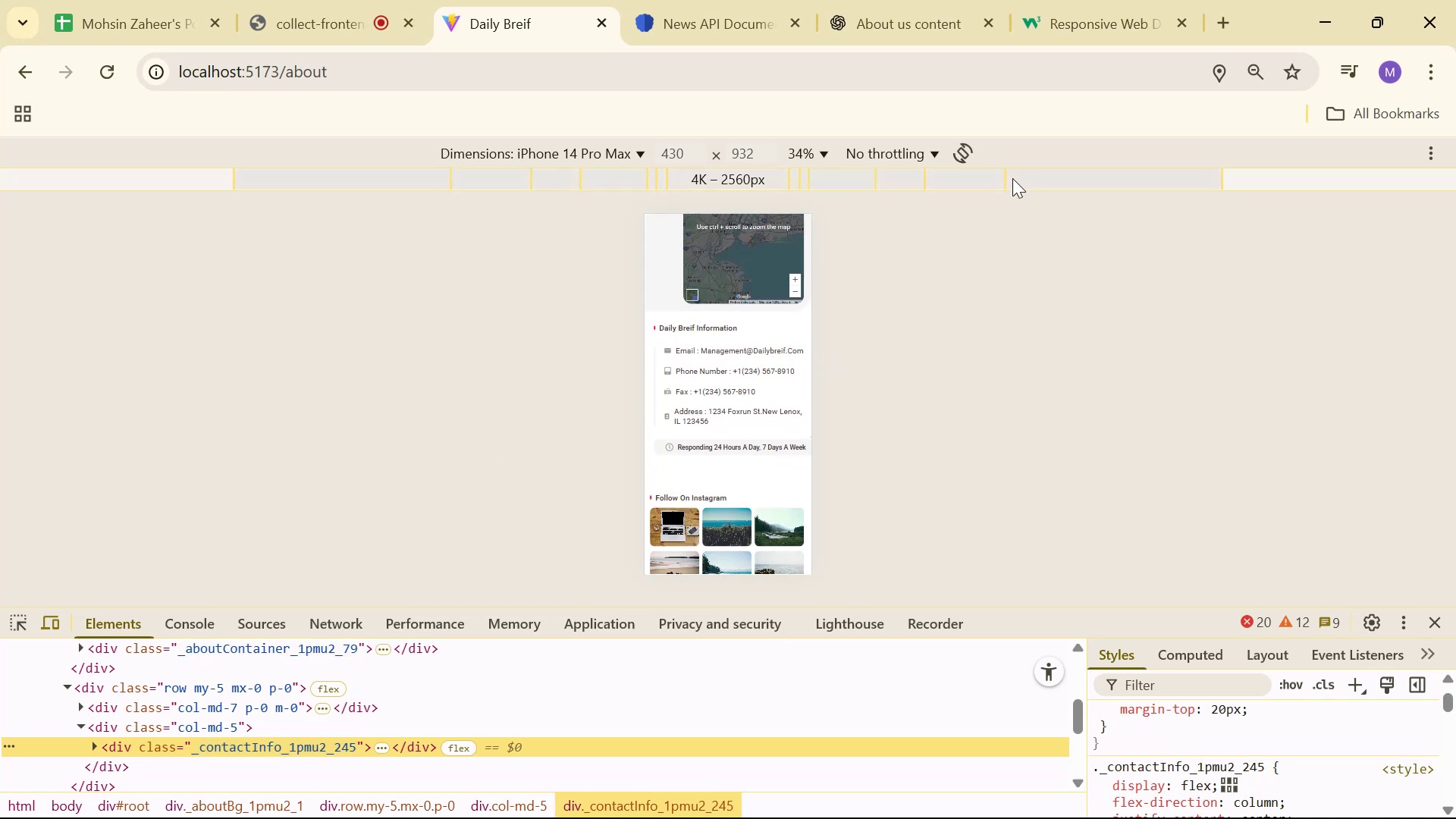 
key(Alt+AltLeft)
 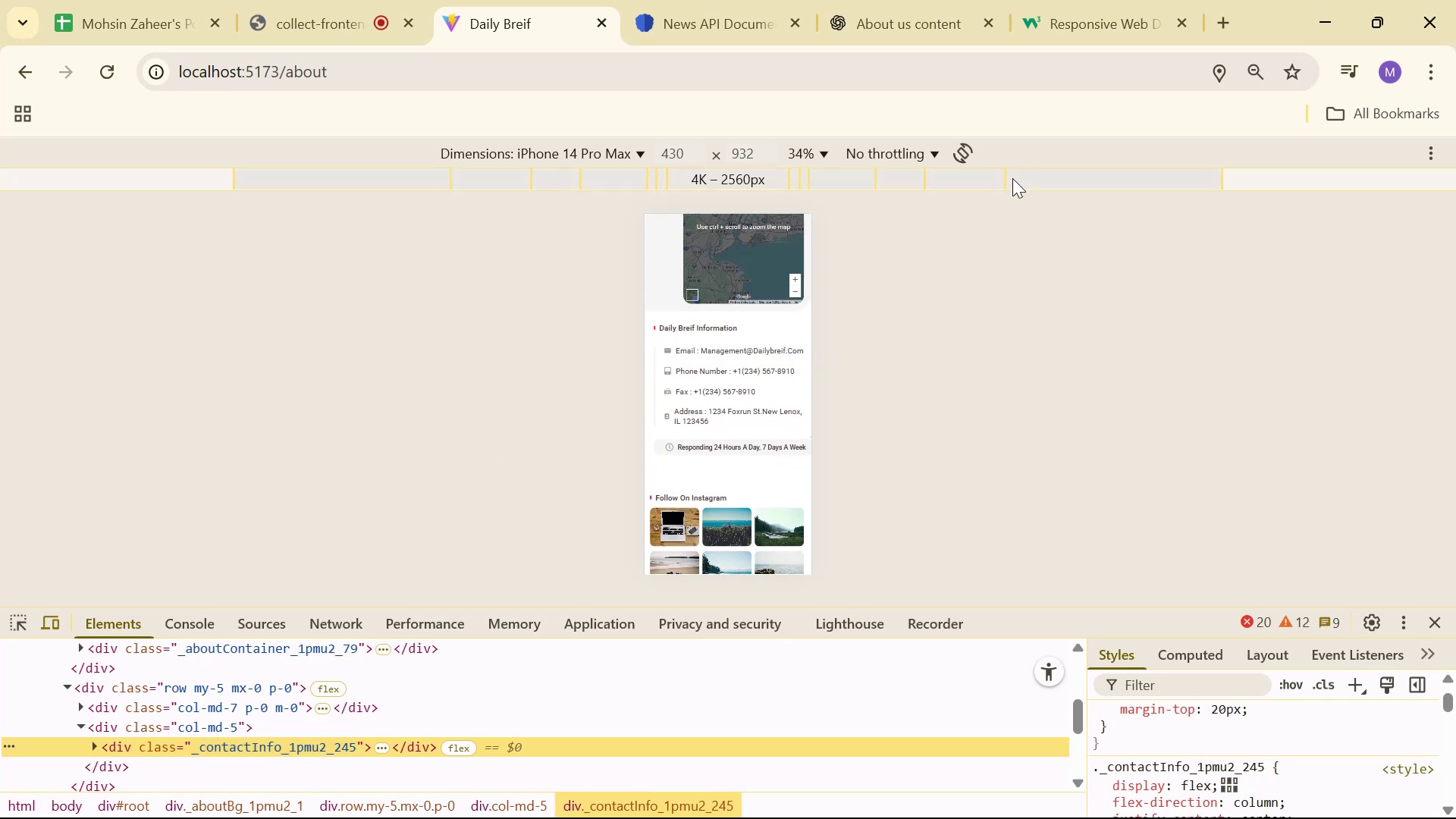 
key(Alt+Tab)
 